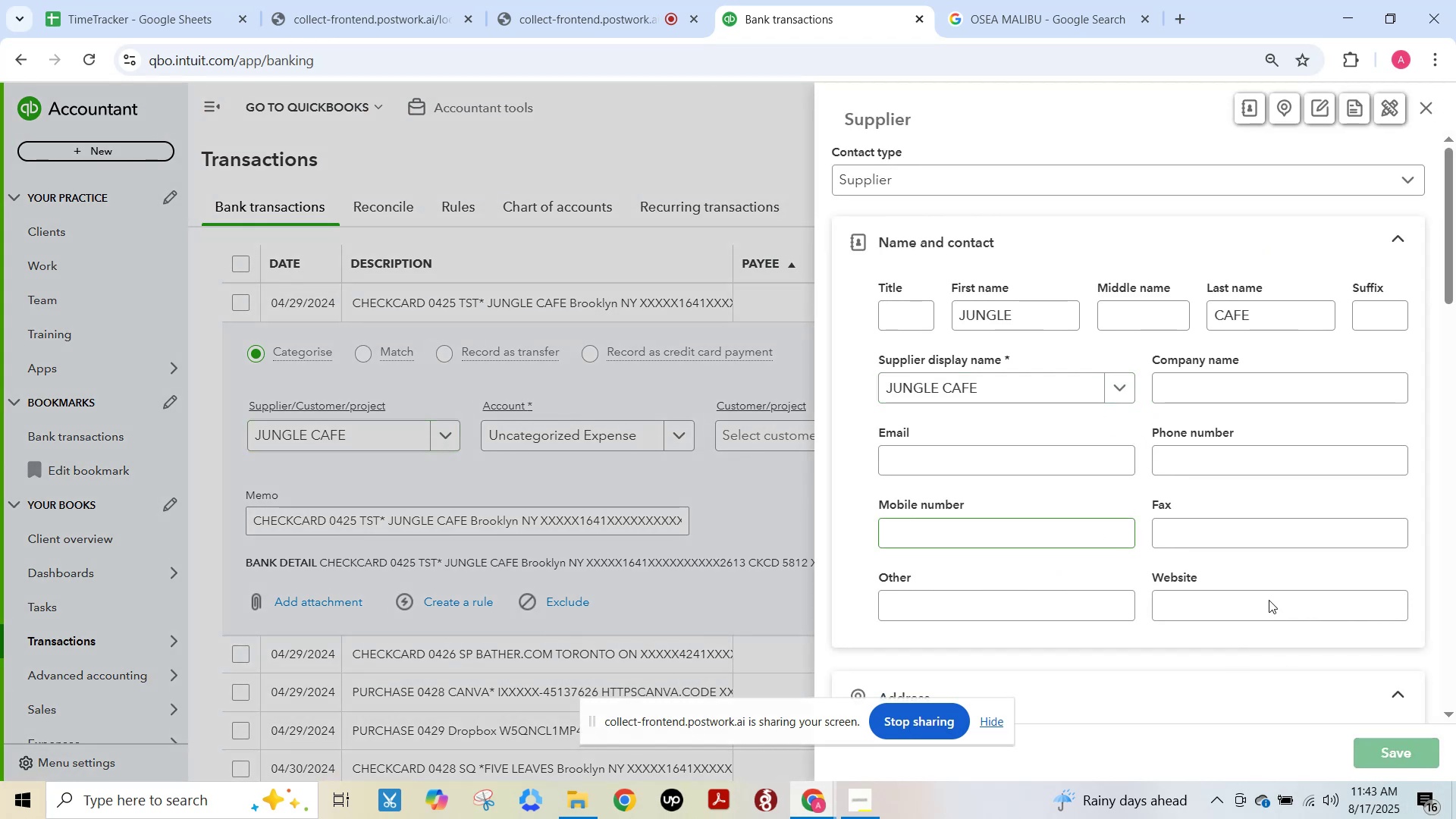 
left_click([621, 442])
 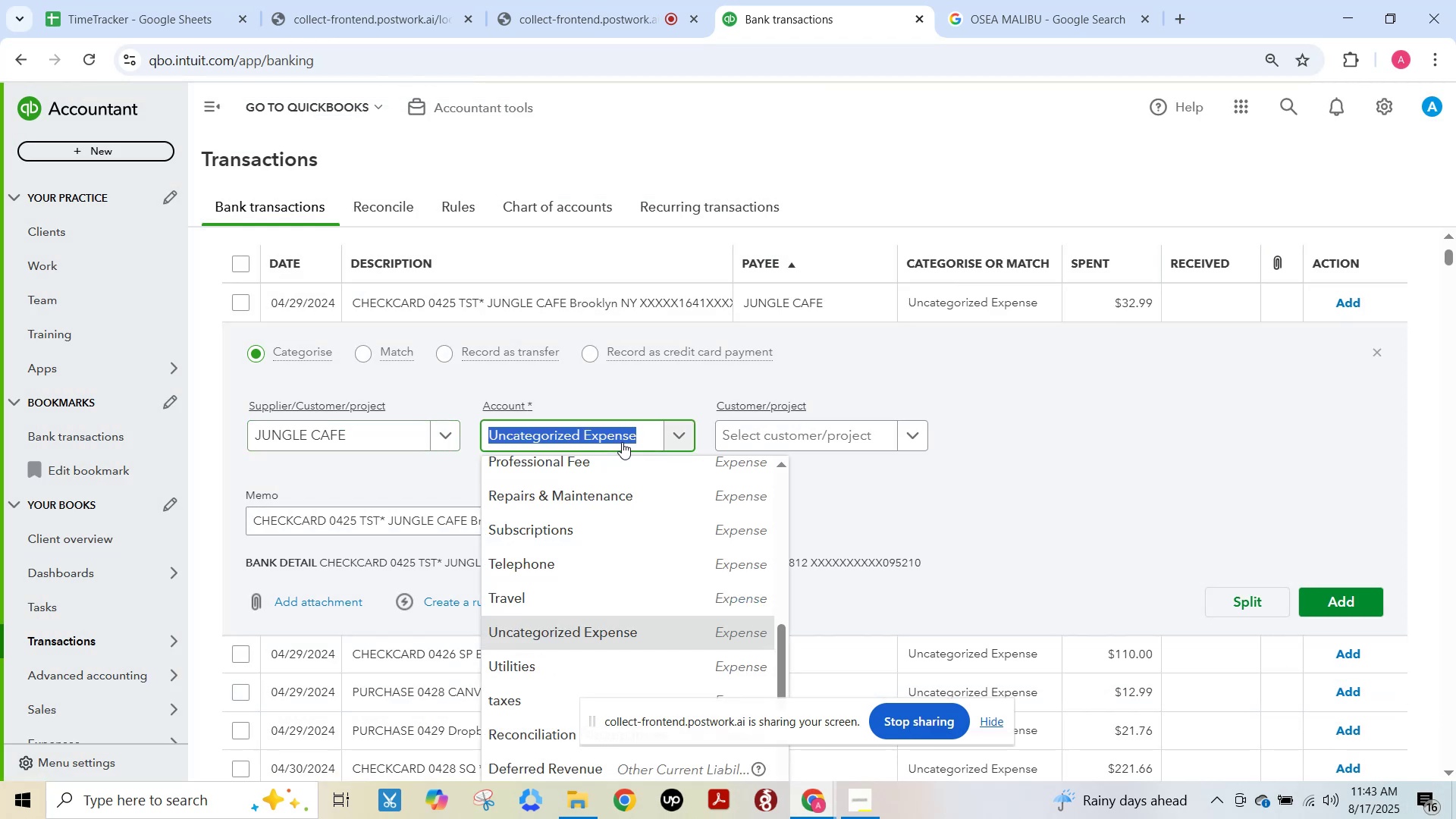 
type(meal)
 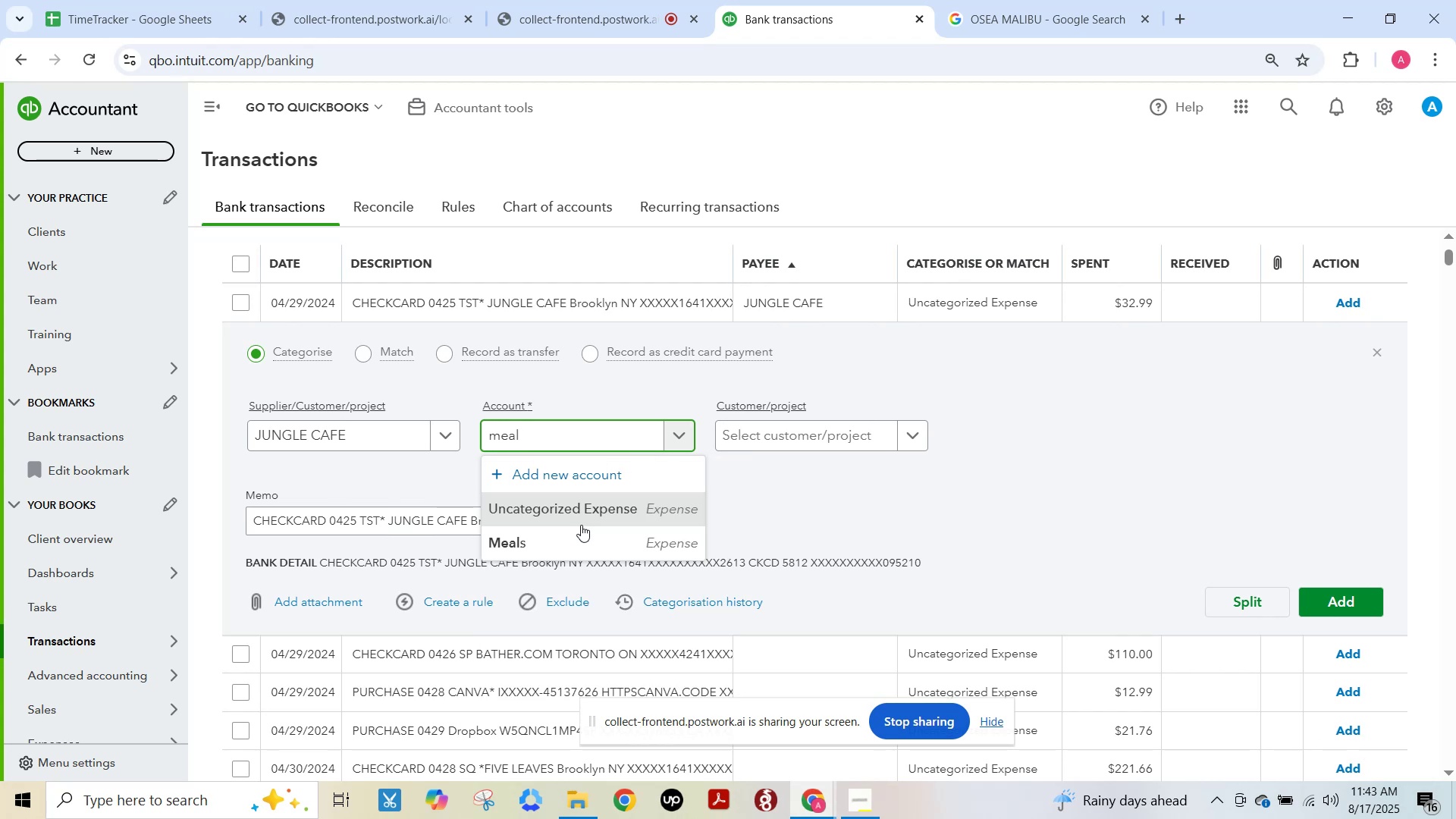 
left_click([576, 543])
 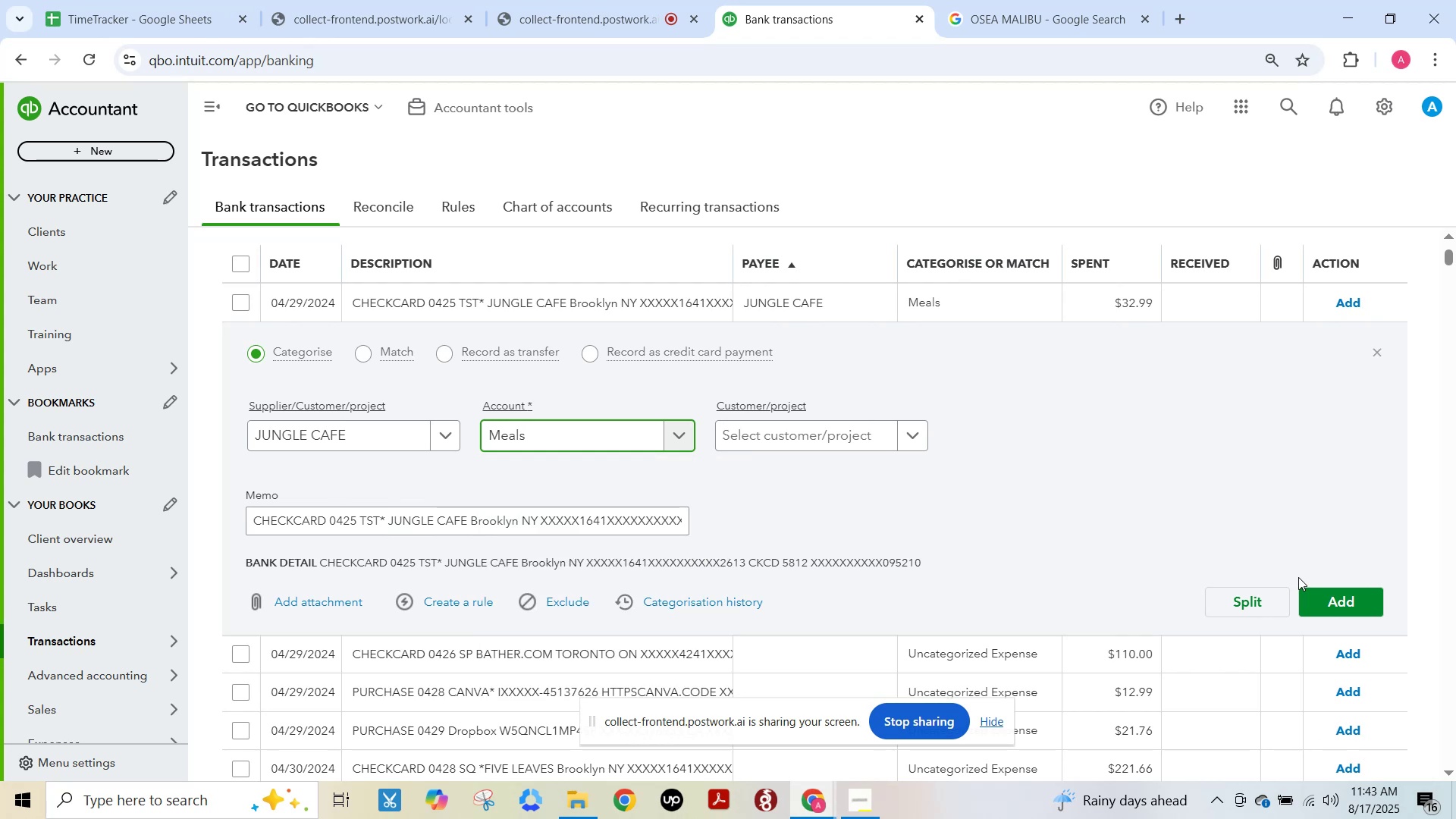 
left_click([1318, 604])
 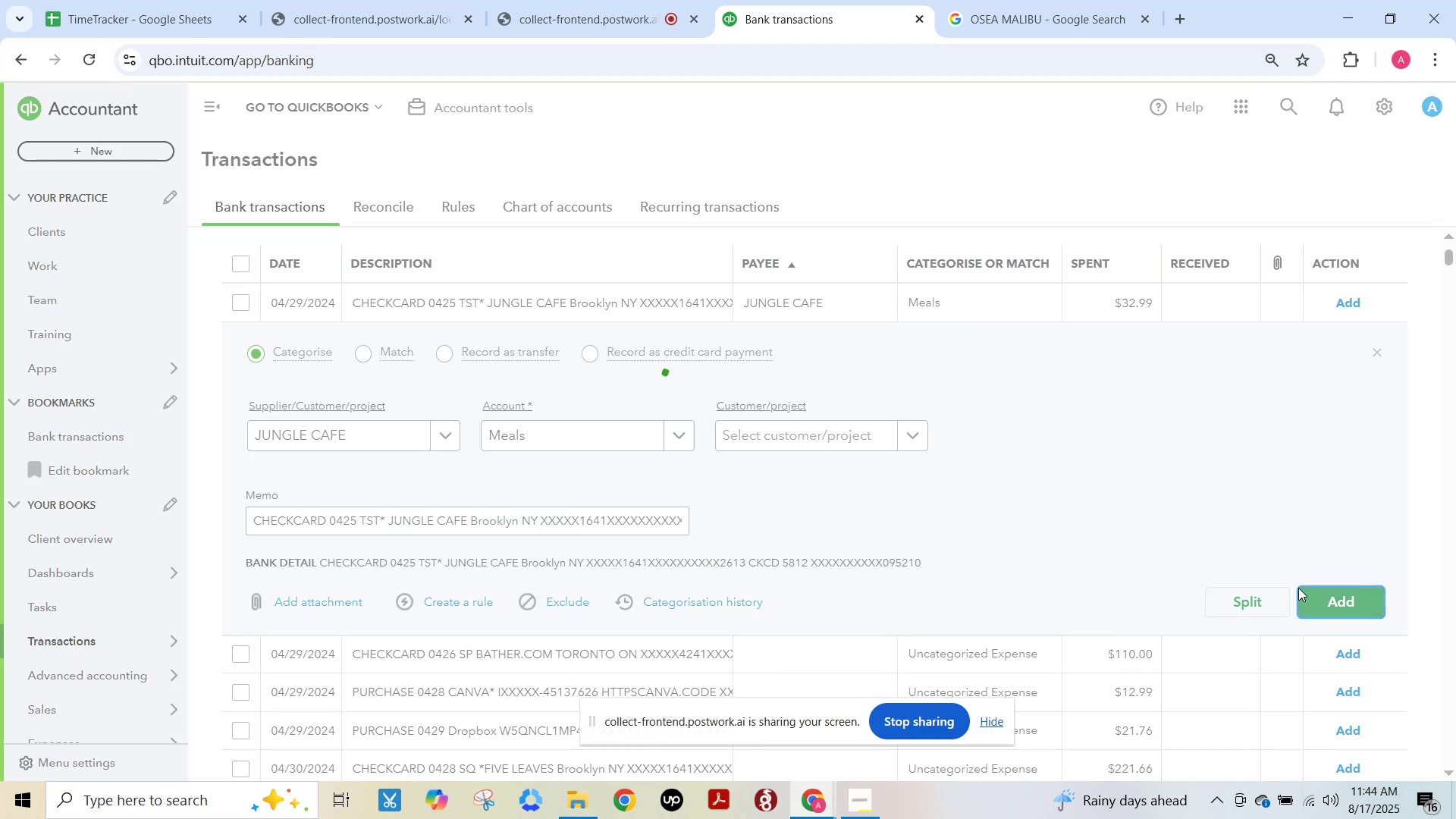 
scroll: coordinate [993, 555], scroll_direction: up, amount: 2.0
 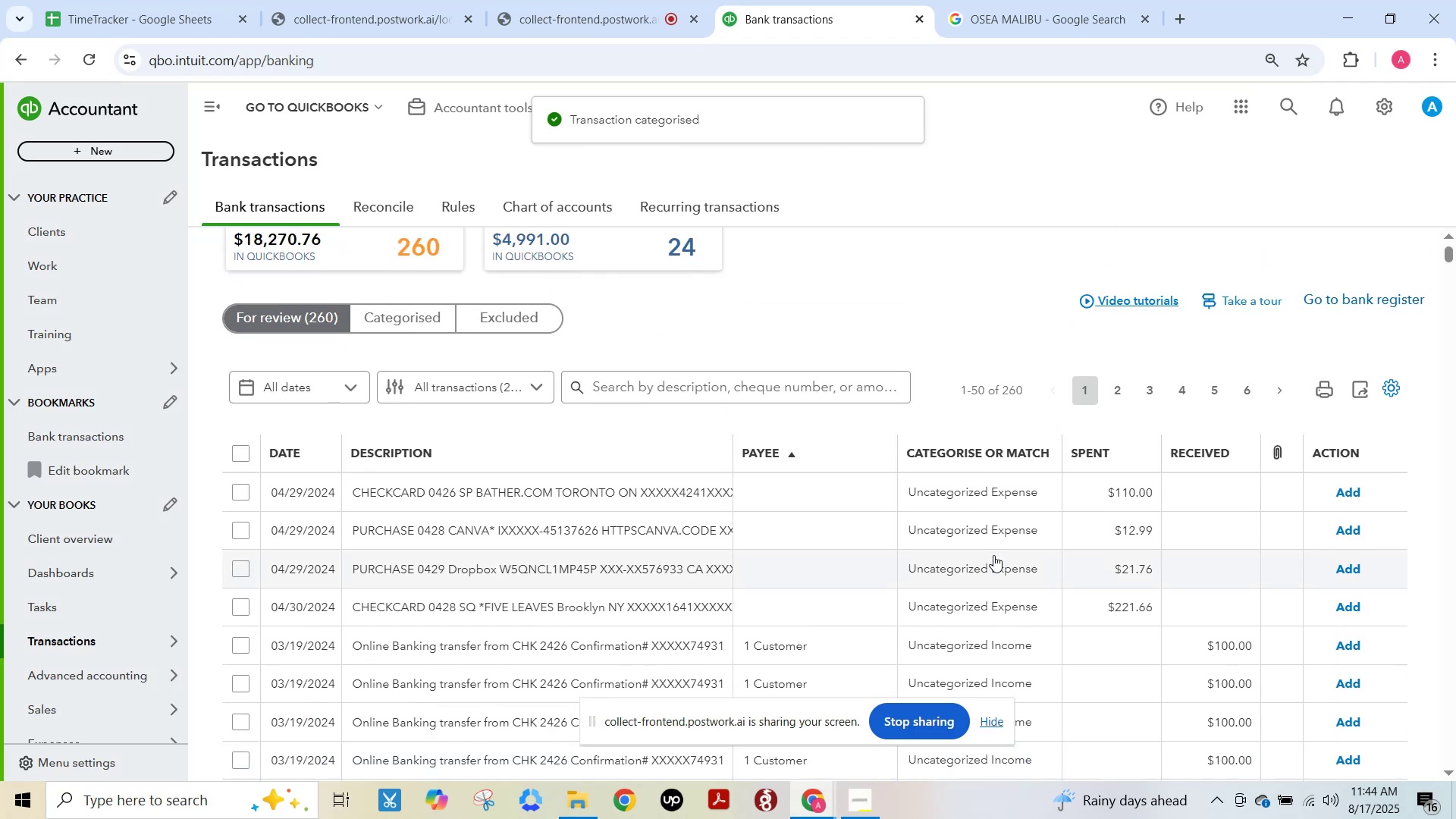 
scroll: coordinate [993, 555], scroll_direction: down, amount: 1.0
 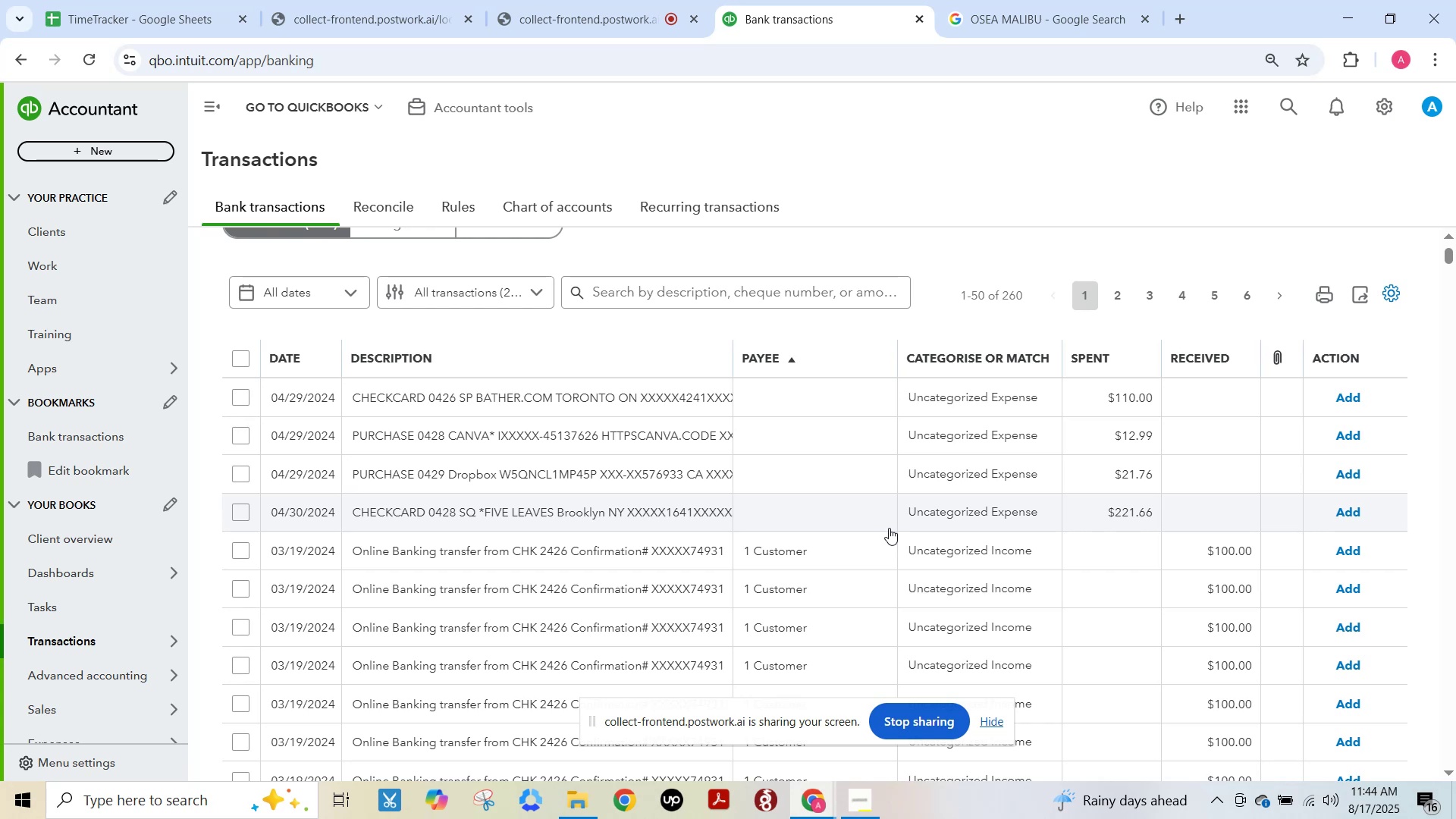 
scroll: coordinate [889, 528], scroll_direction: up, amount: 3.0
 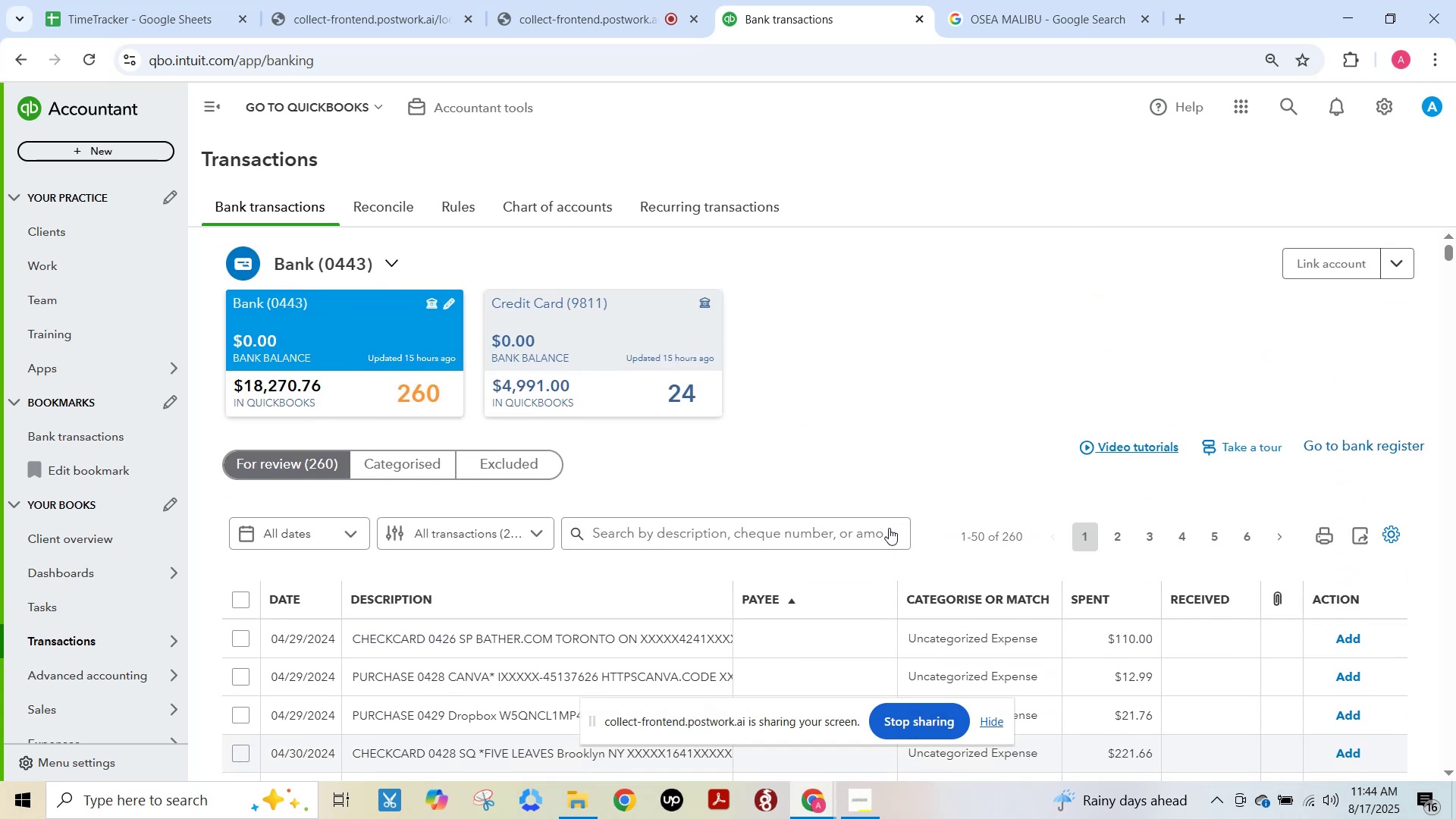 
scroll: coordinate [889, 528], scroll_direction: down, amount: 3.0
 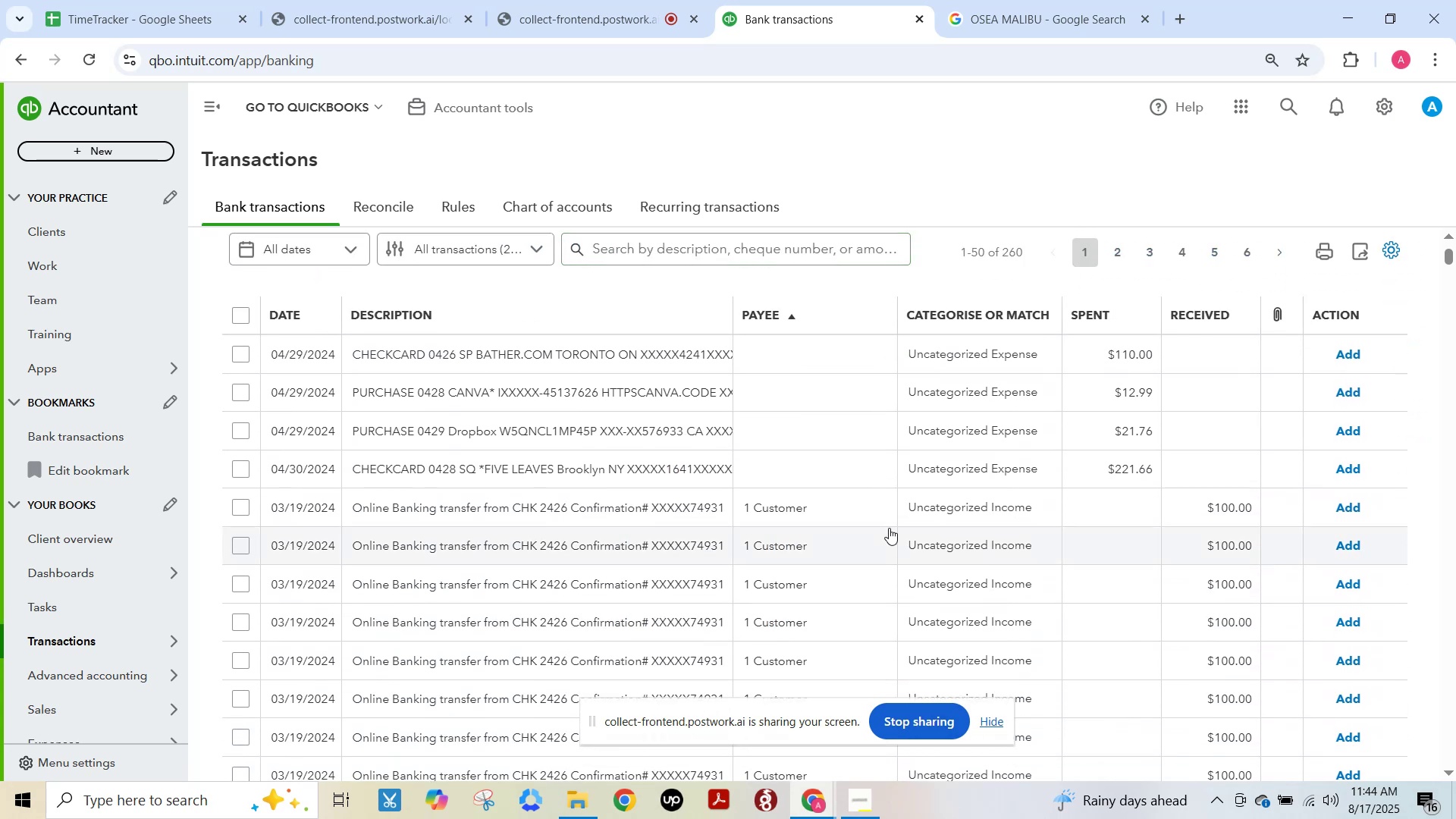 
key(Meta+1)
 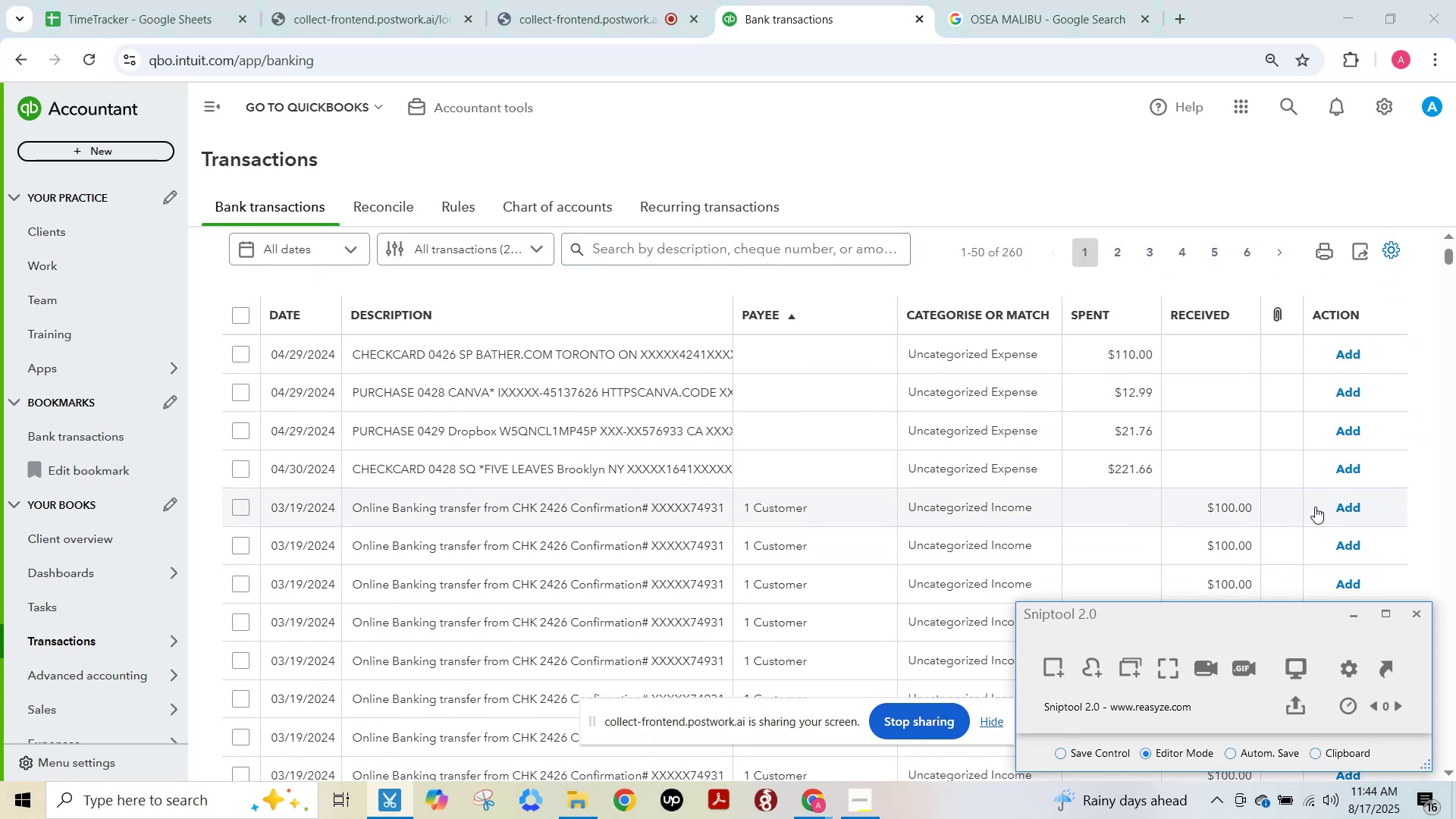 
wait(8.46)
 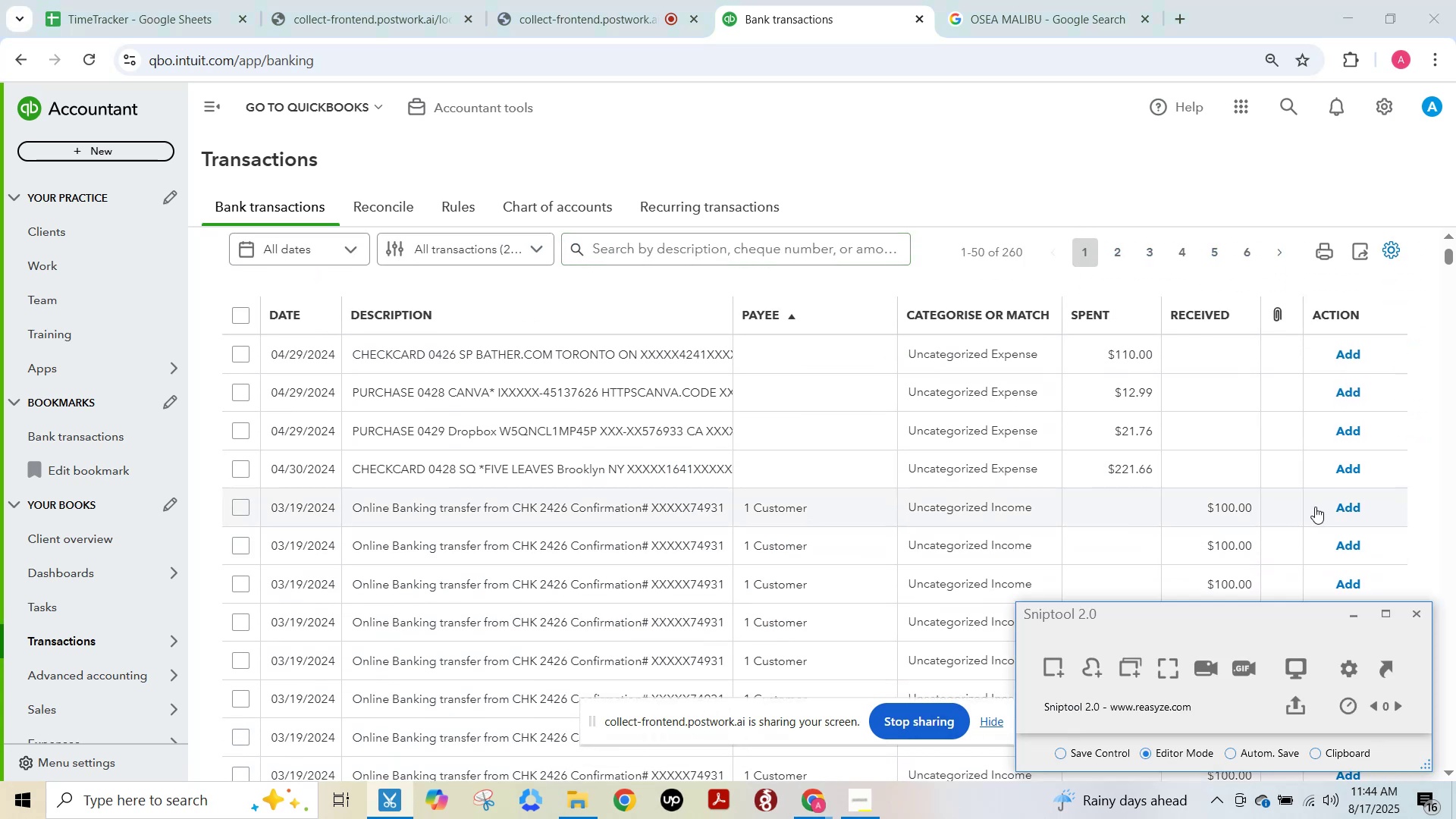 
left_click([1354, 507])
 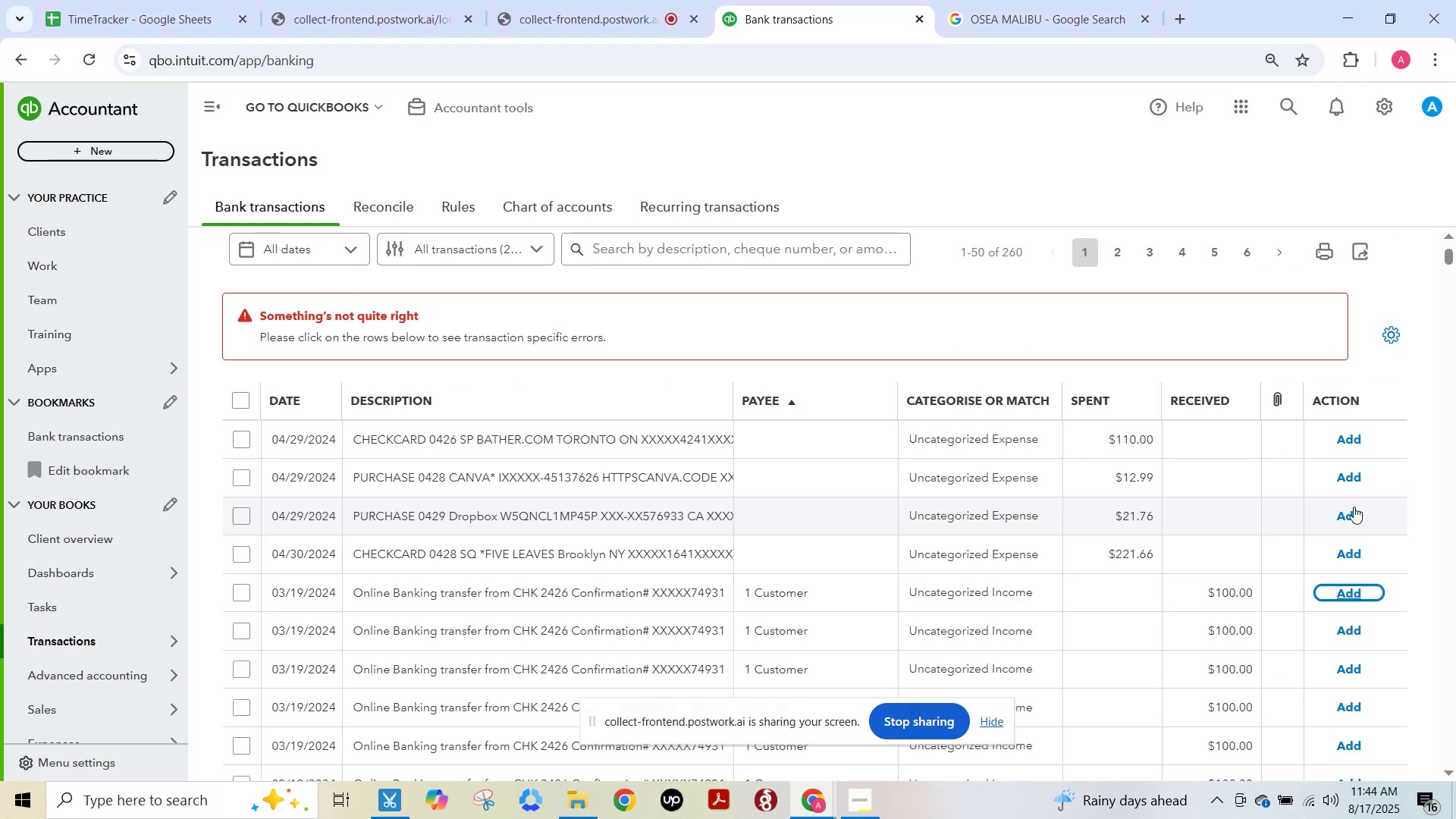 
left_click([1347, 594])
 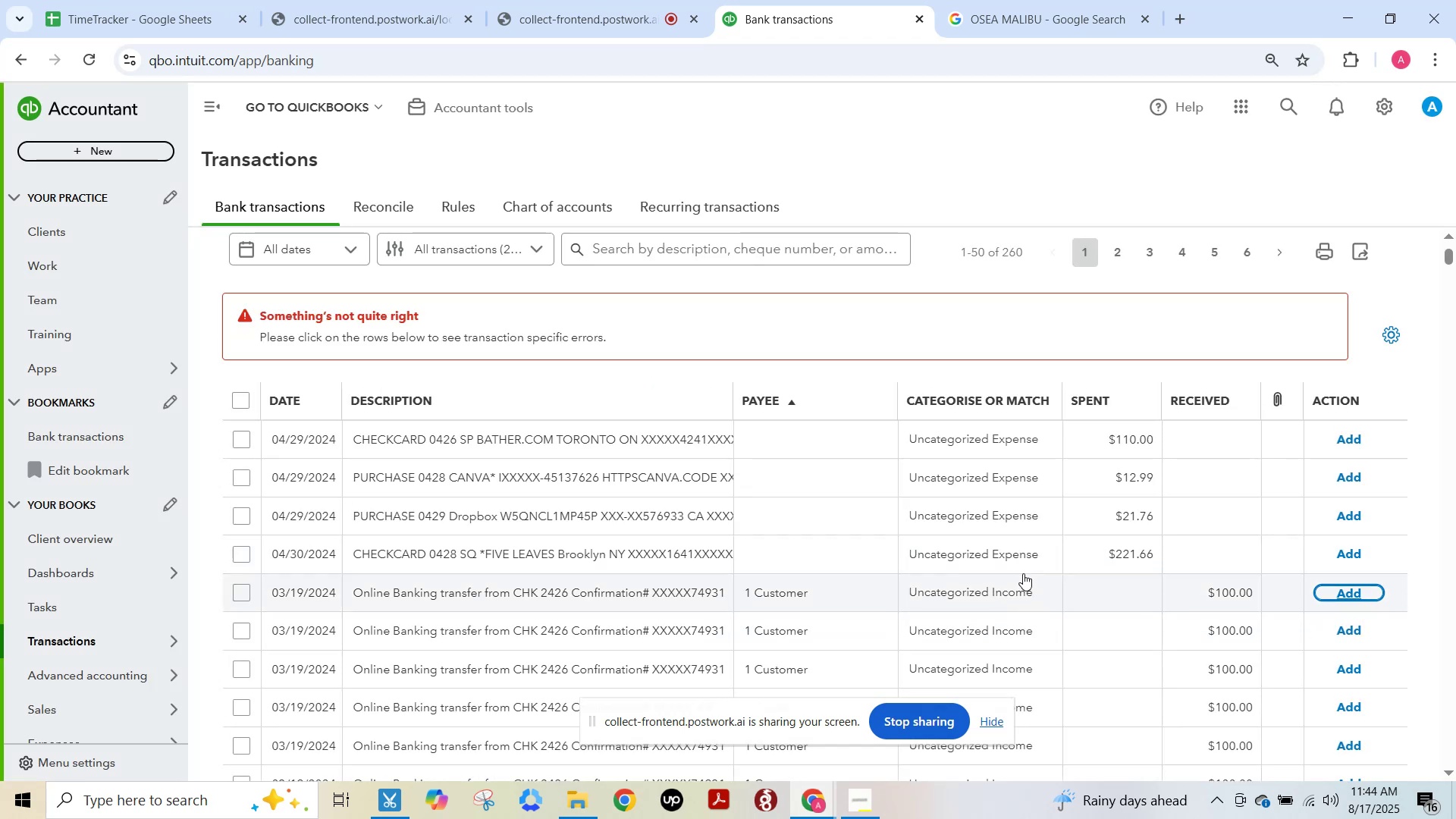 
left_click([836, 601])
 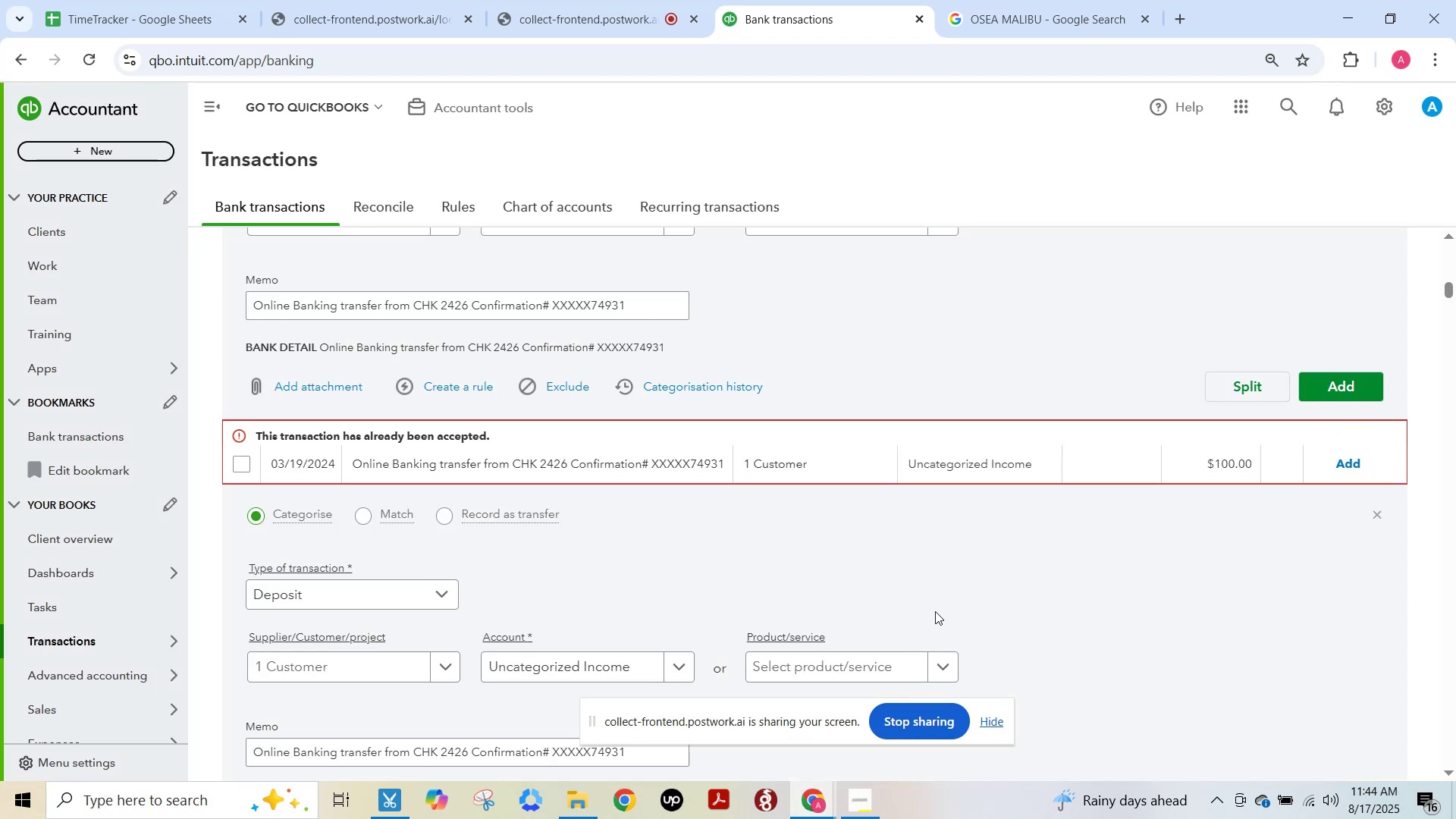 
scroll: coordinate [933, 609], scroll_direction: down, amount: 1.0
 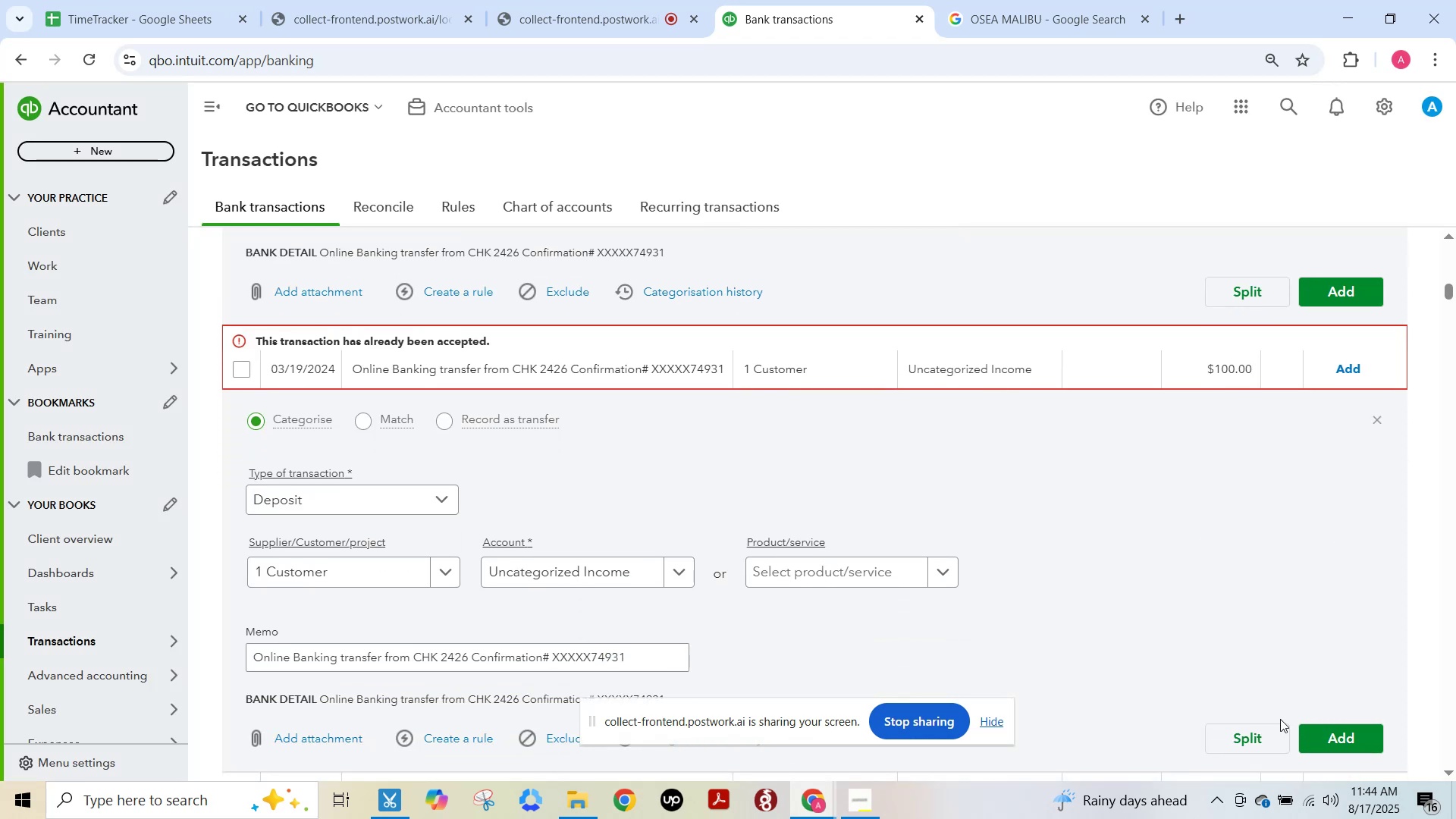 
left_click([1354, 742])
 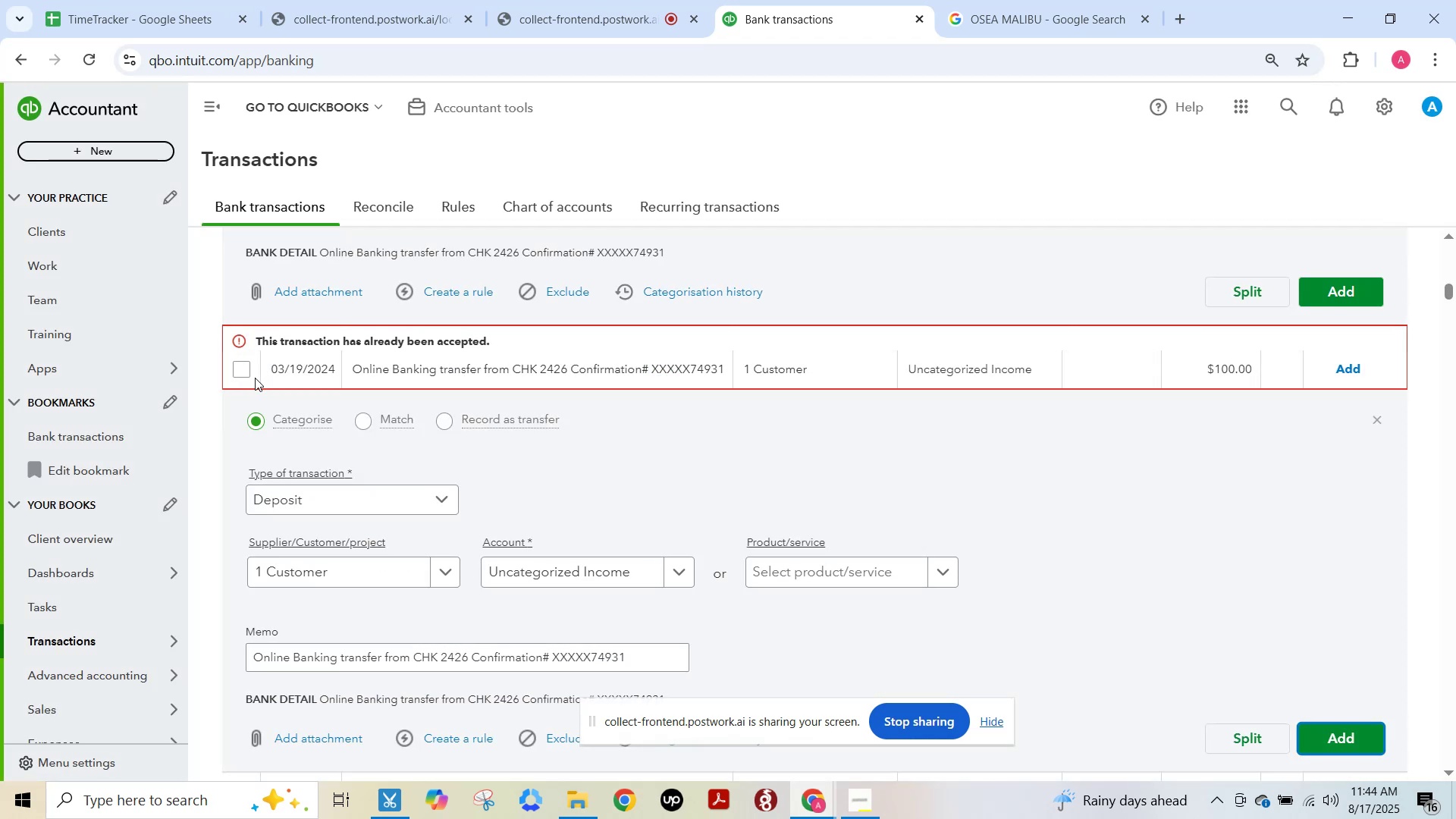 
scroll: coordinate [1169, 392], scroll_direction: up, amount: 34.0
 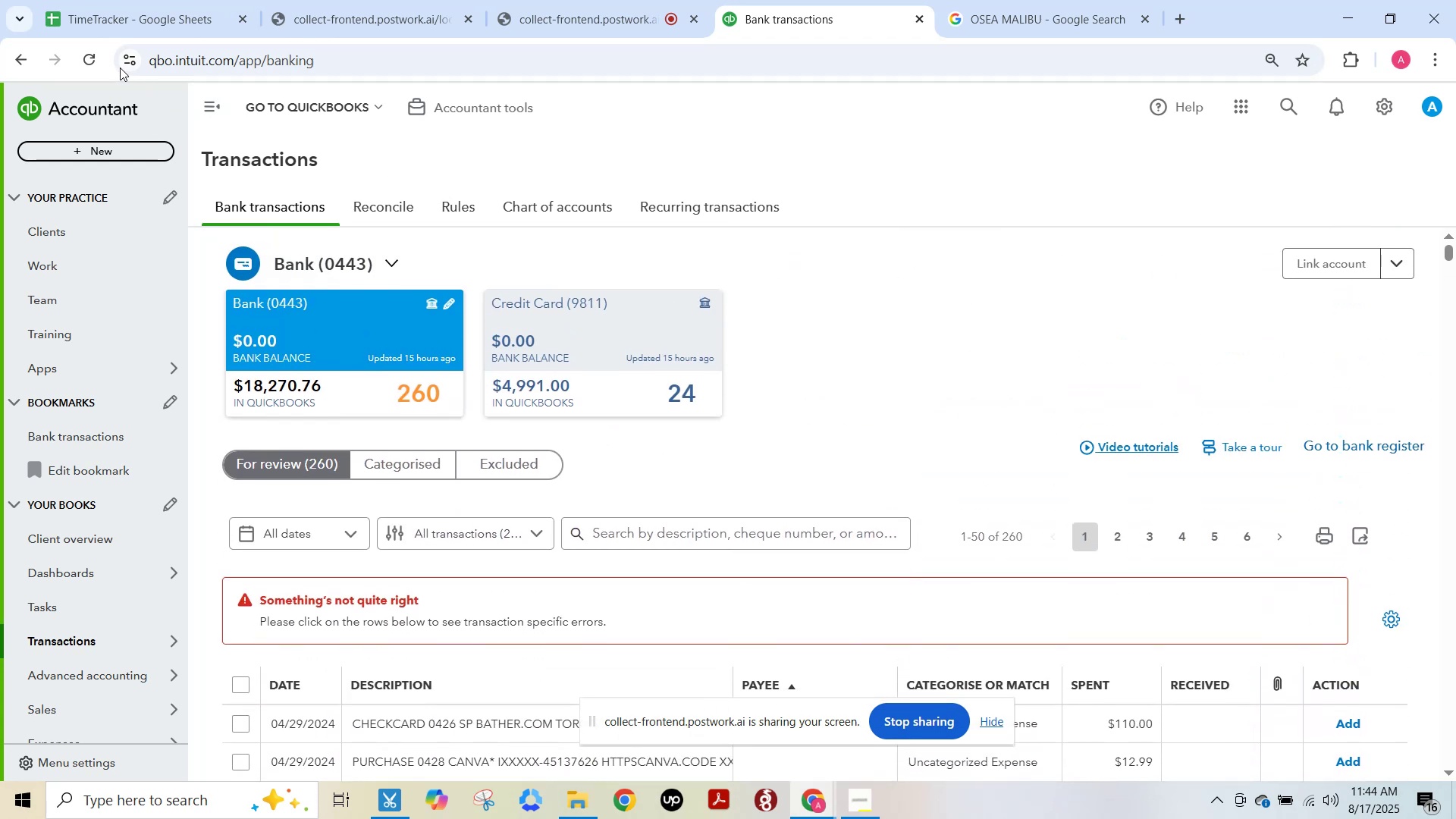 
left_click([92, 57])
 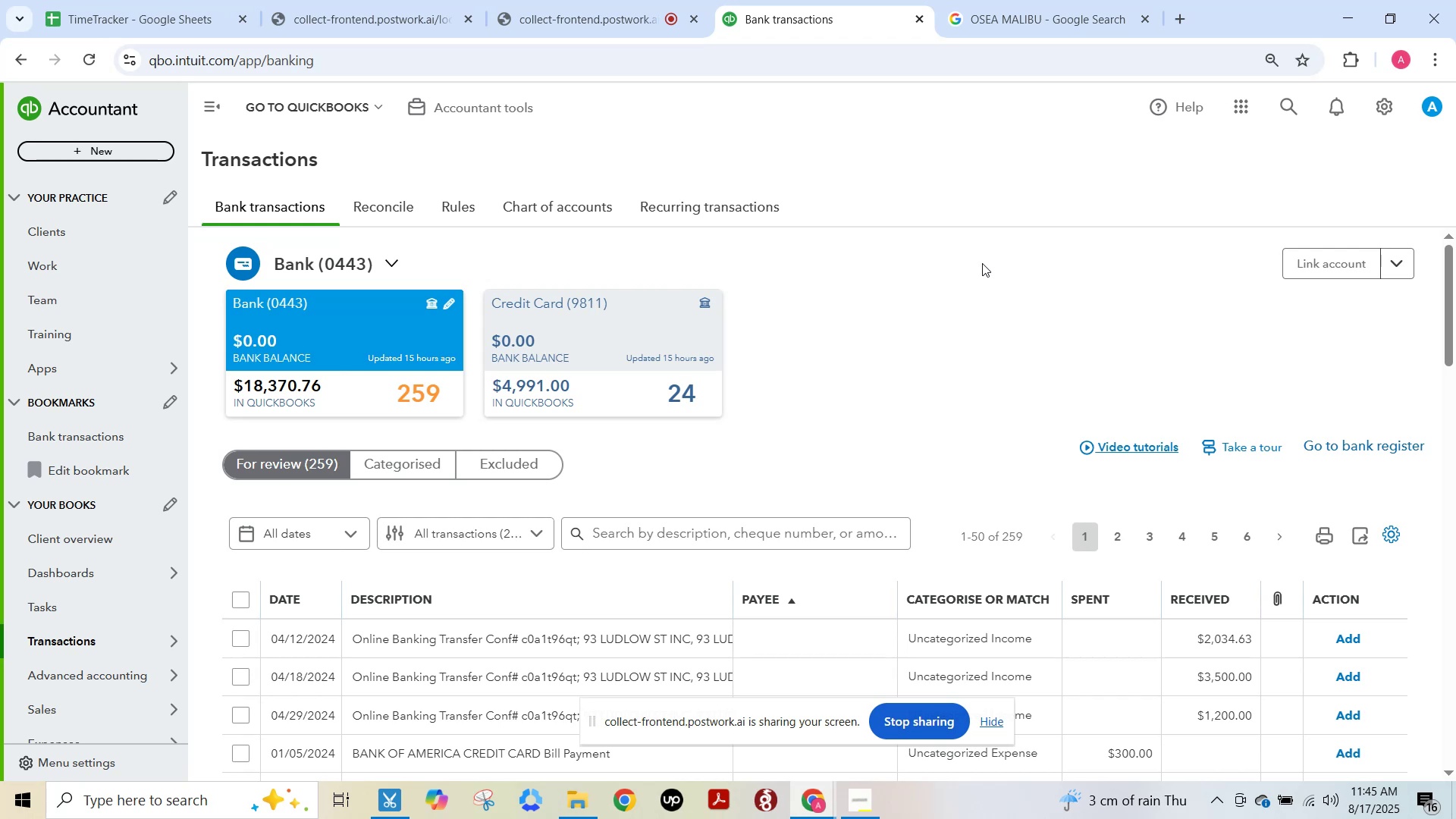 
wait(34.54)
 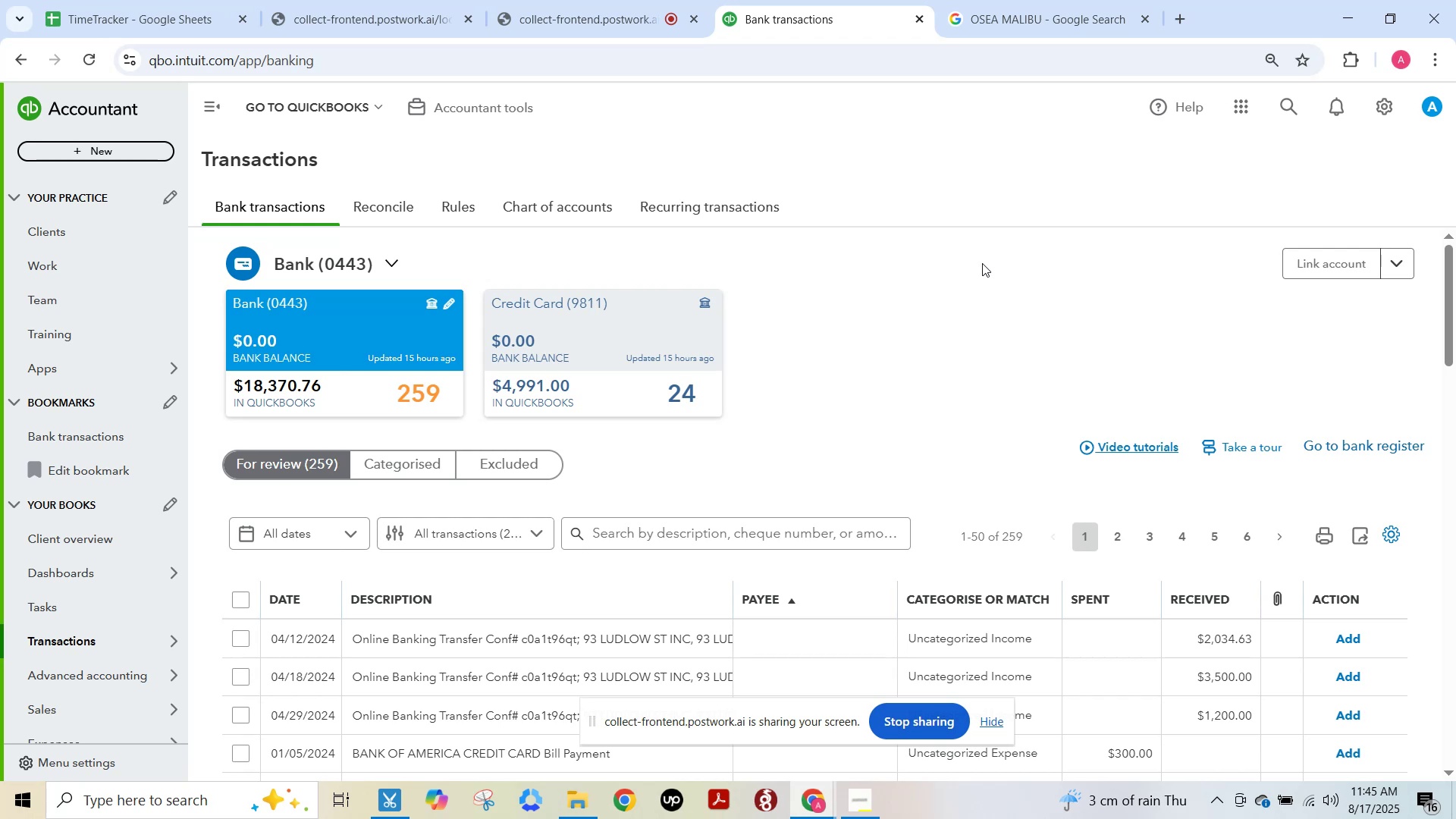 
scroll: coordinate [983, 526], scroll_direction: up, amount: 2.0
 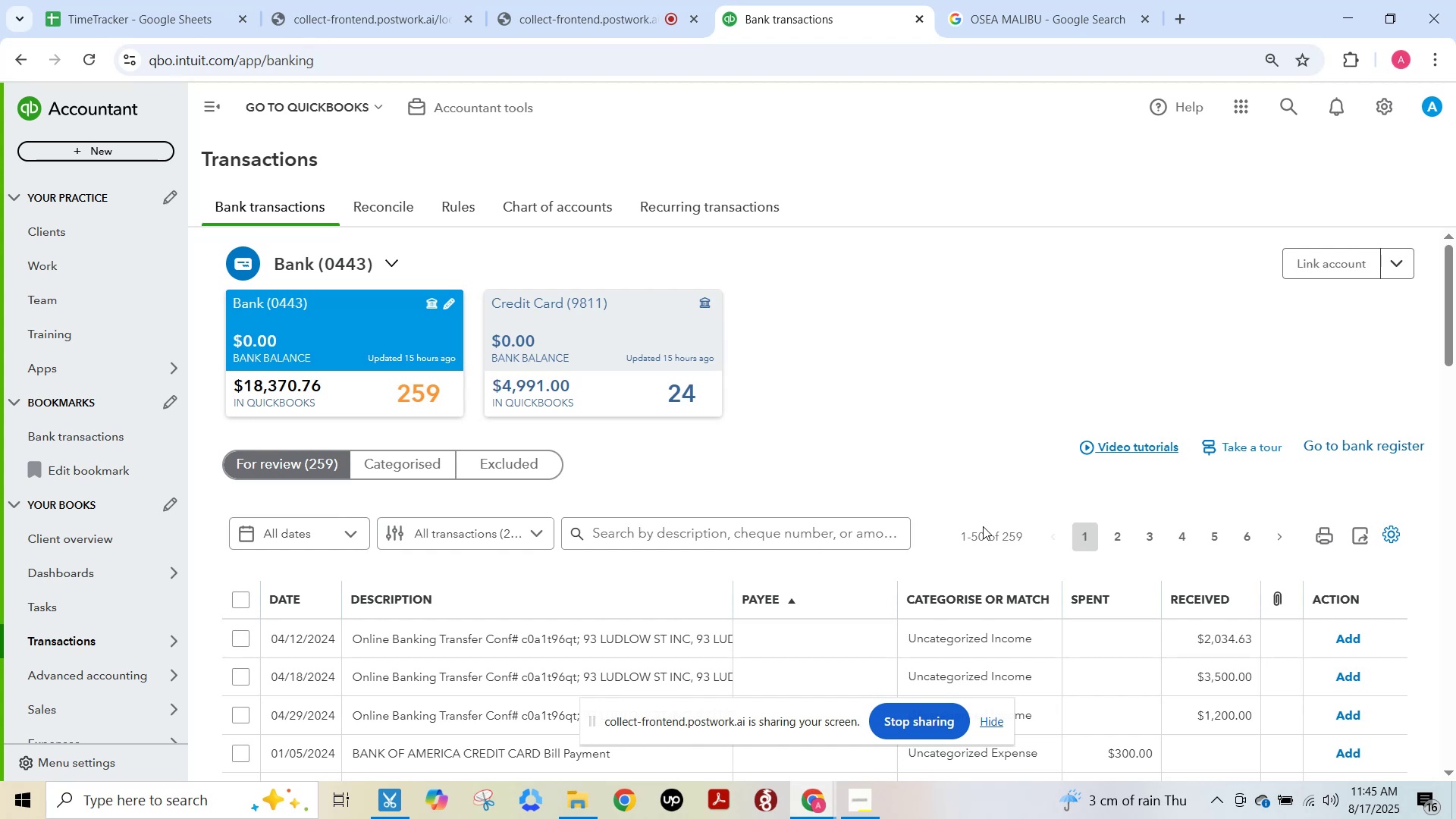 
scroll: coordinate [983, 526], scroll_direction: down, amount: 5.0
 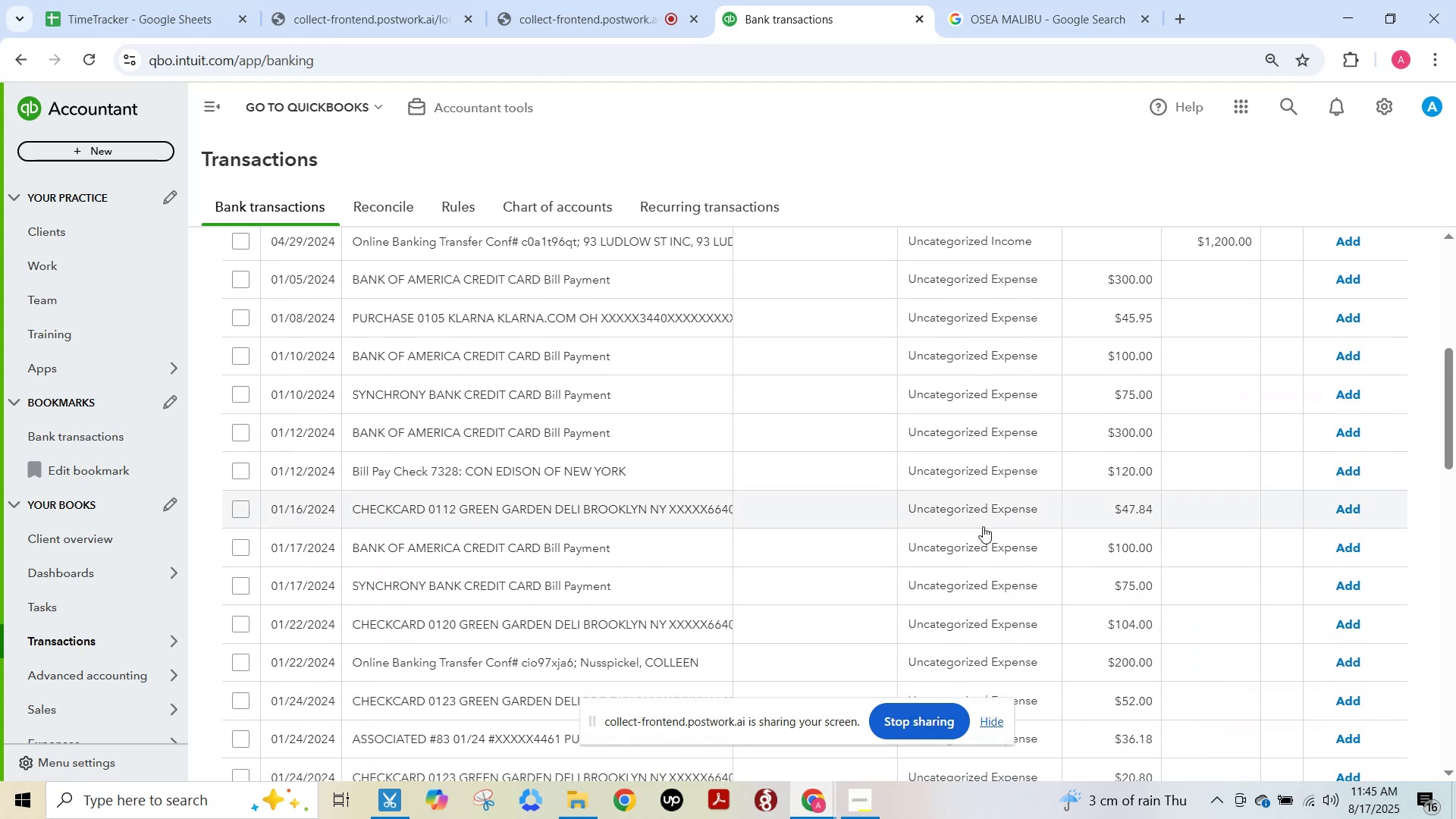 
scroll: coordinate [983, 526], scroll_direction: up, amount: 2.0
 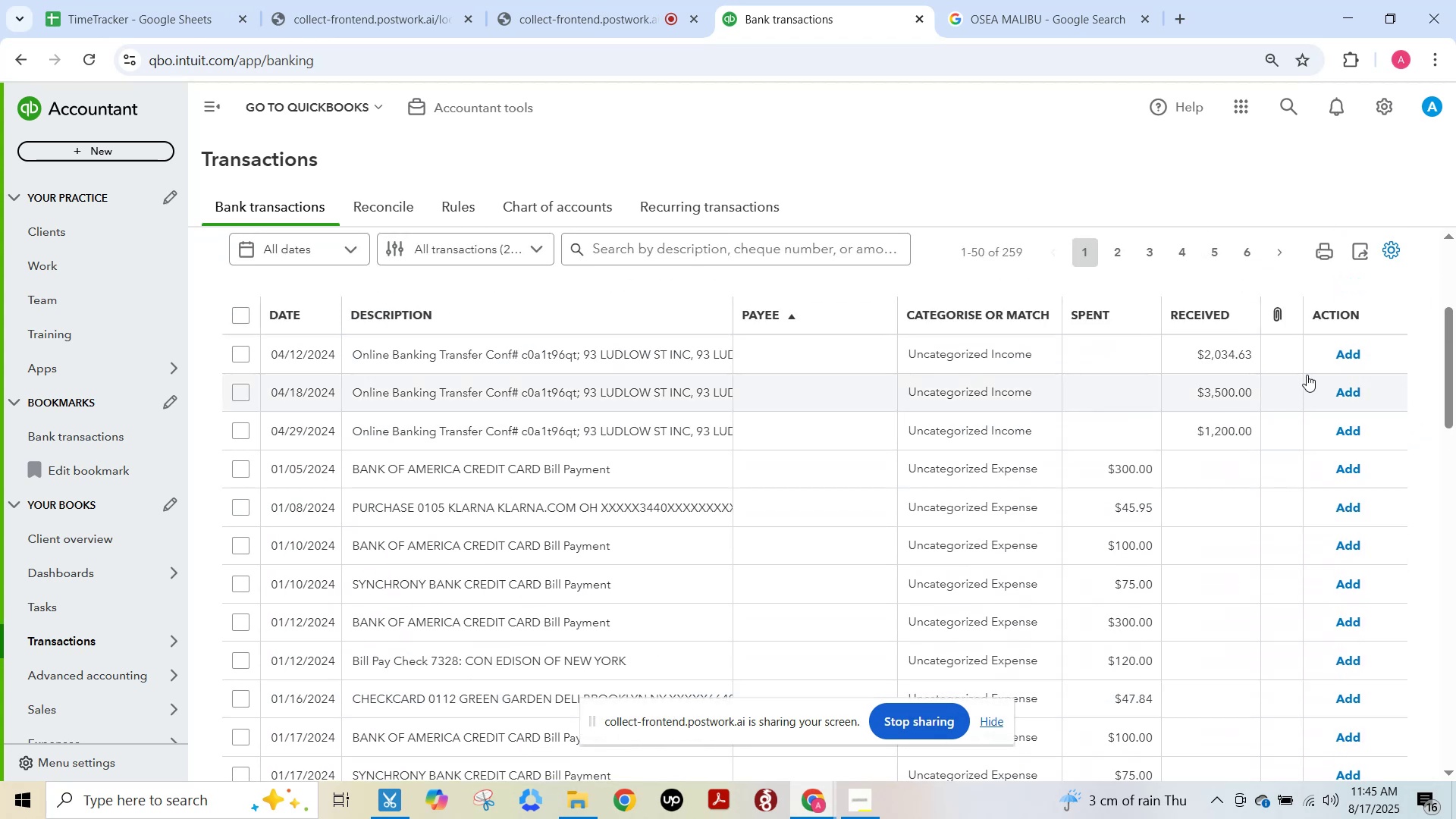 
left_click([1351, 356])
 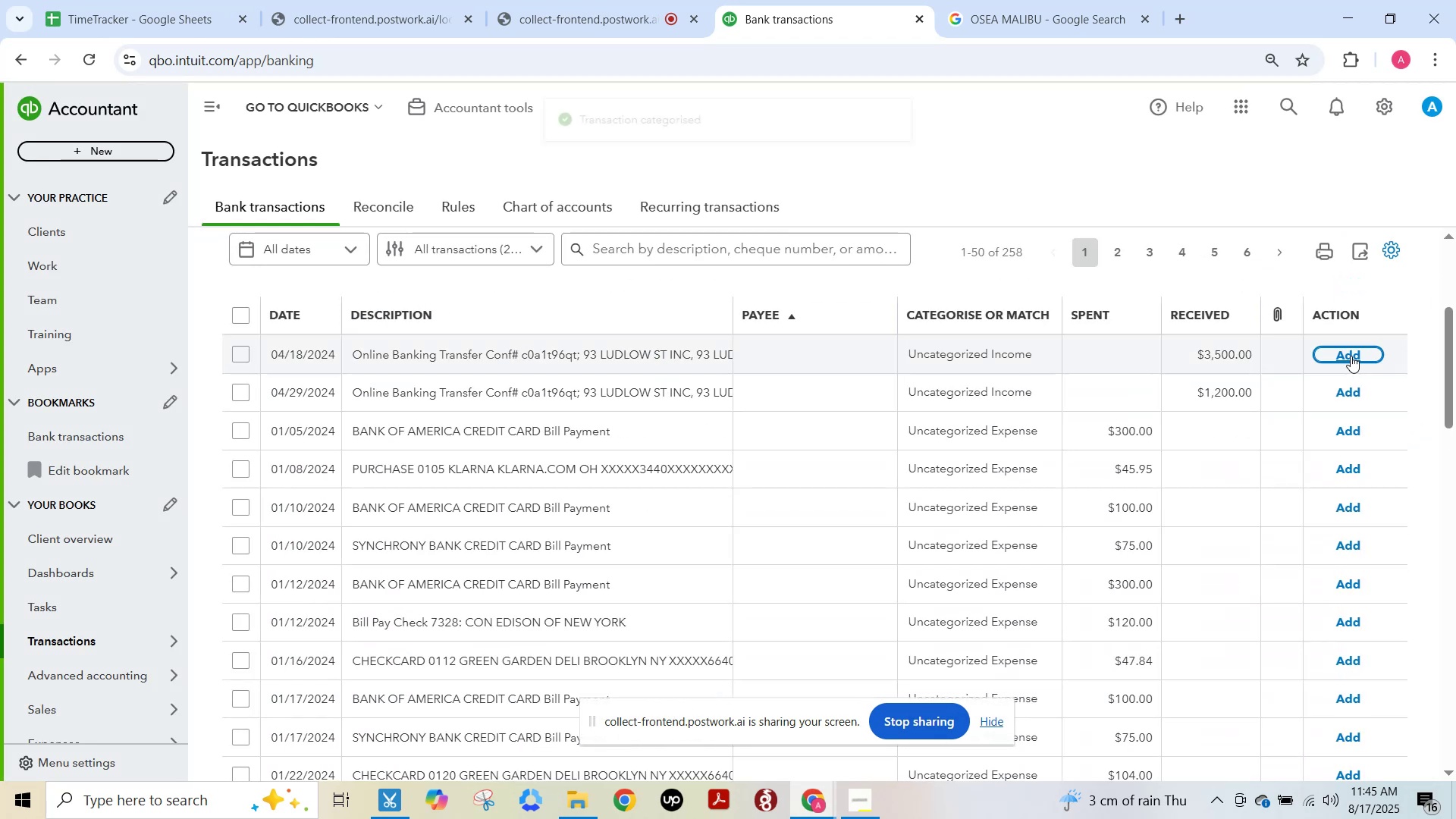 
left_click([1350, 356])
 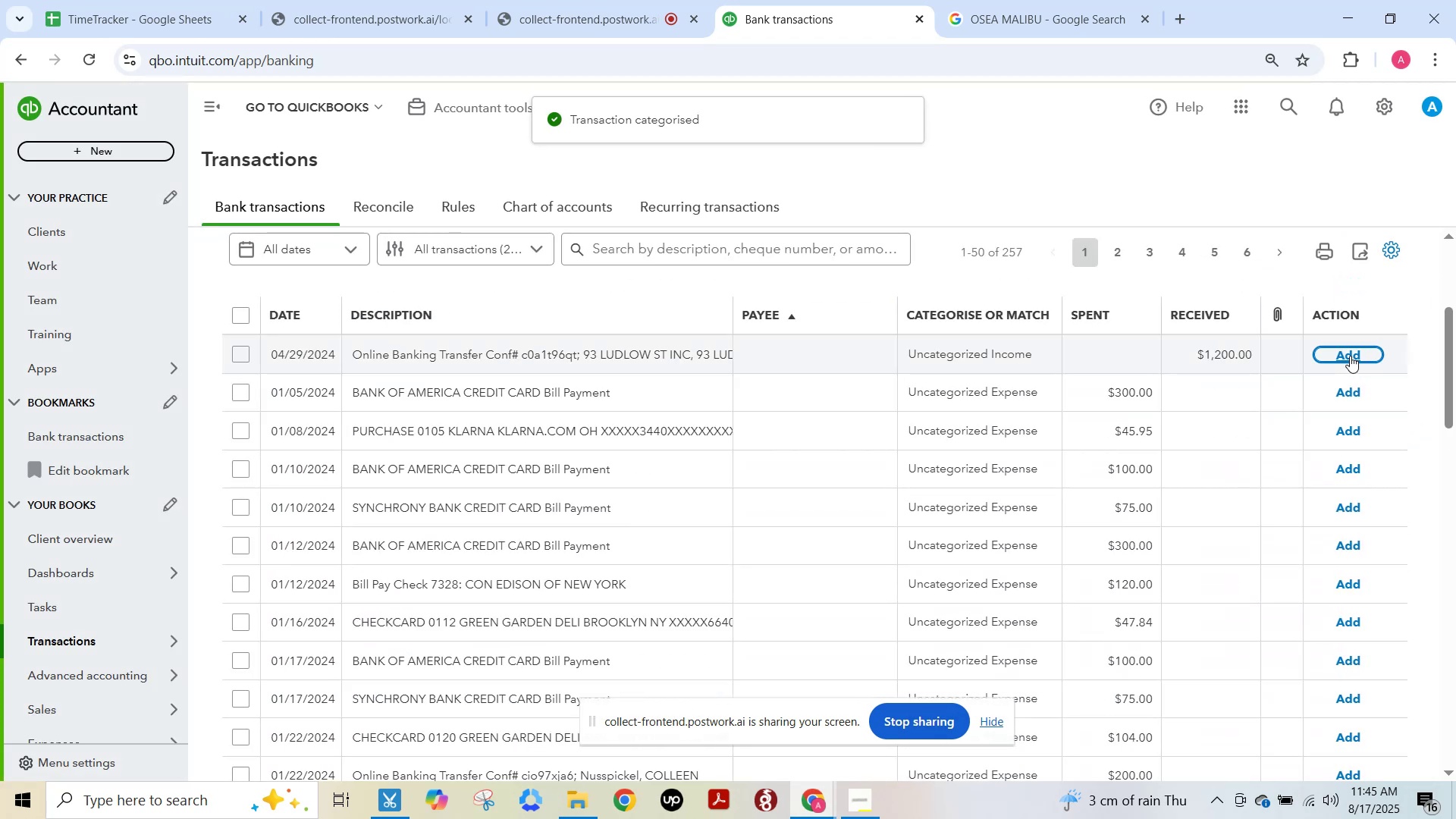 
left_click([1350, 356])
 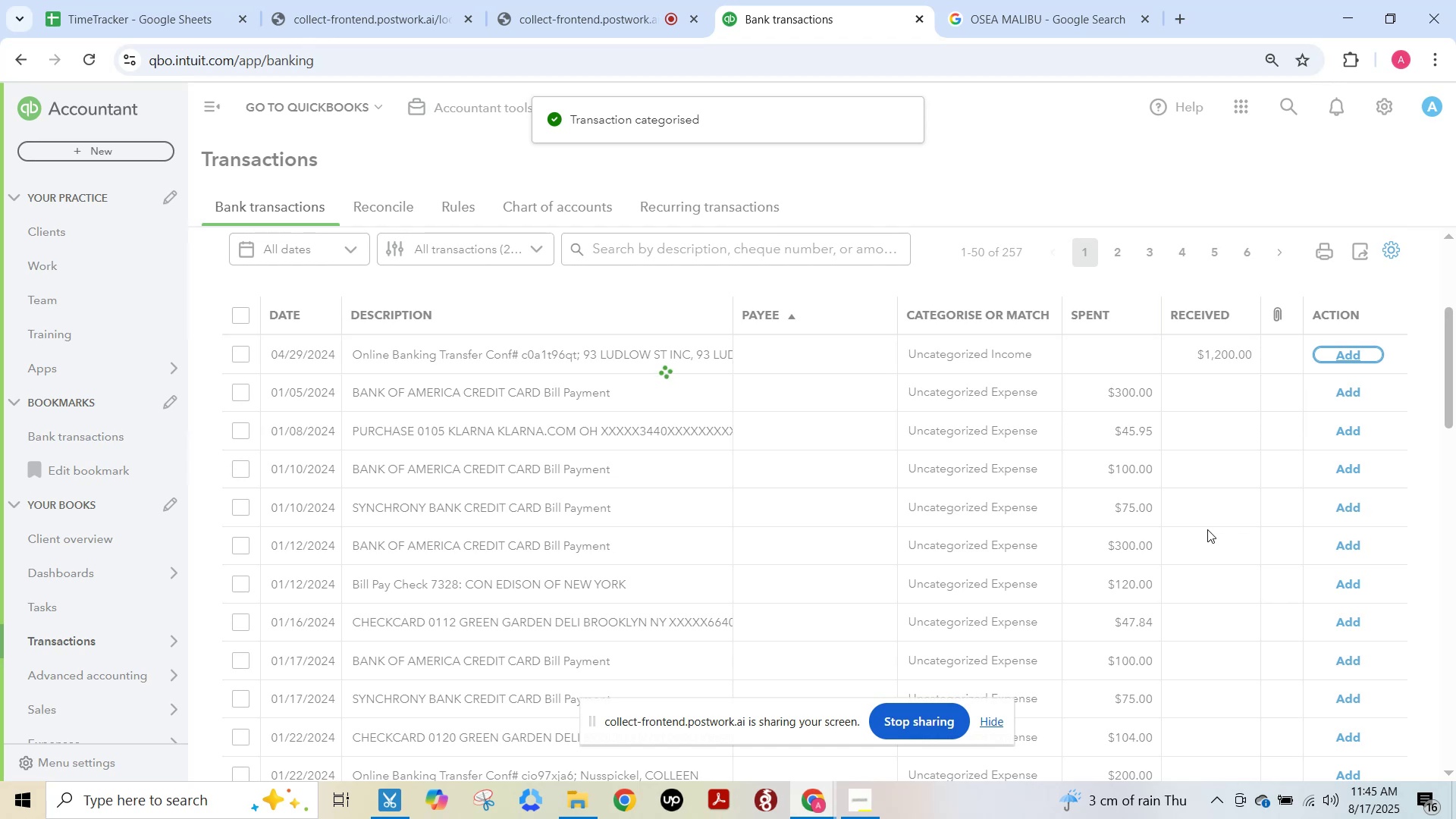 
scroll: coordinate [1223, 560], scroll_direction: down, amount: 26.0
 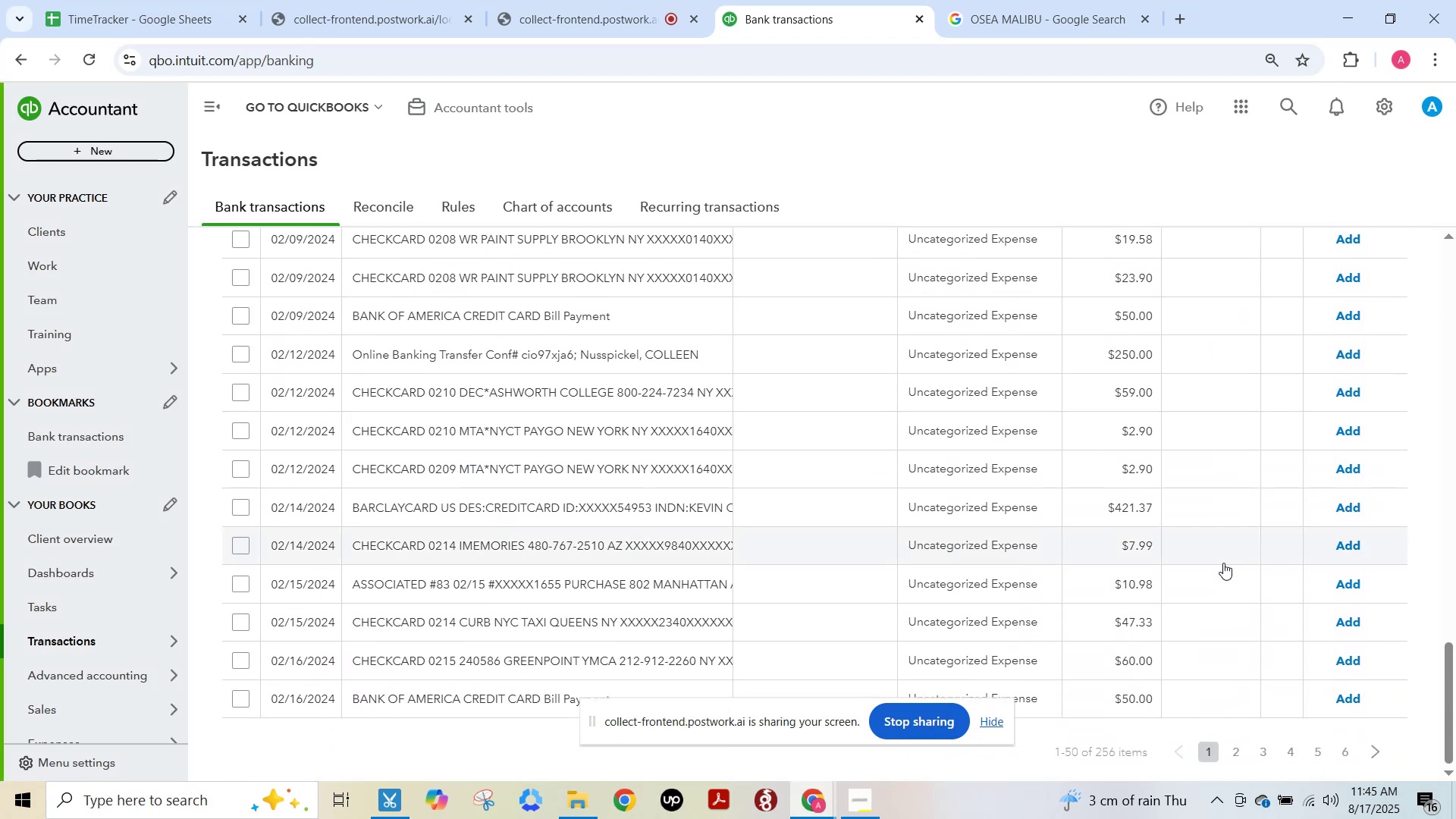 
scroll: coordinate [1219, 560], scroll_direction: up, amount: 21.0
 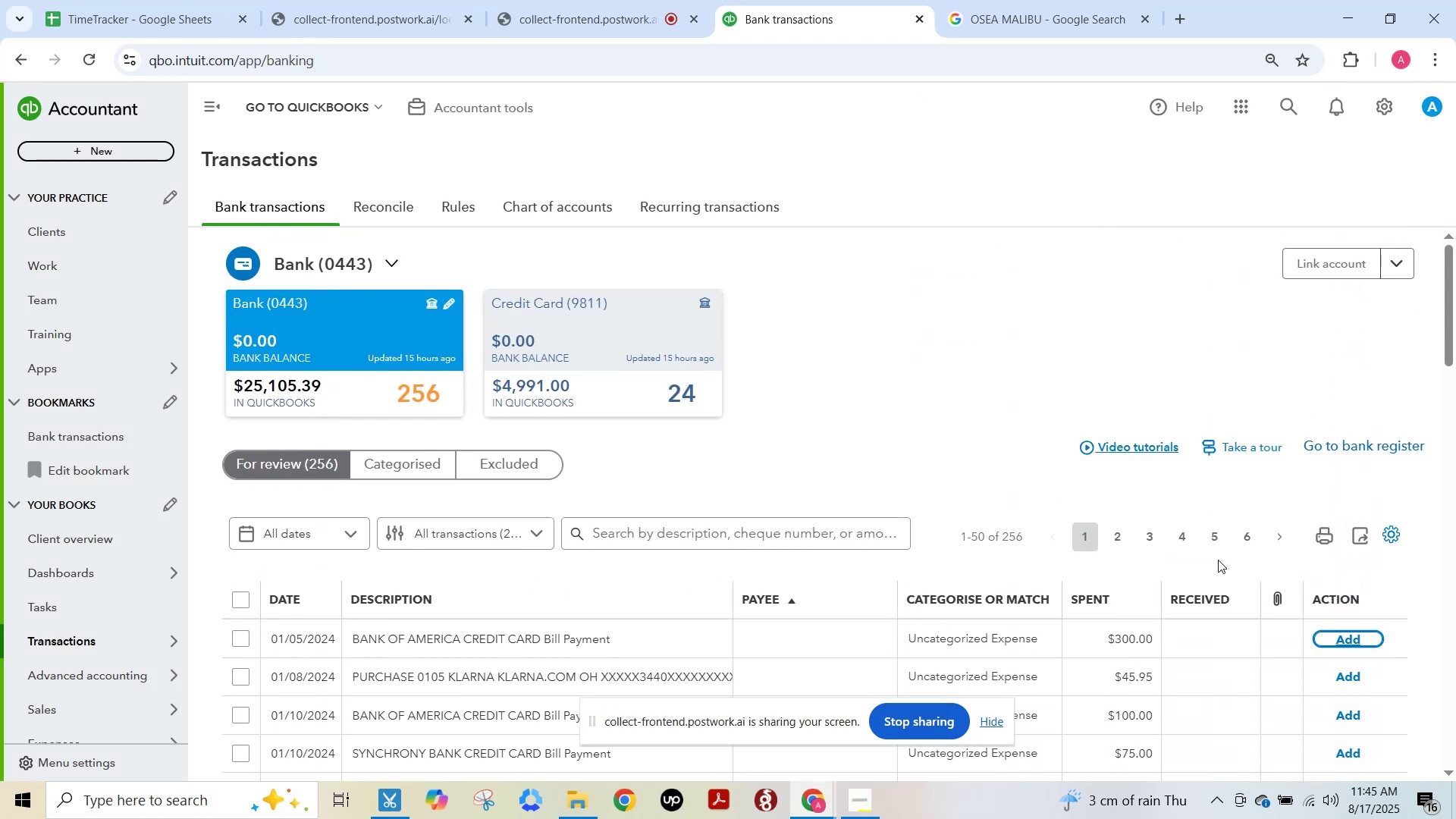 
scroll: coordinate [1207, 558], scroll_direction: none, amount: 0.0
 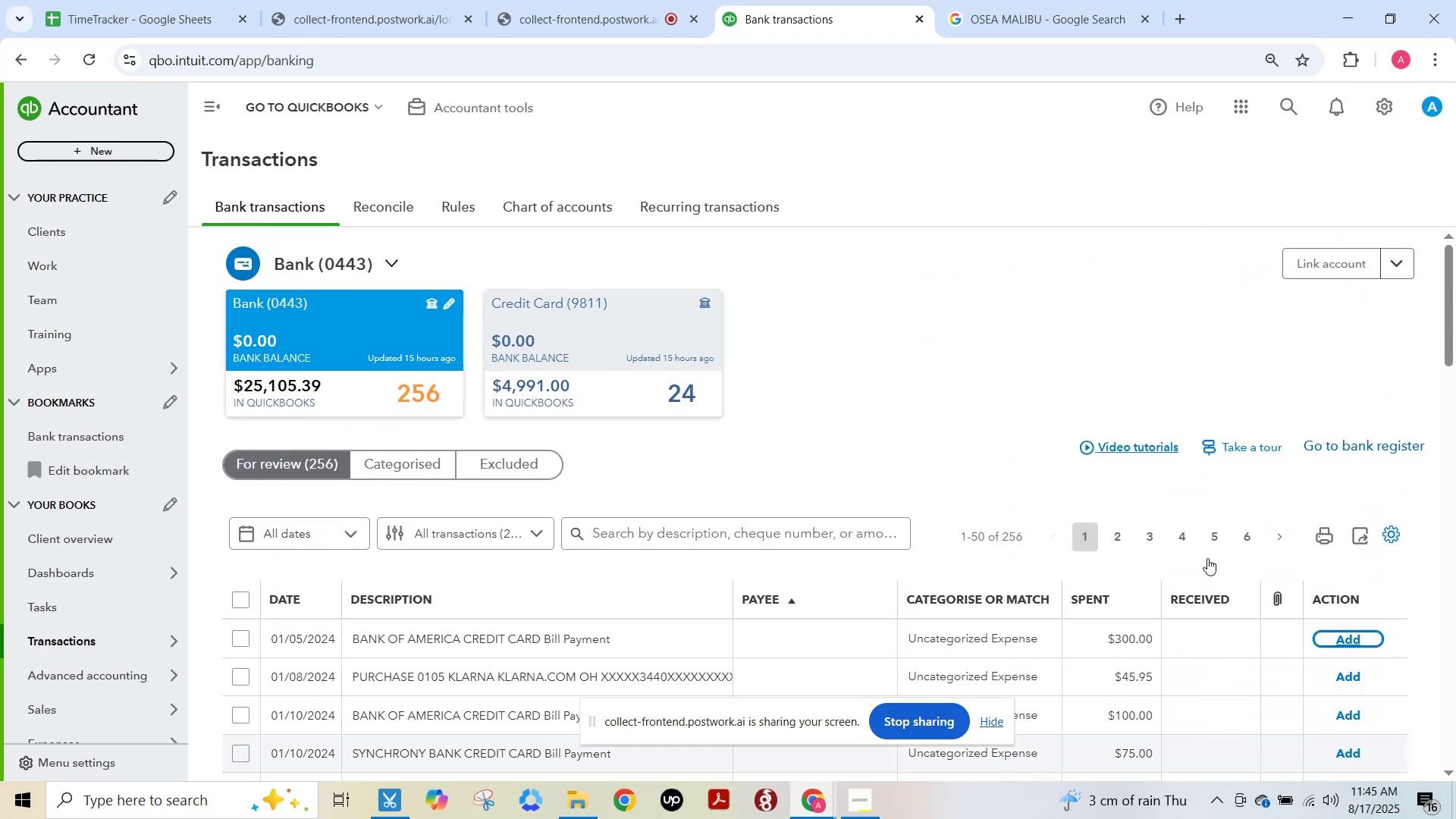 
scroll: coordinate [1207, 558], scroll_direction: down, amount: 2.0
 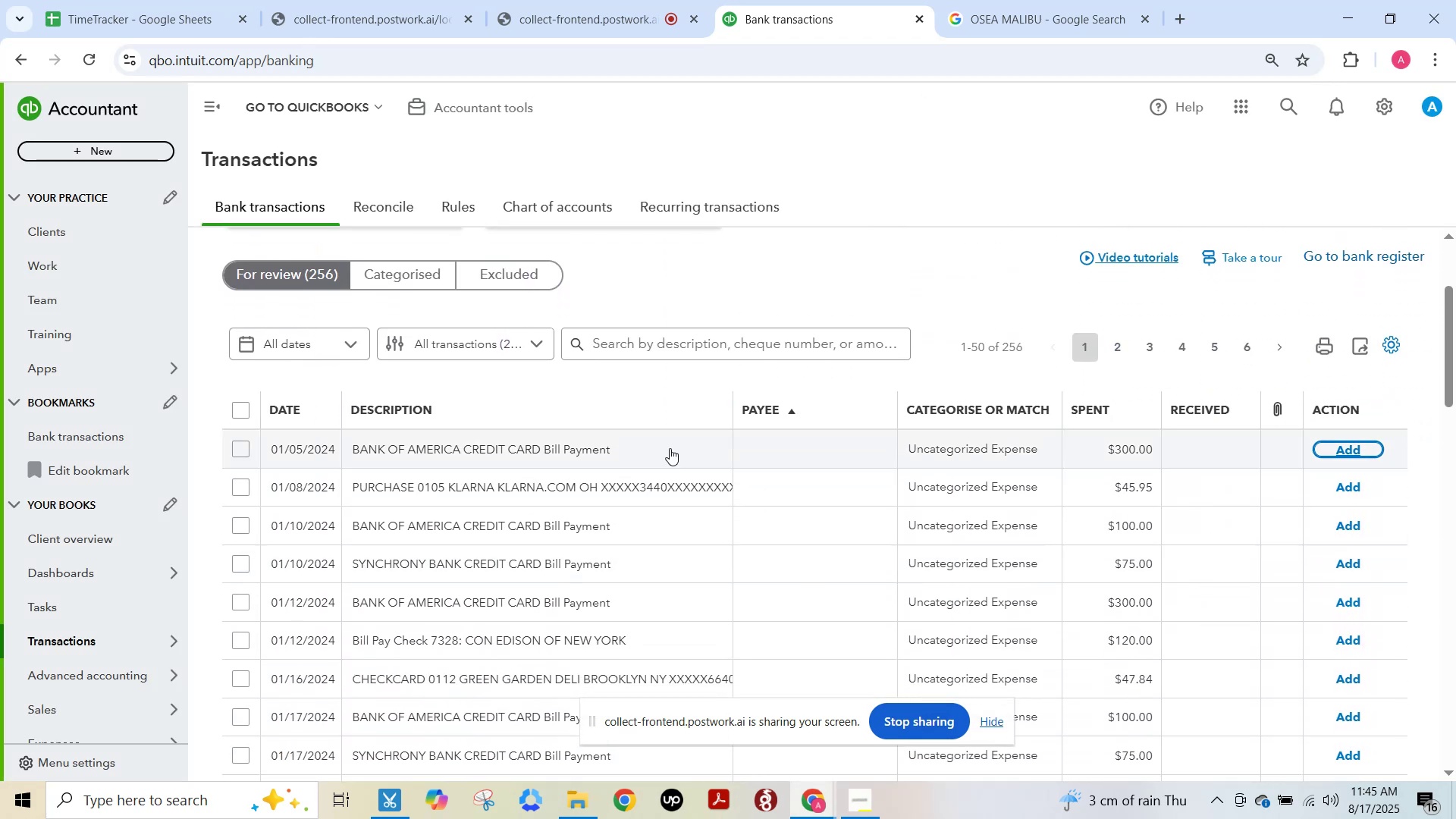 
left_click([665, 446])
 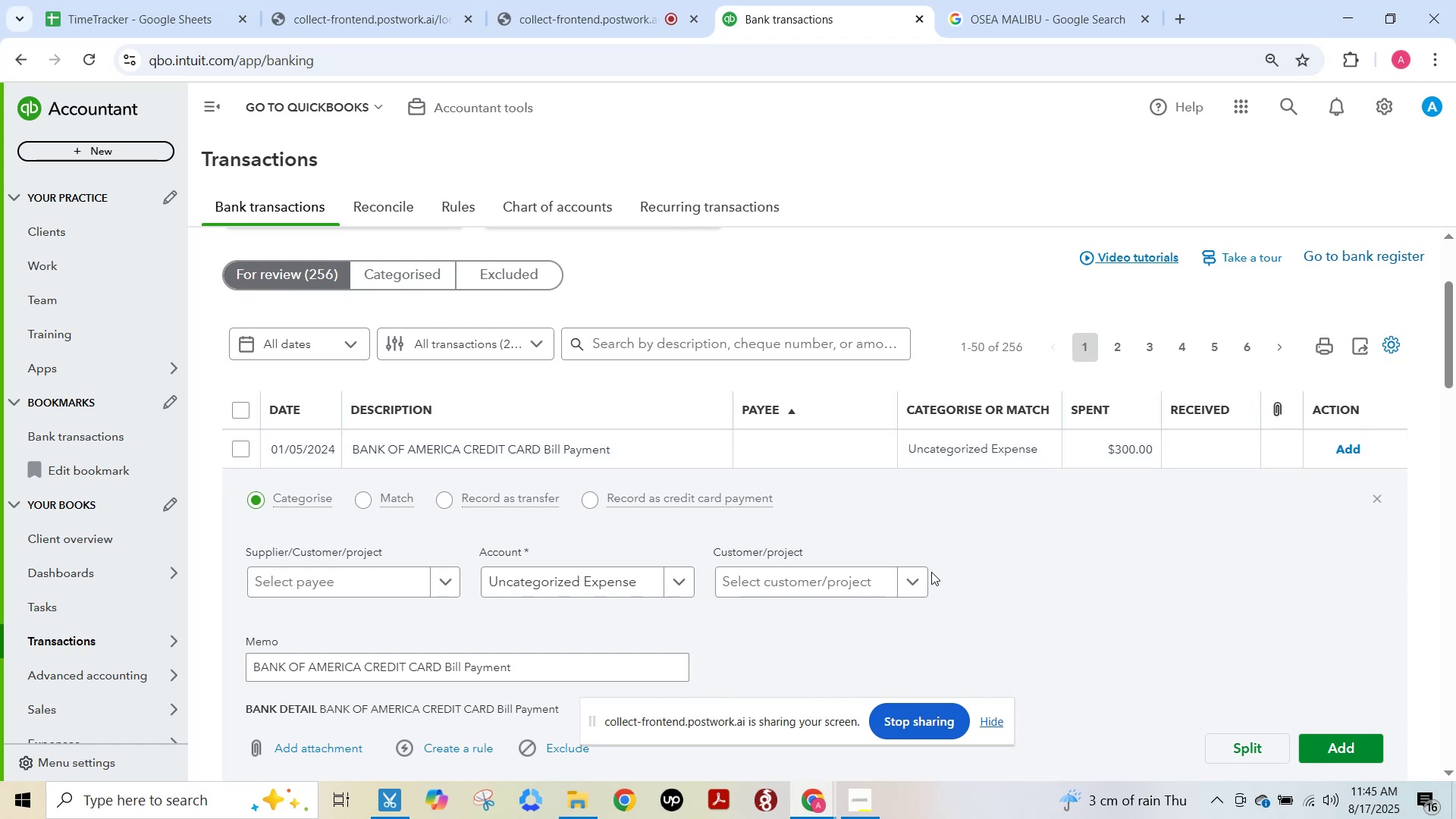 
left_click([912, 588])
 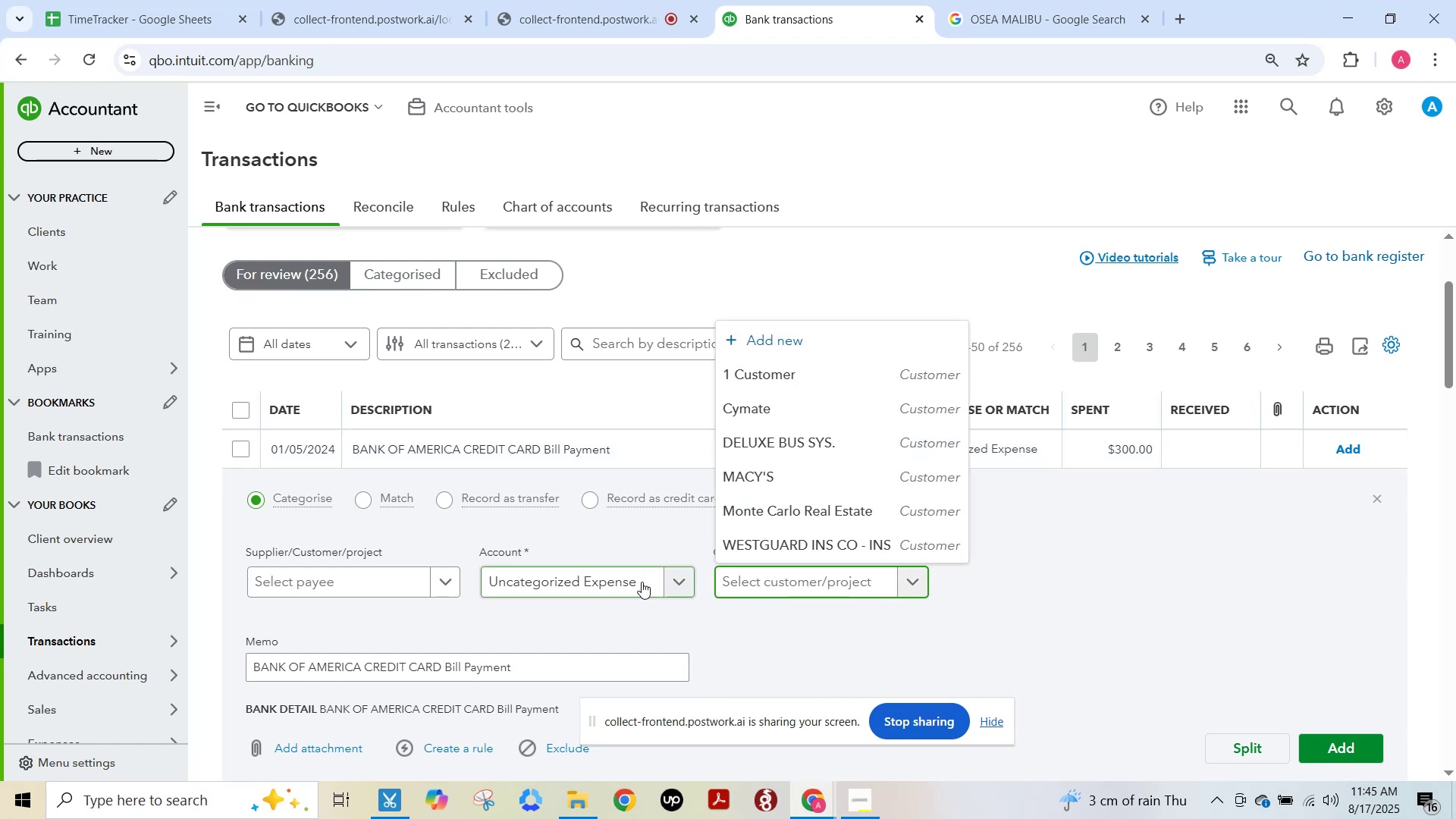 
left_click([443, 570])
 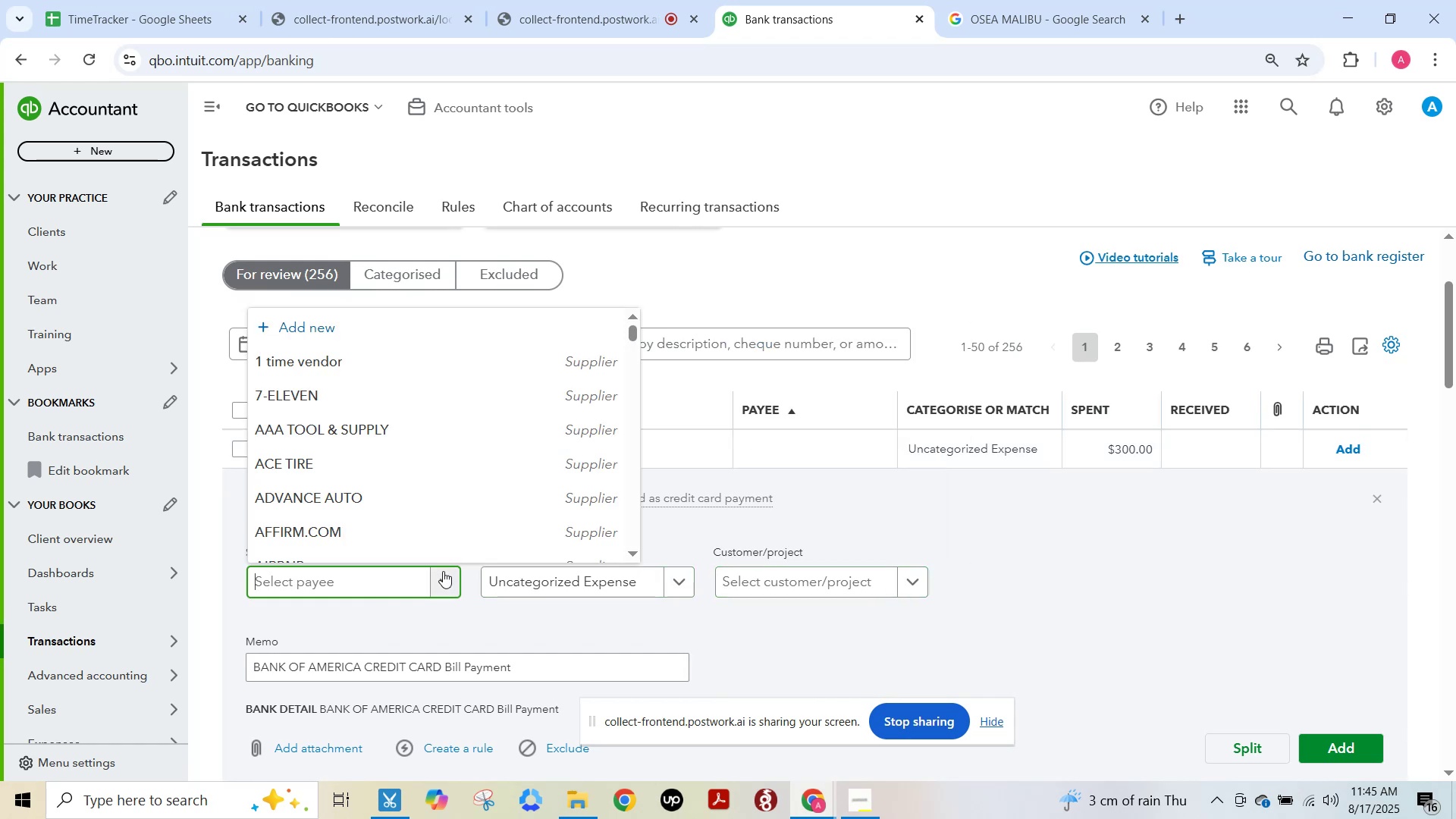 
type(cre)
 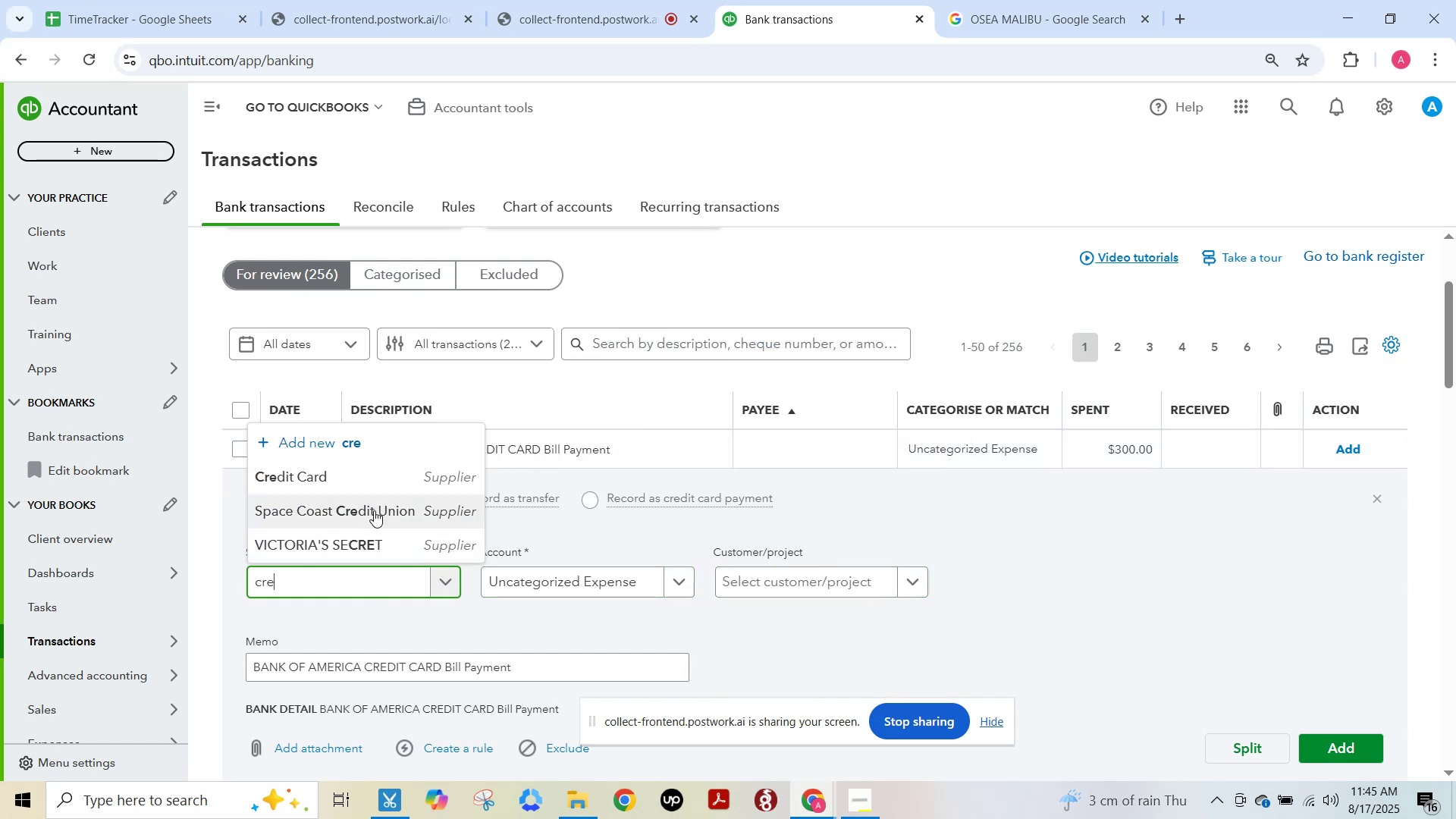 
left_click([371, 479])
 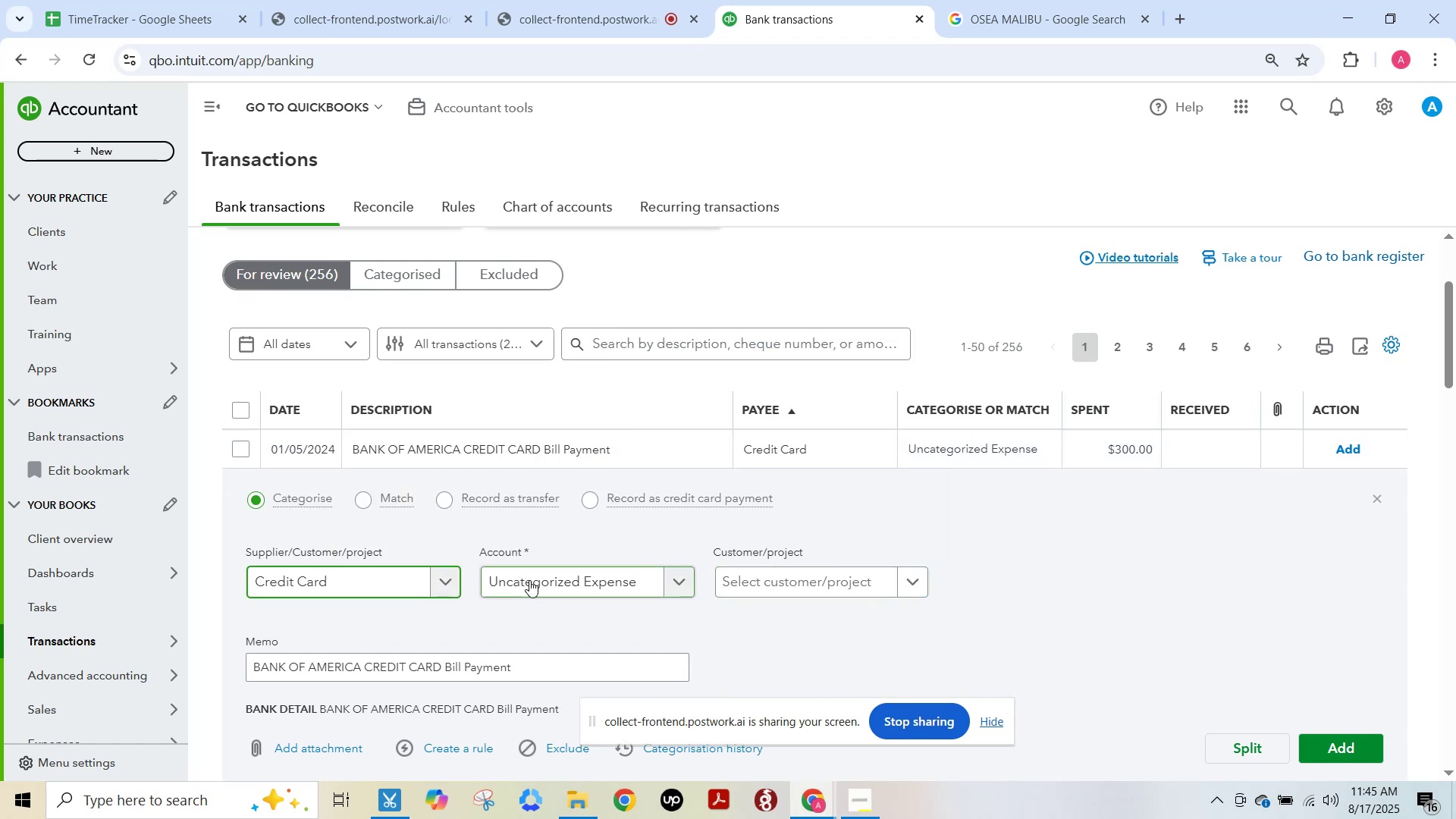 
left_click([529, 580])
 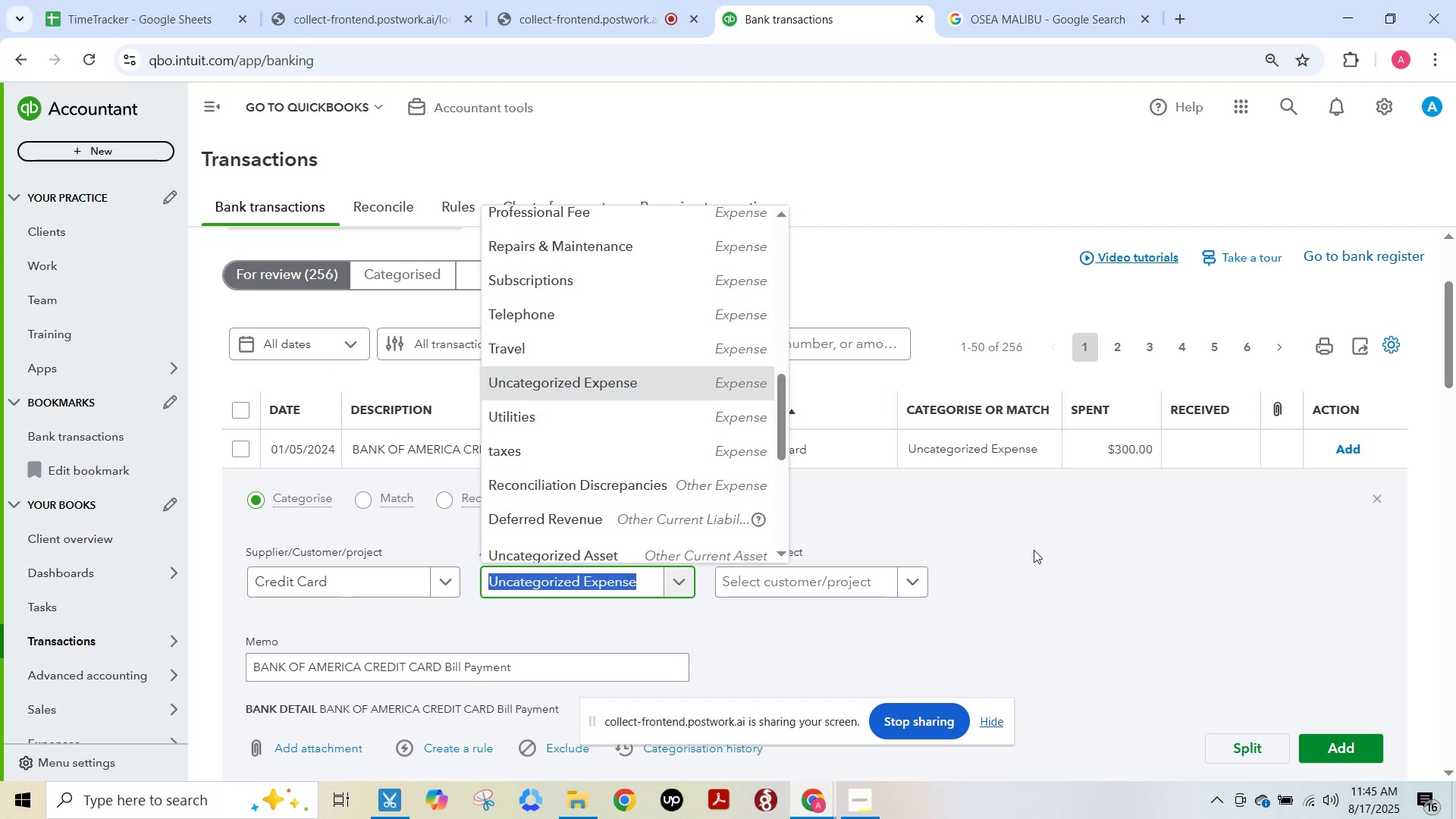 
left_click([1031, 546])
 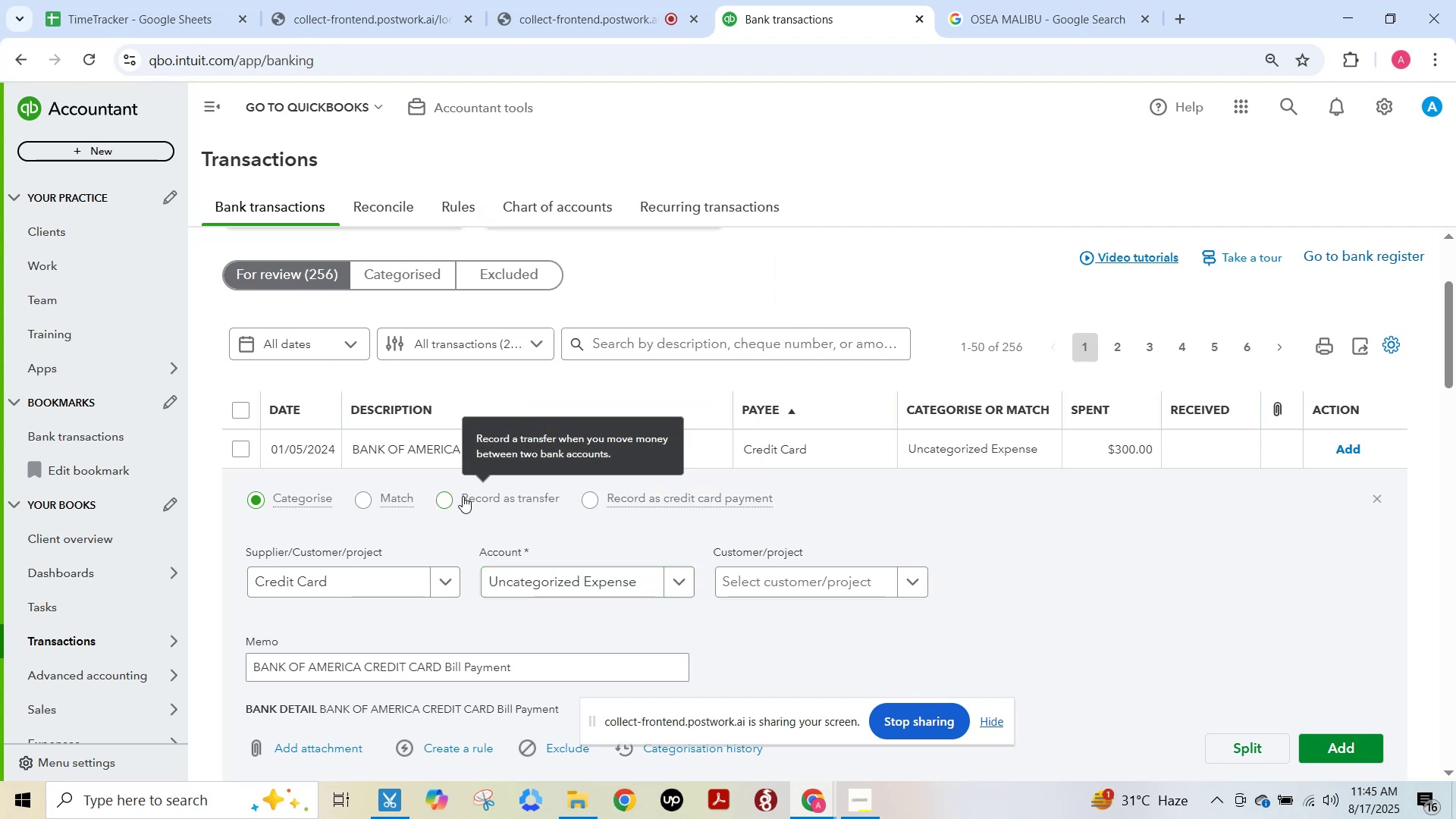 
mouse_move([469, 507])
 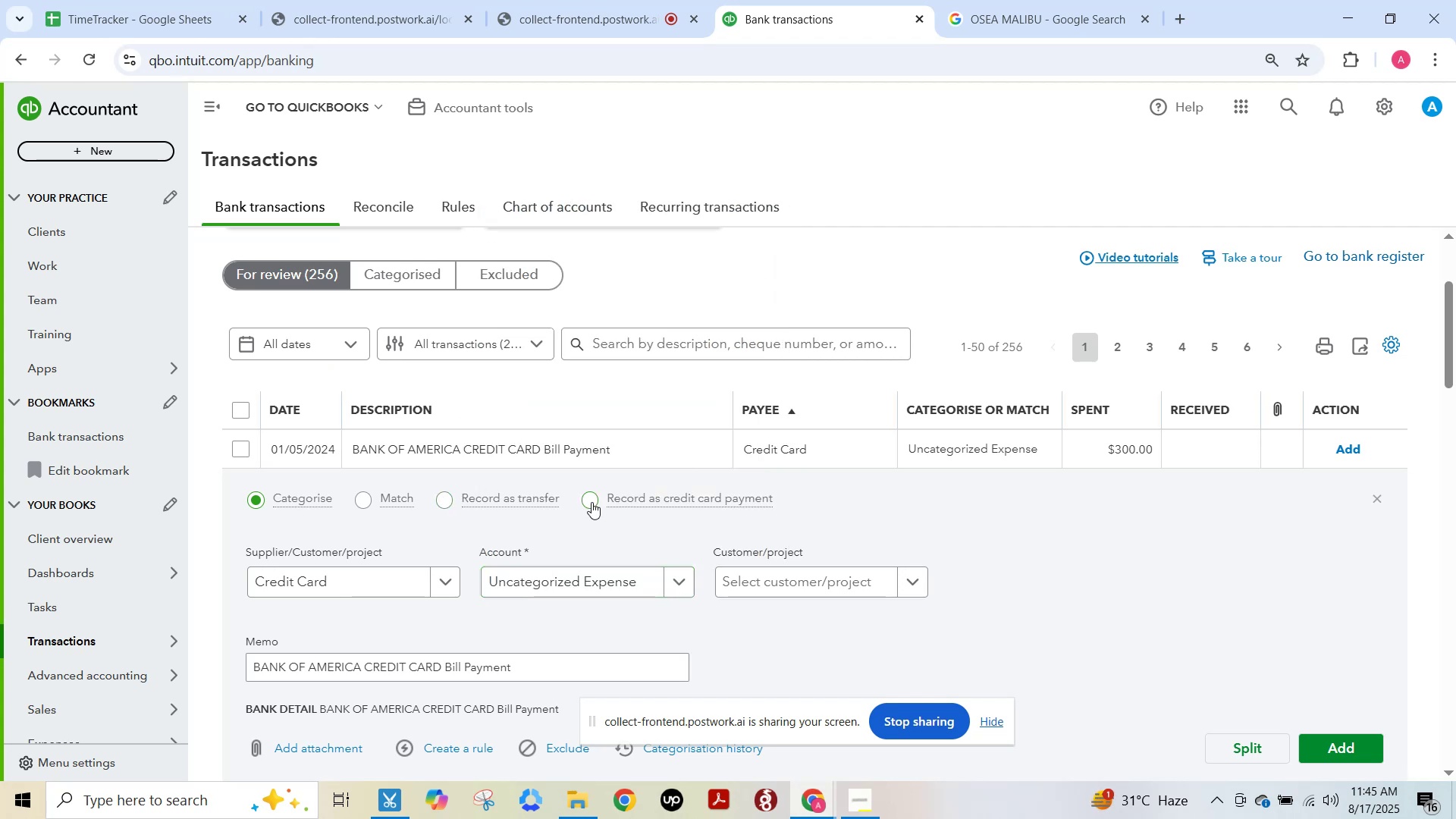 
left_click([590, 502])
 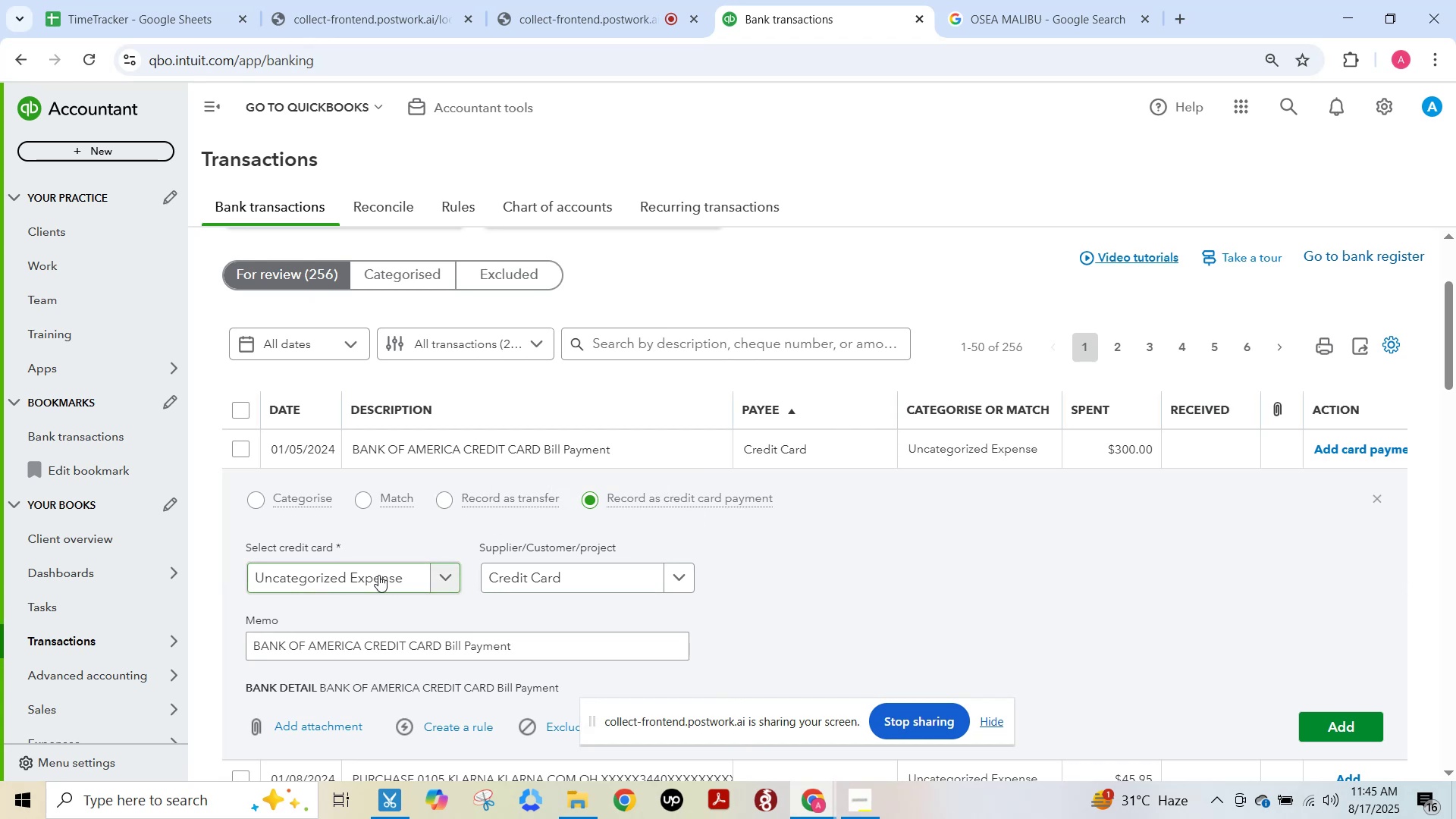 
left_click([378, 575])
 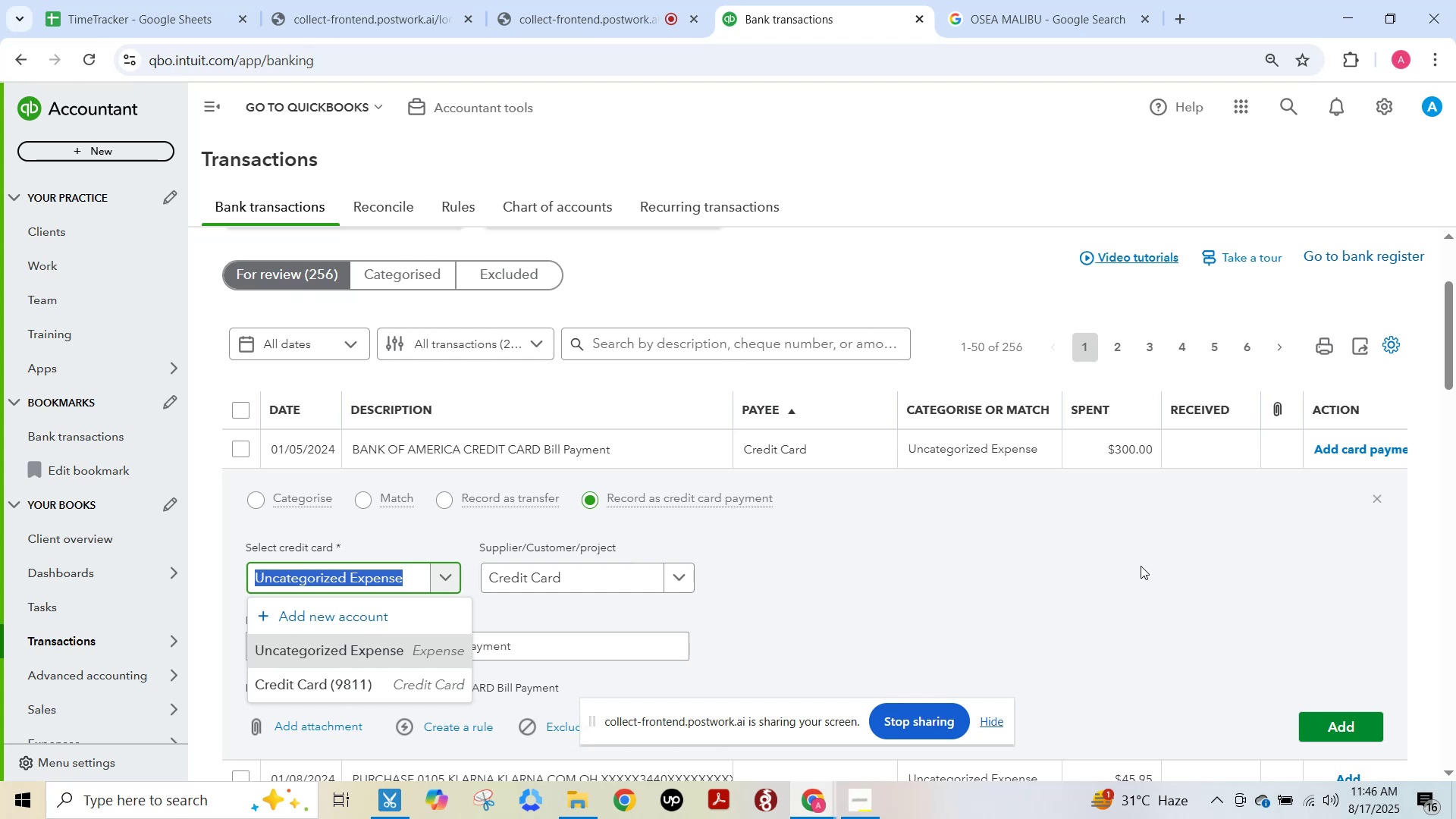 
wait(17.5)
 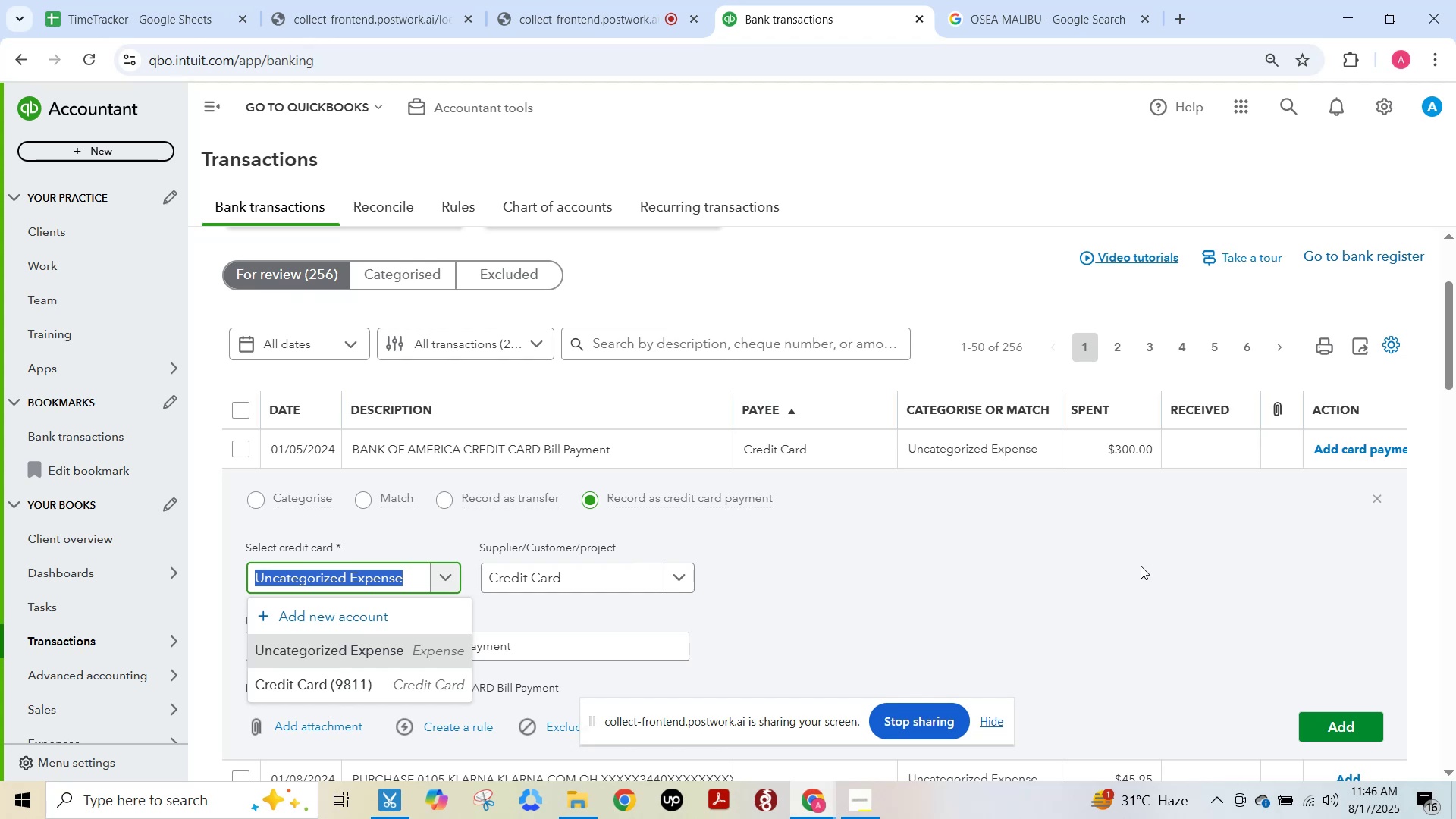 
left_click([255, 506])
 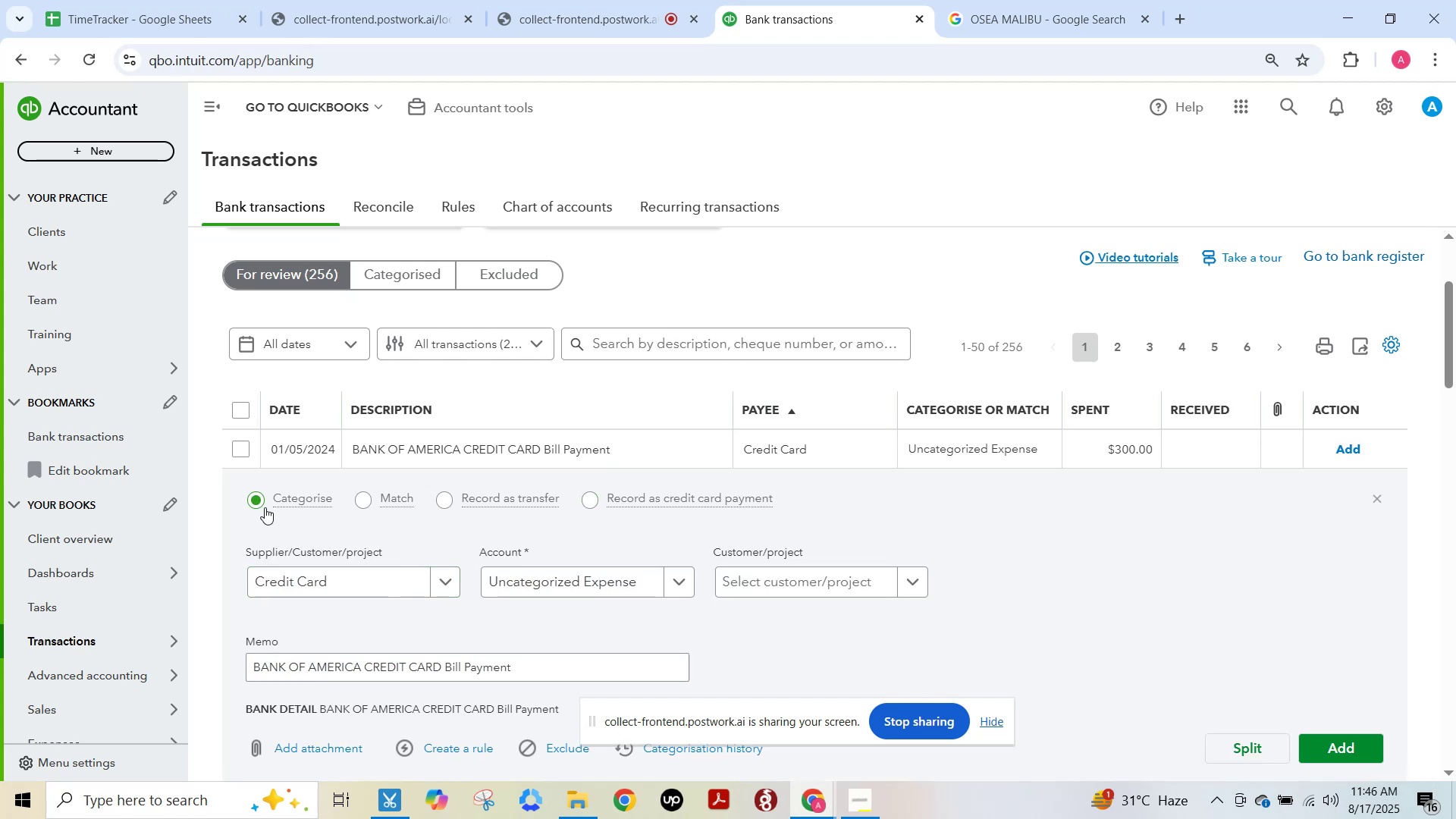 
mouse_move([518, 570])
 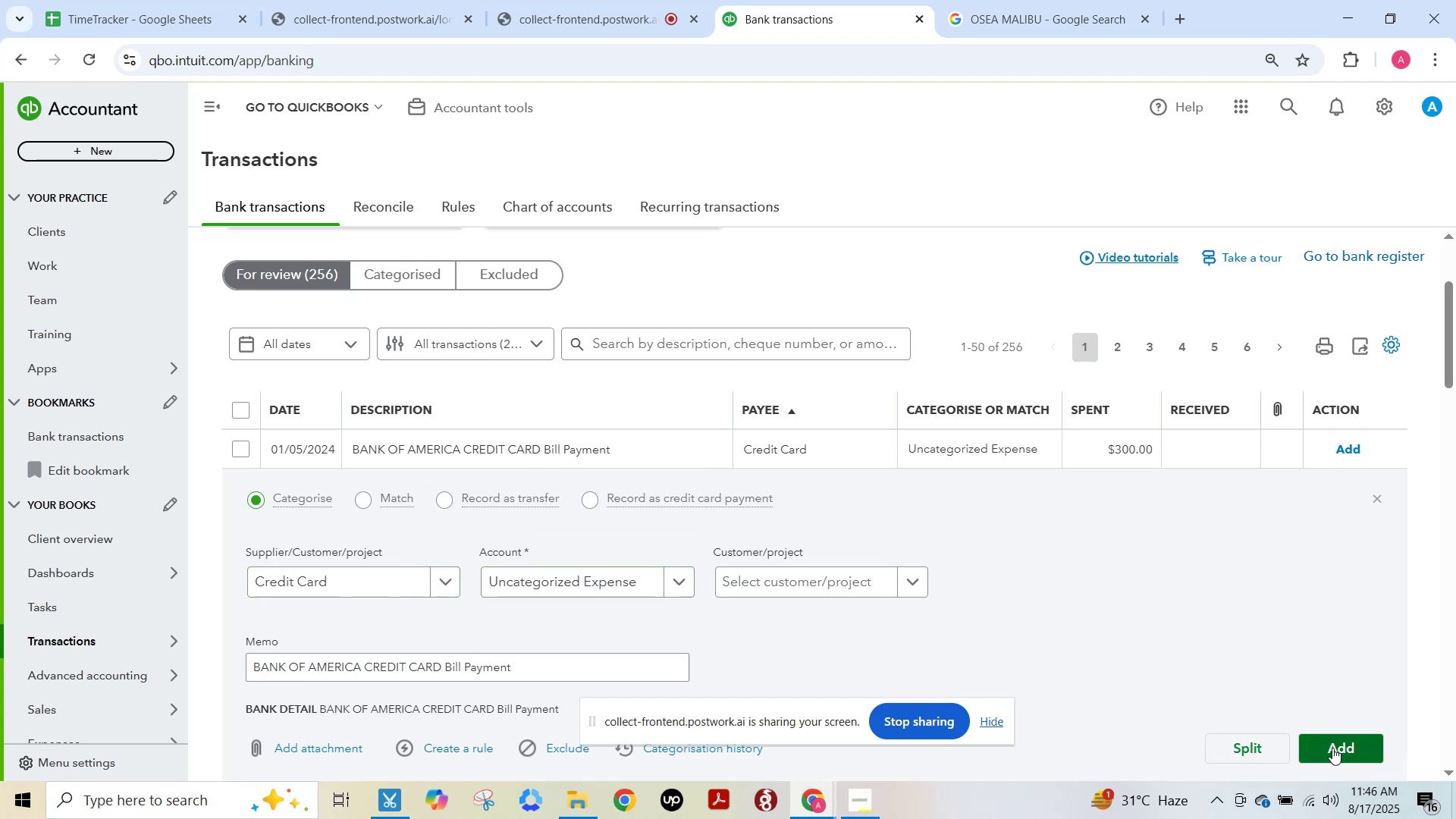 
left_click([585, 588])
 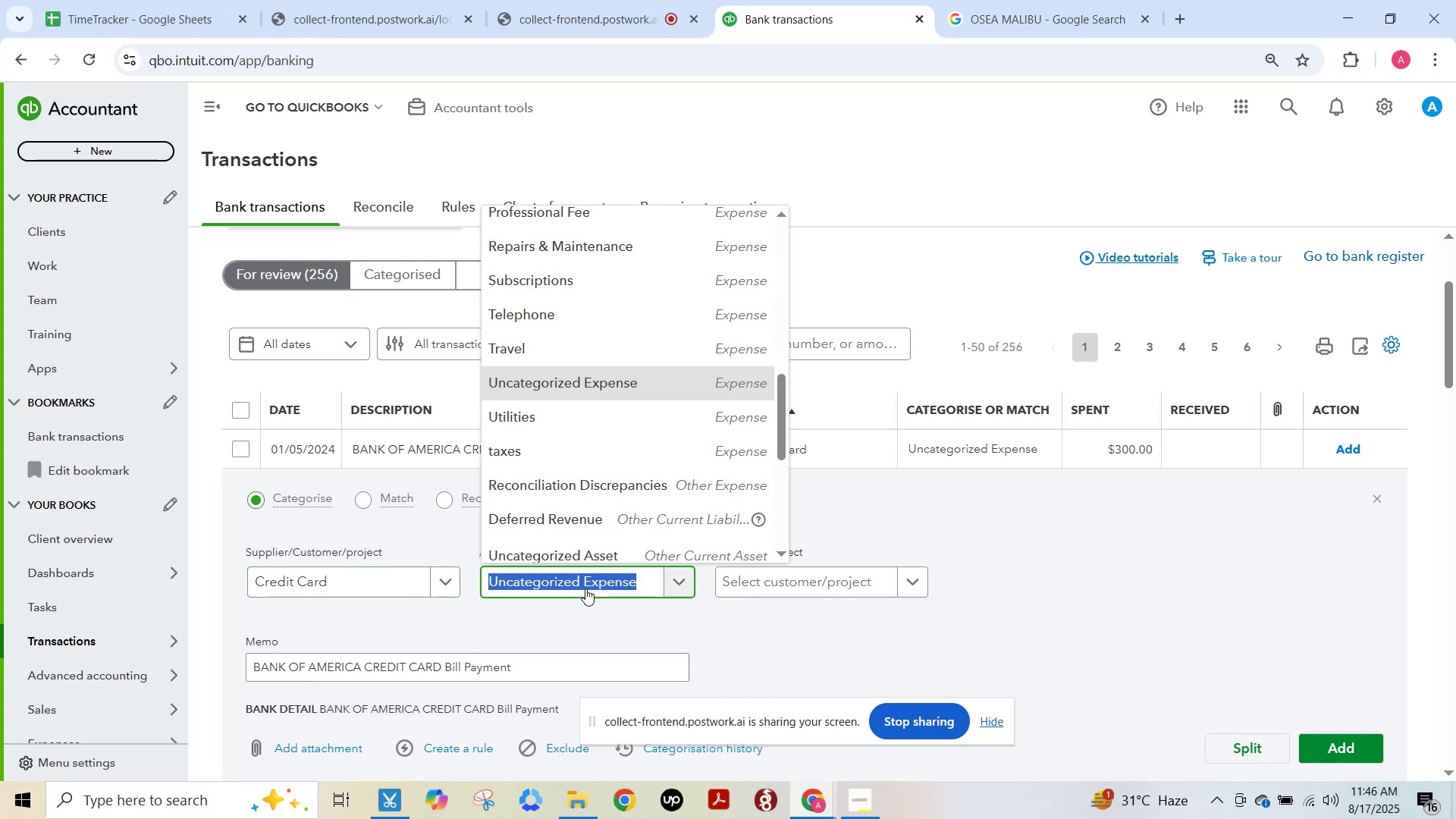 
type(cra)
 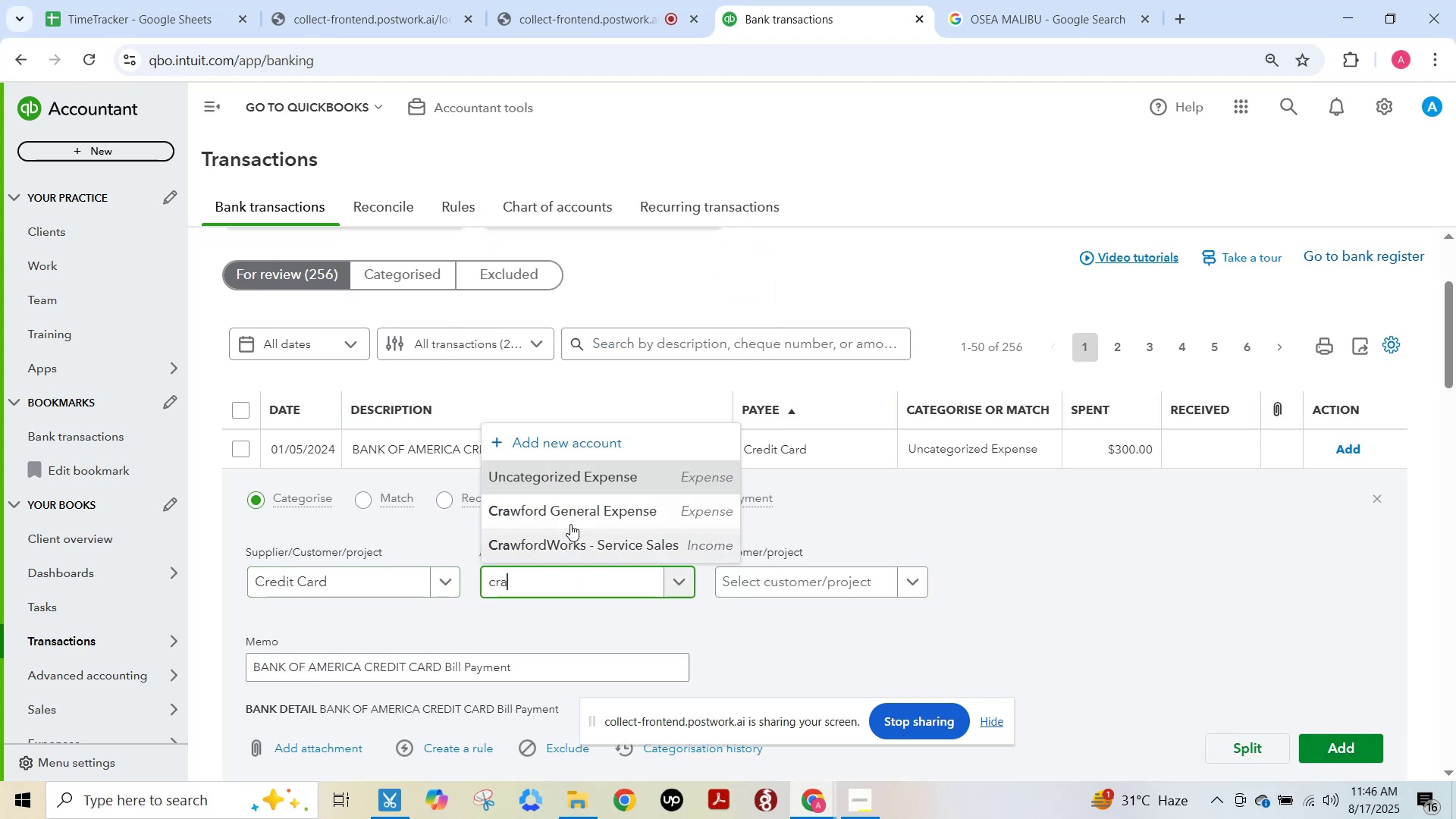 
left_click([564, 518])
 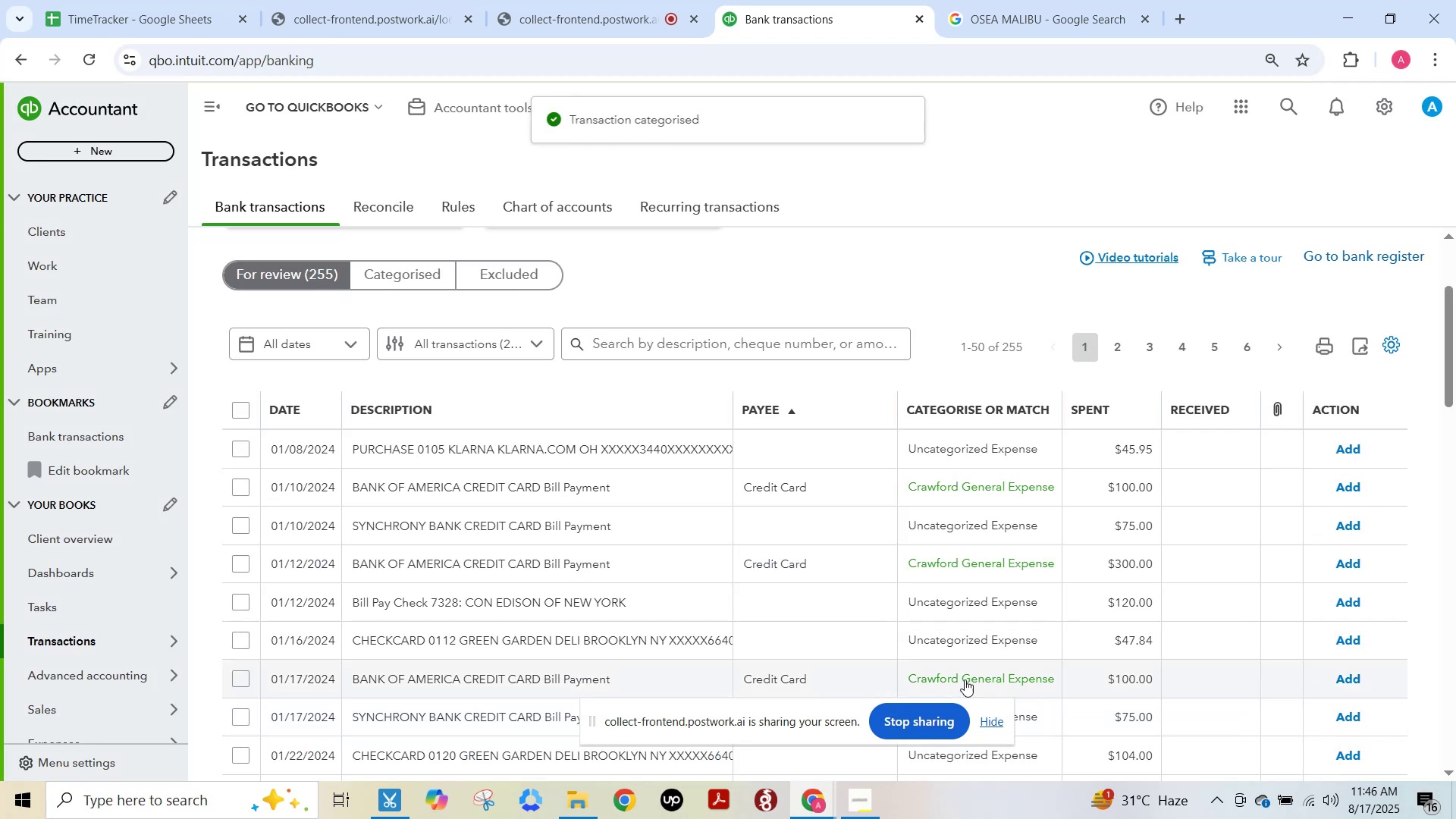 
left_click([541, 458])
 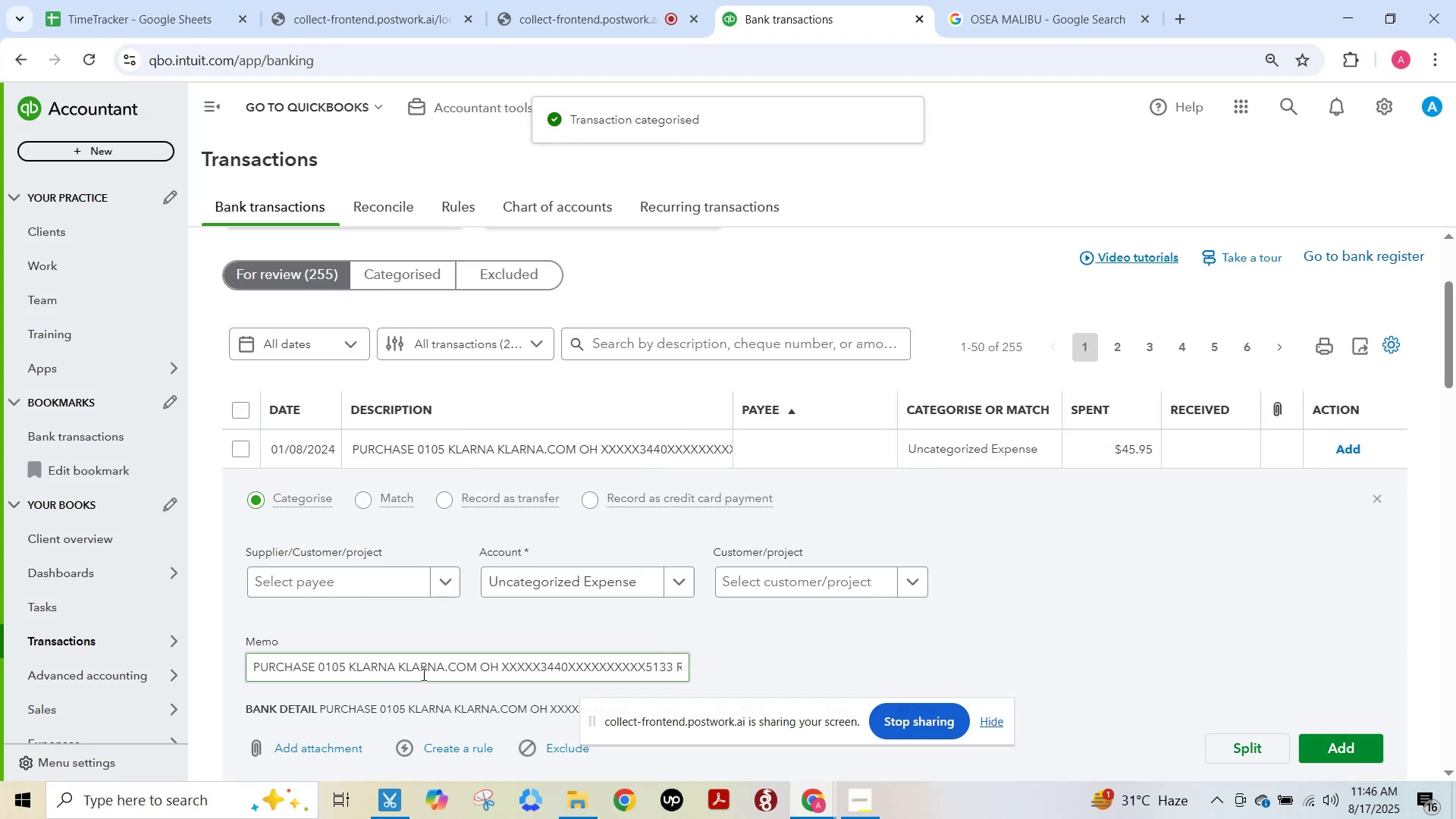 
double_click([378, 665])
 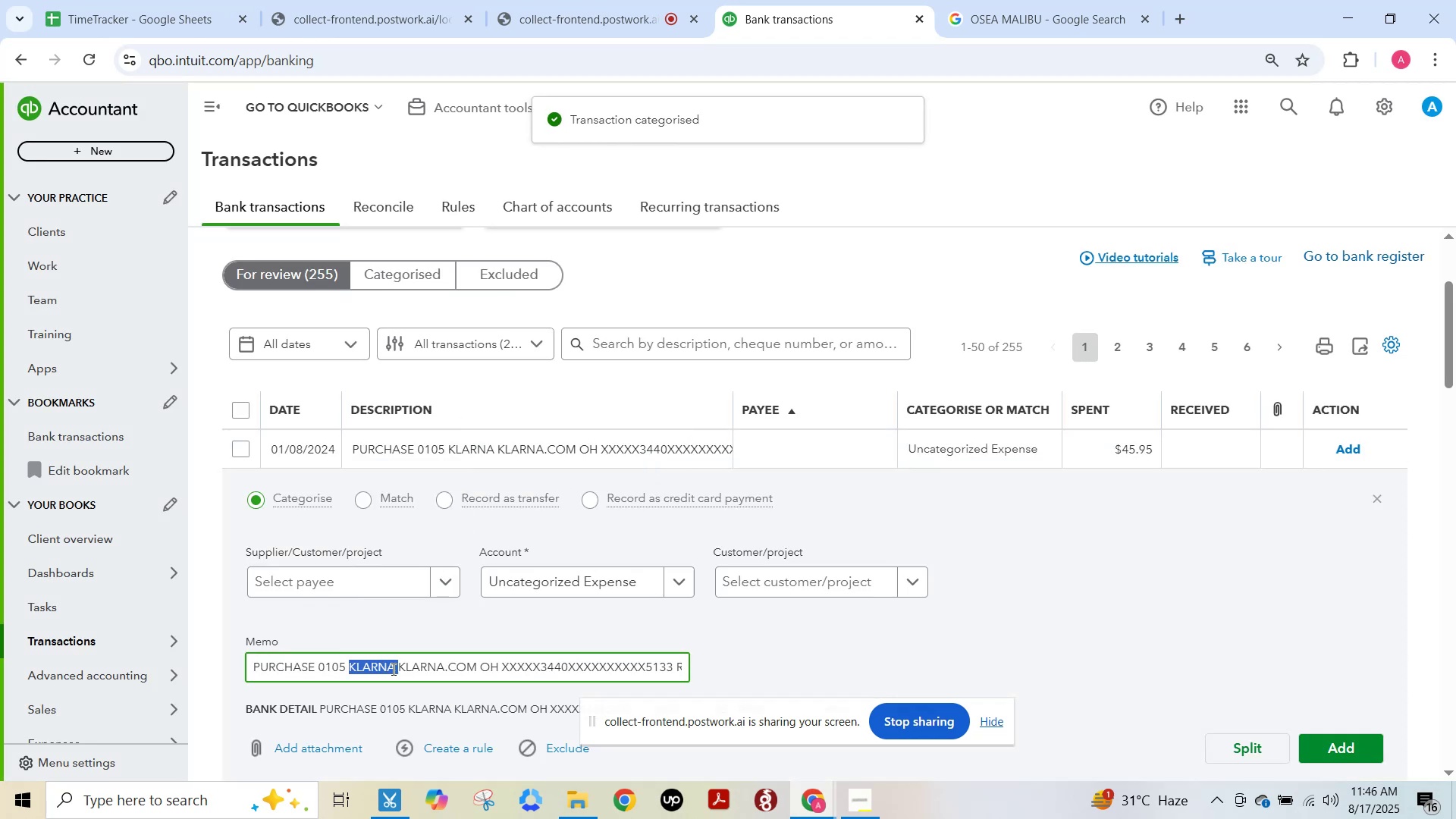 
key(Control+C)
 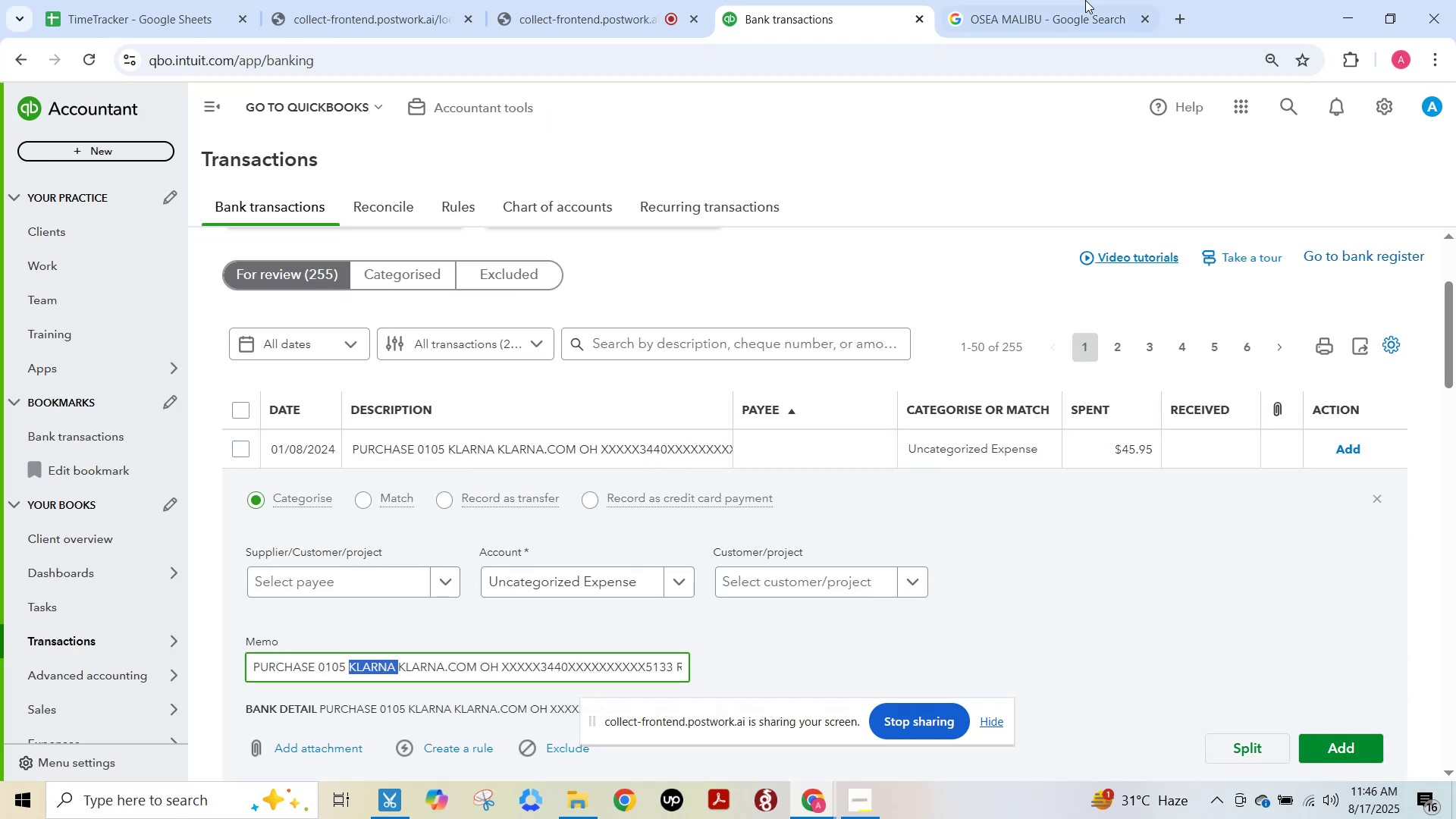 
left_click([1082, 0])
 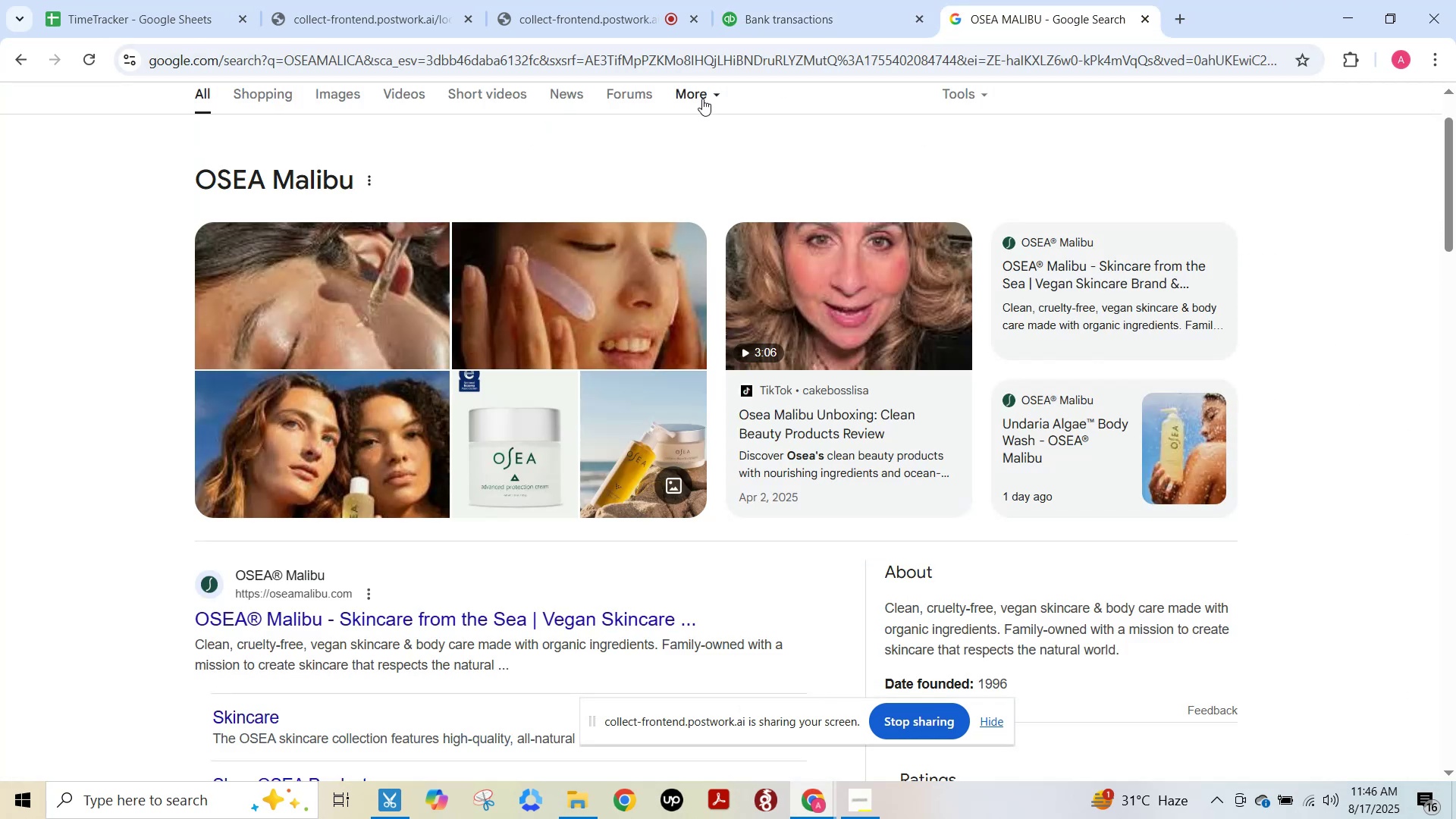 
scroll: coordinate [816, 317], scroll_direction: up, amount: 8.0
 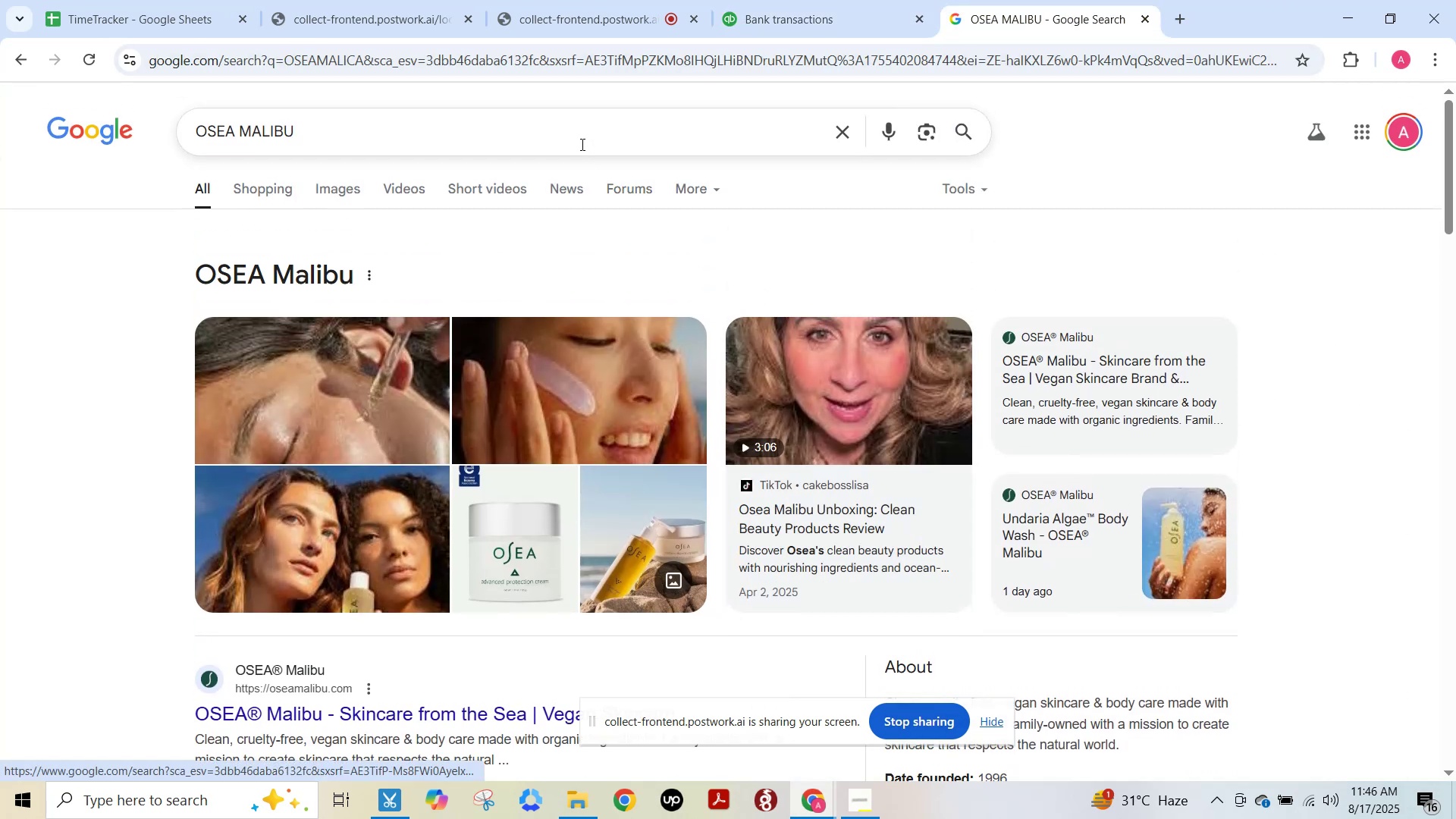 
left_click([578, 138])
 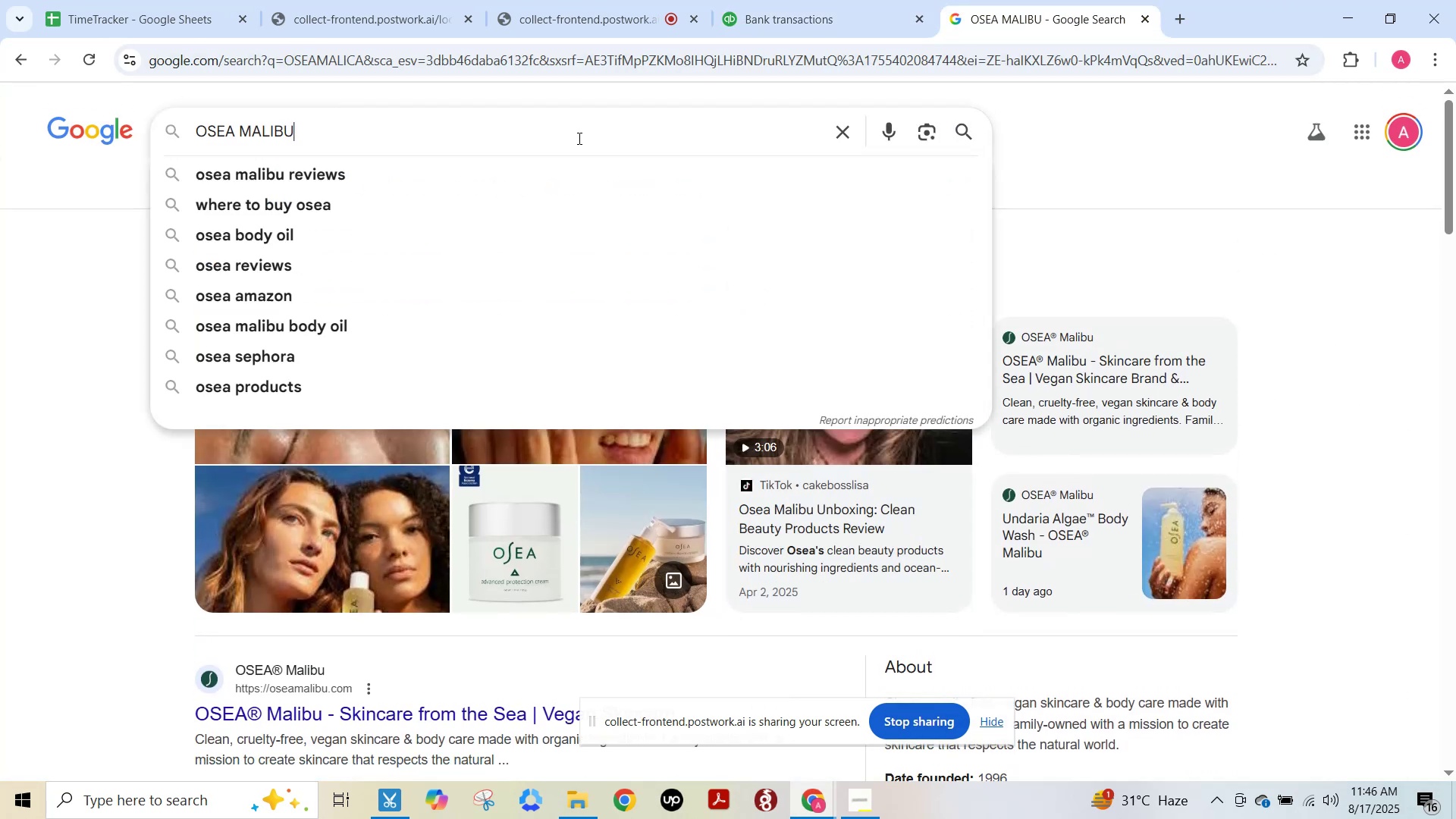 
key(Control+ControlLeft)
 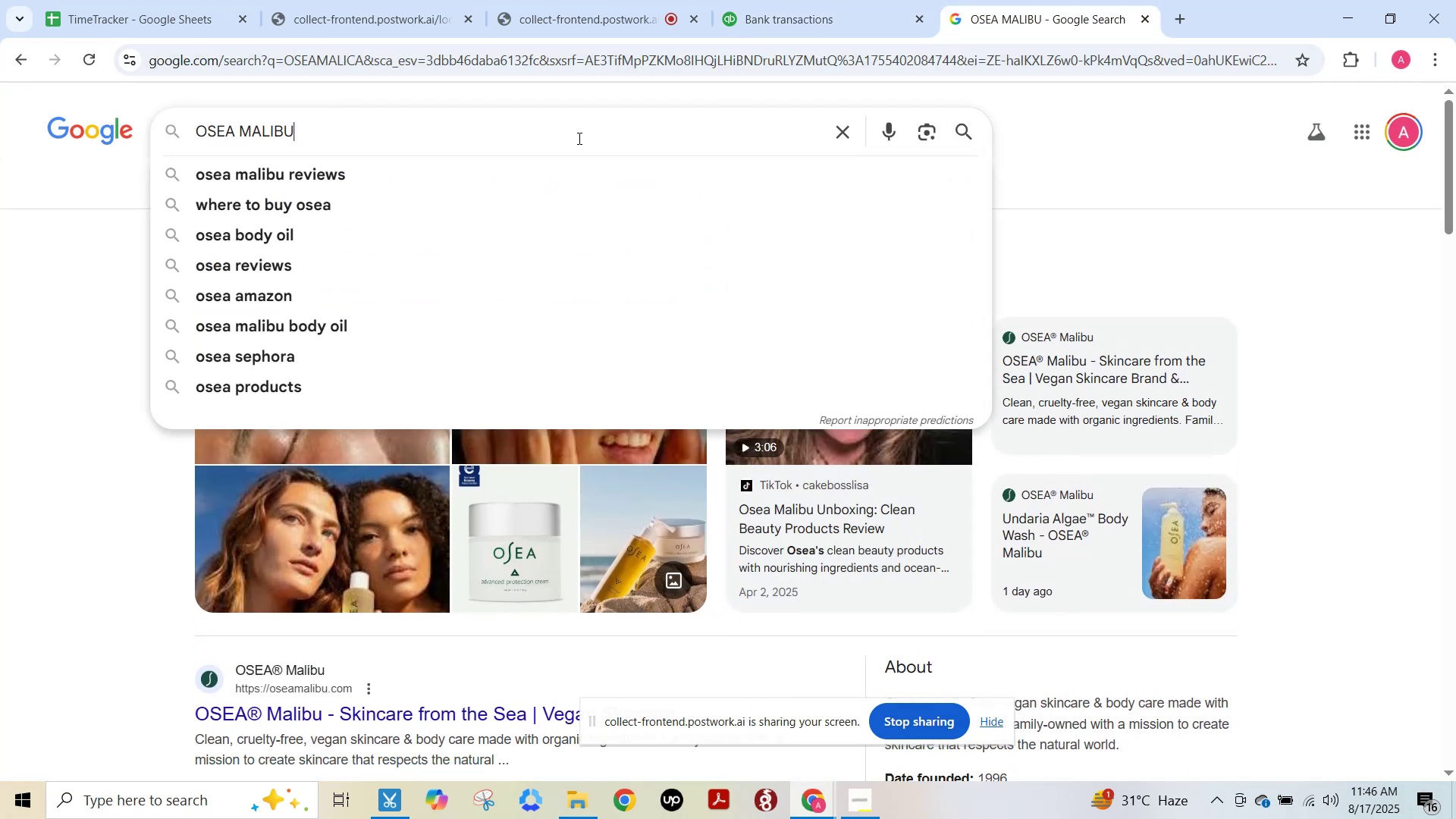 
key(Control+A)
 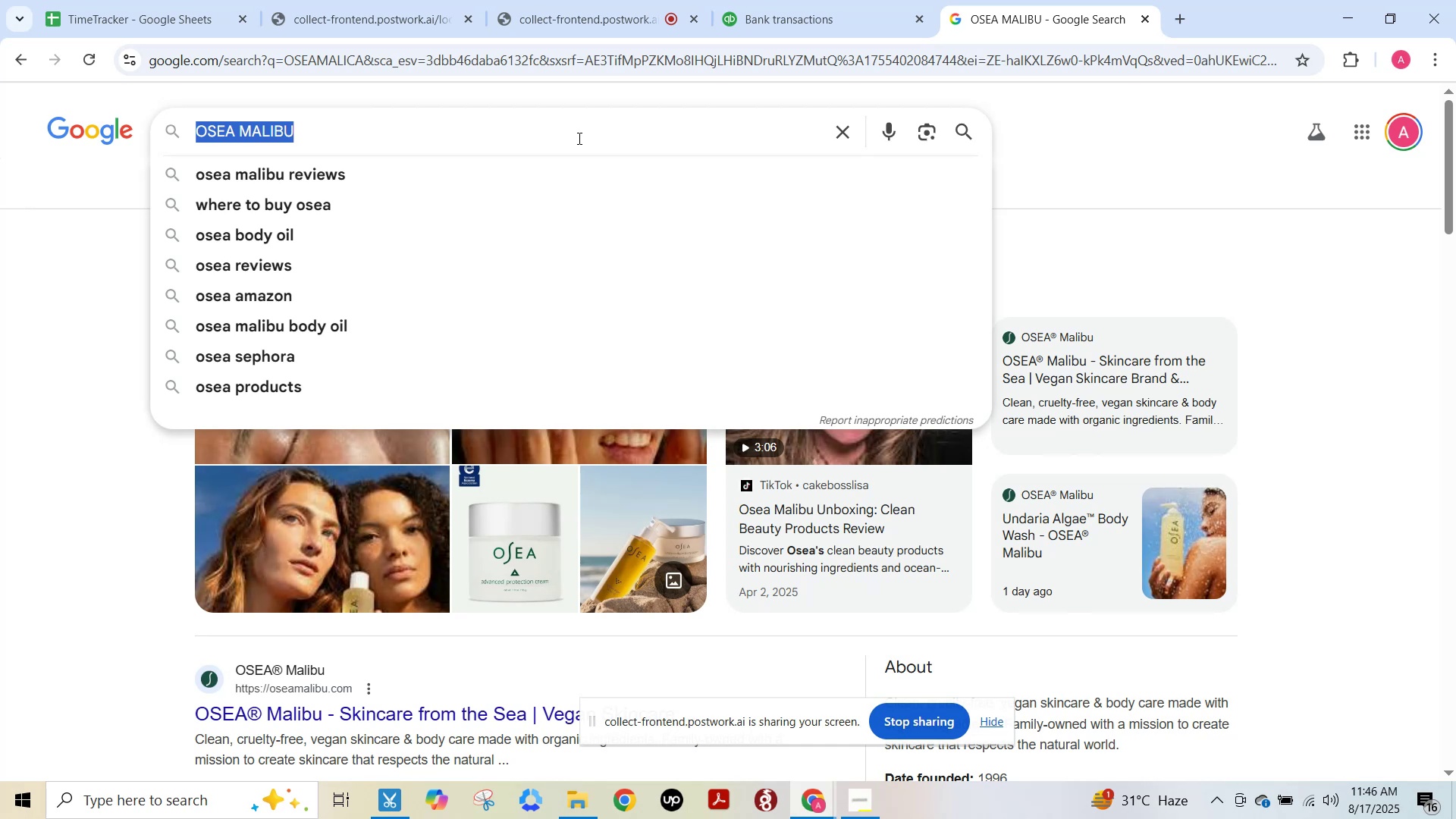 
key(Control+V)
 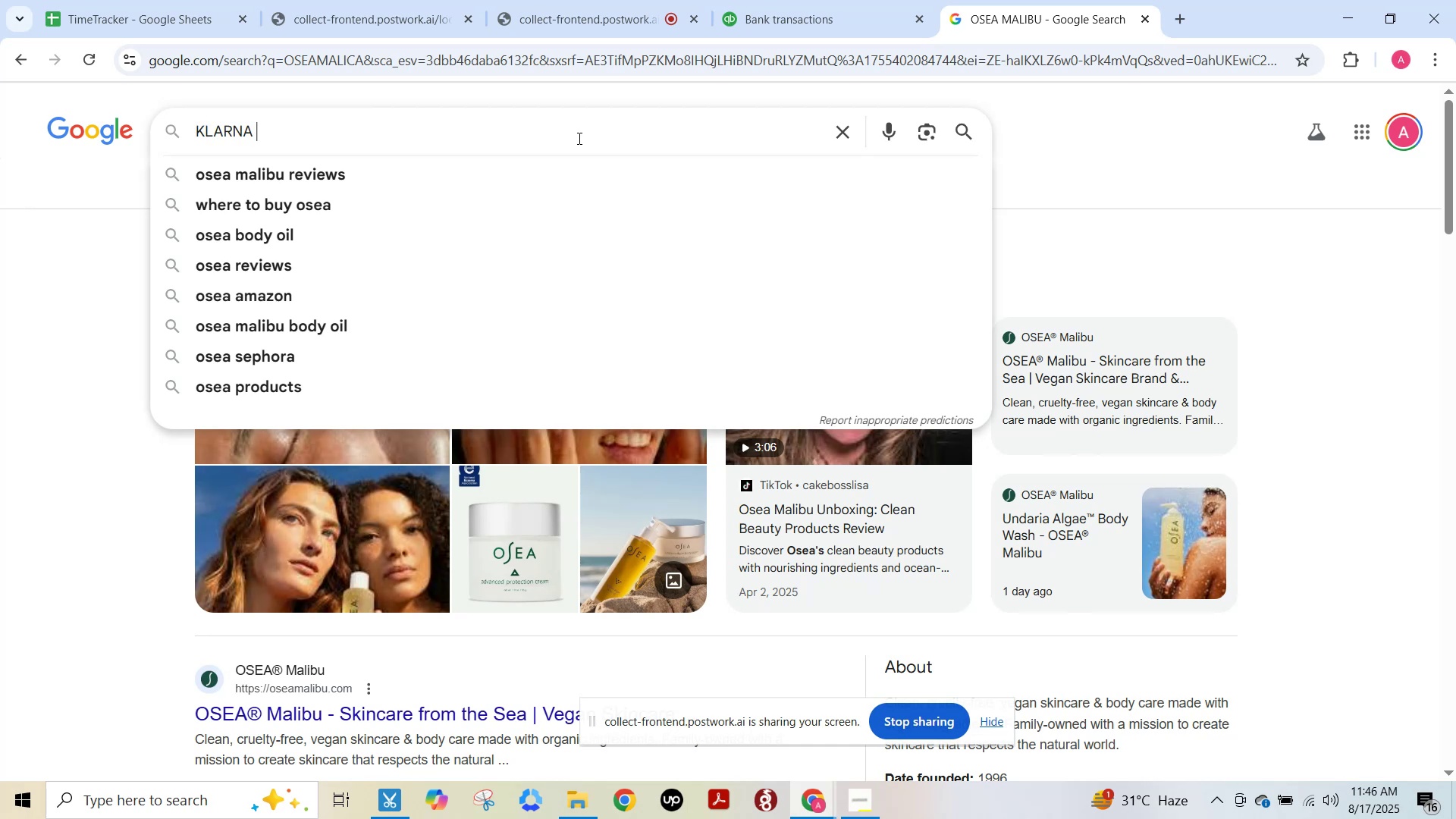 
key(NumpadEnter)
 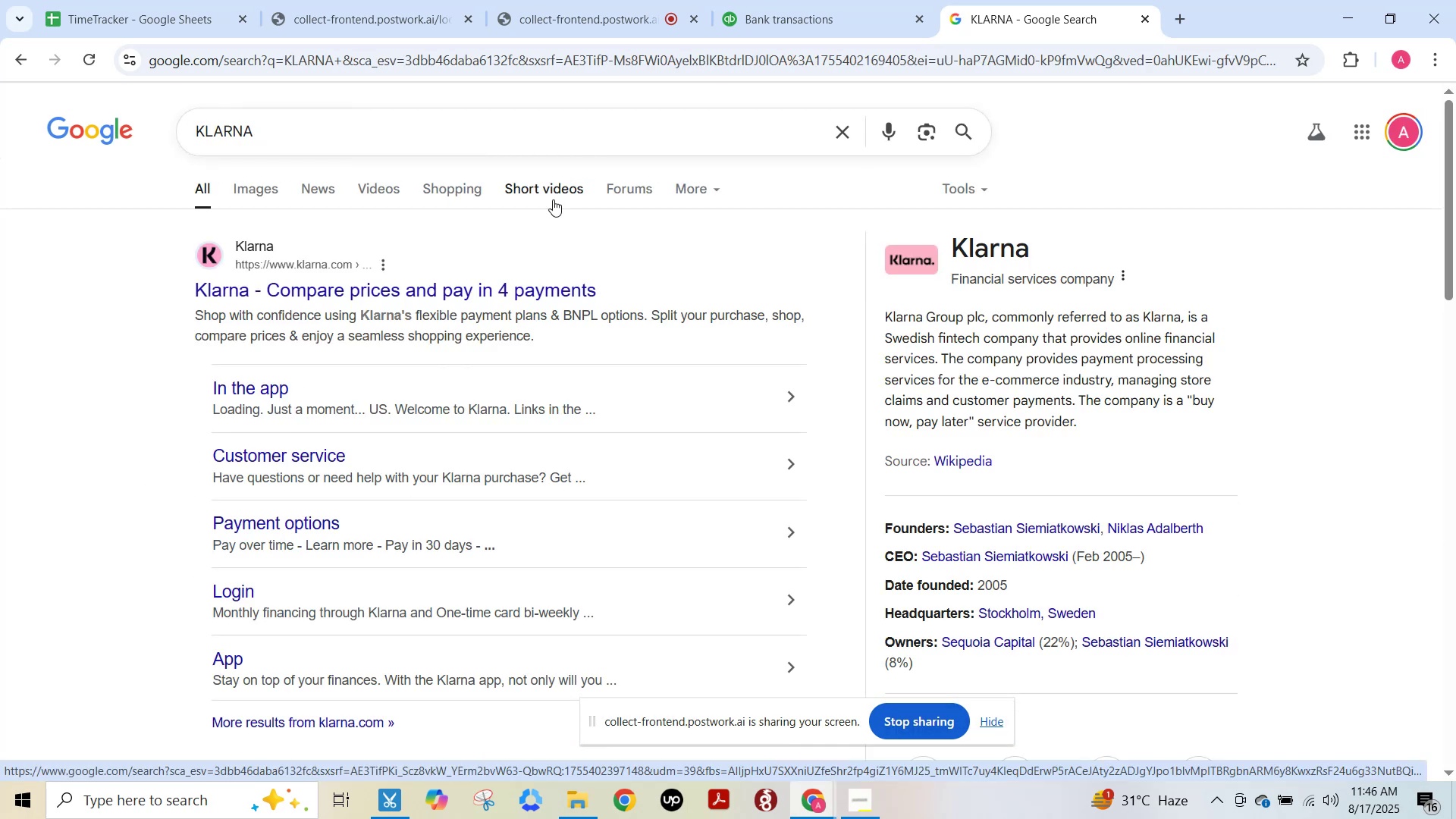 
wait(7.98)
 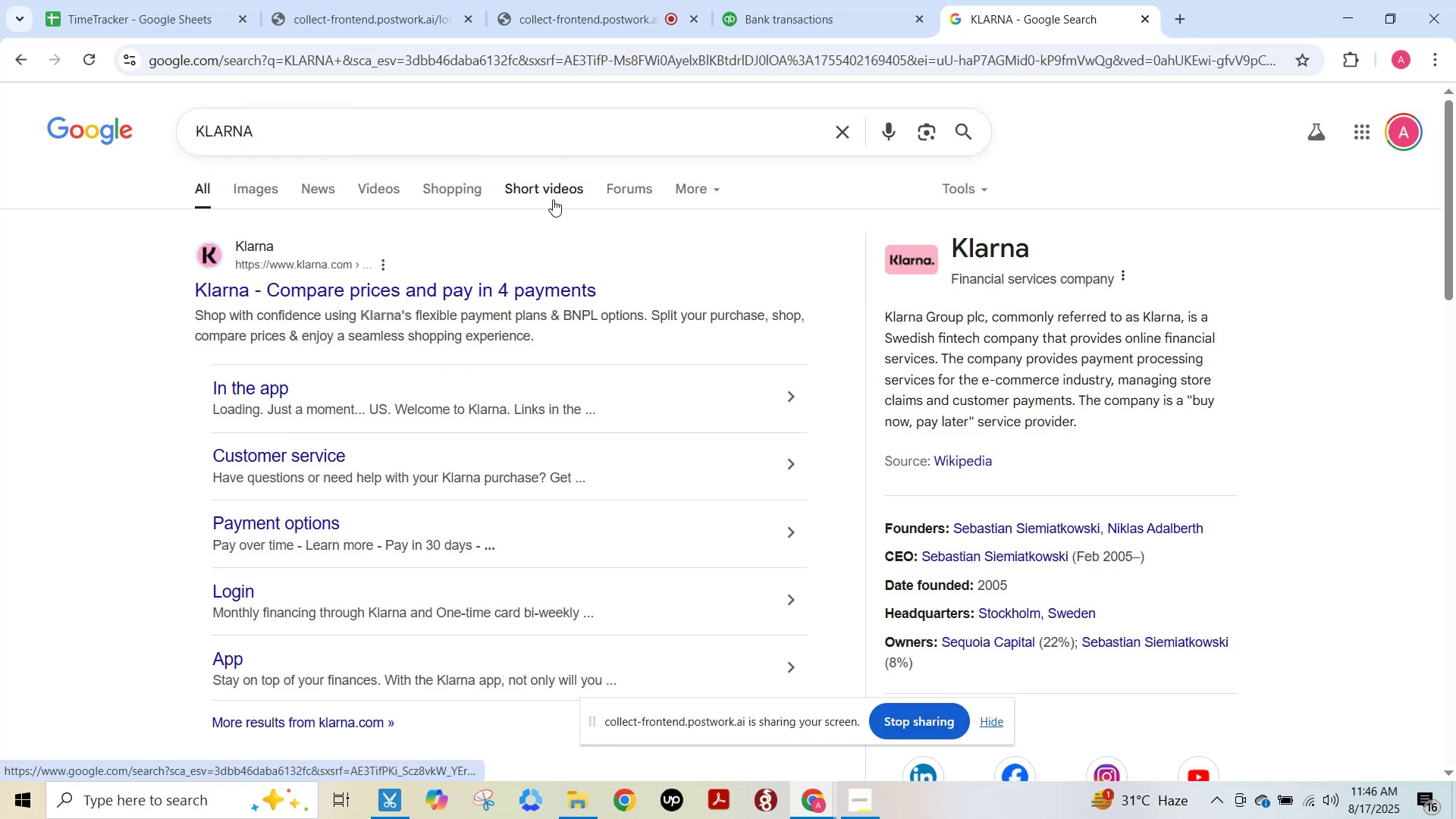 
left_click([789, 0])
 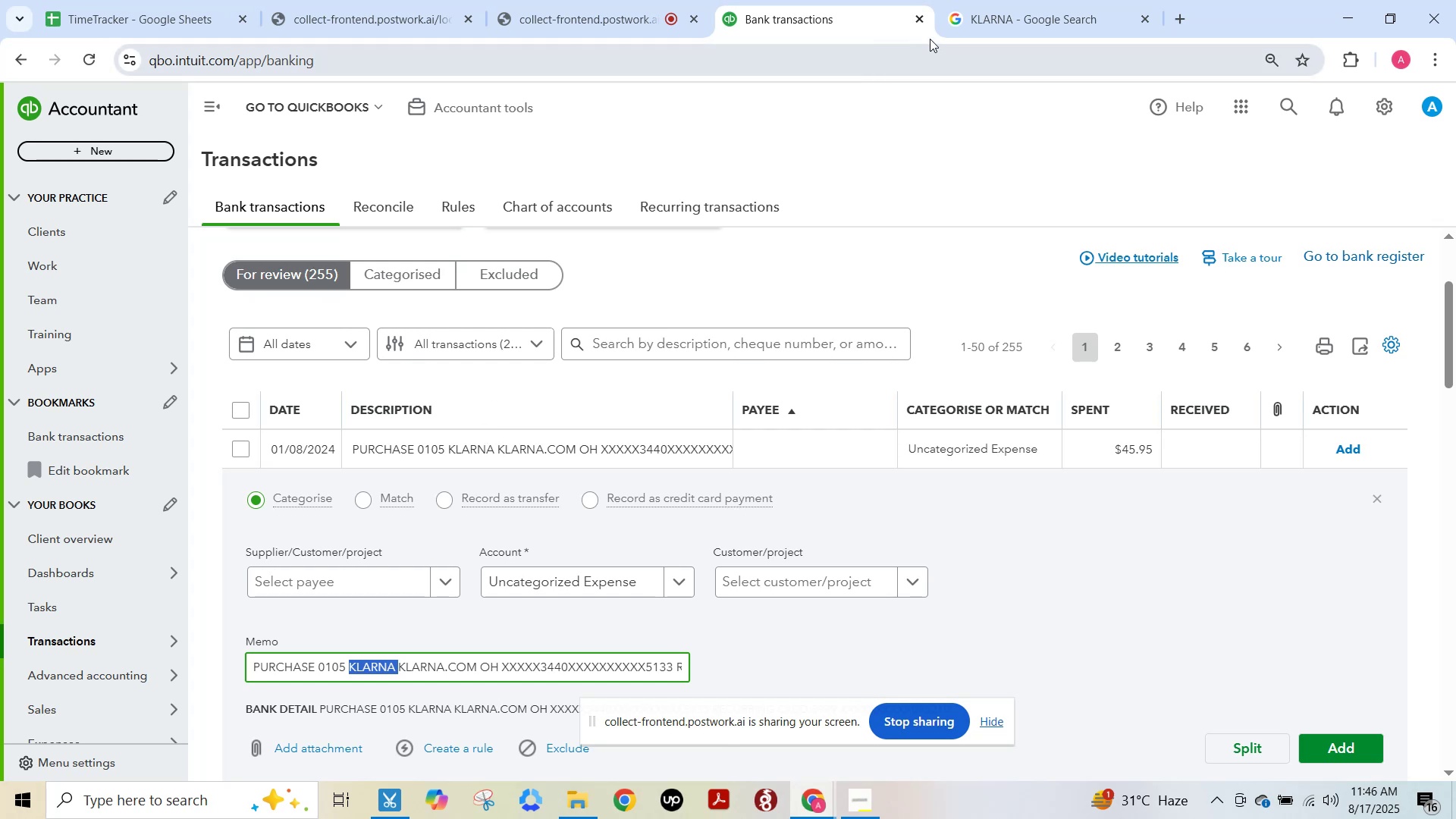 
left_click([346, 590])
 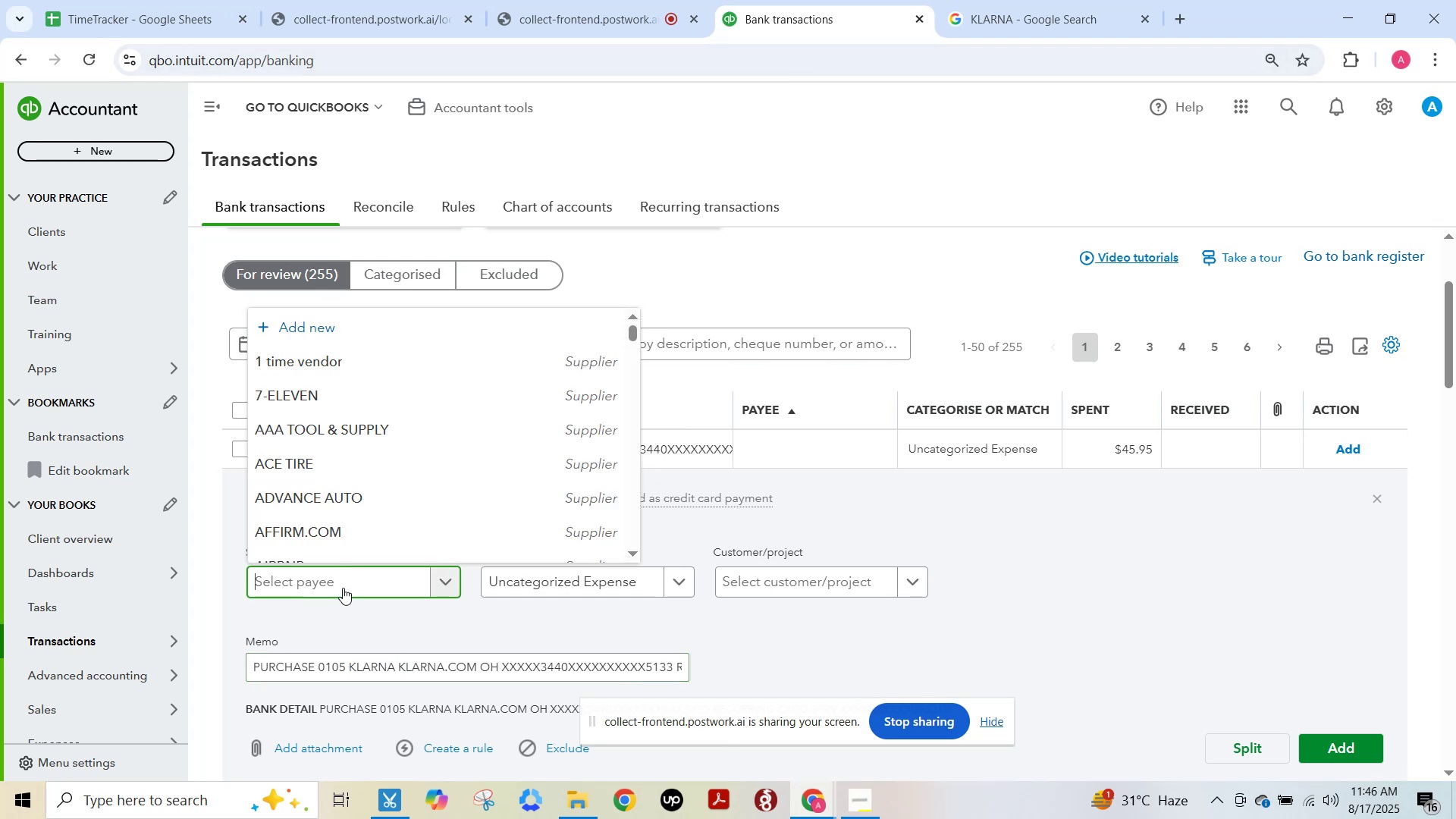 
key(Control+ControlLeft)
 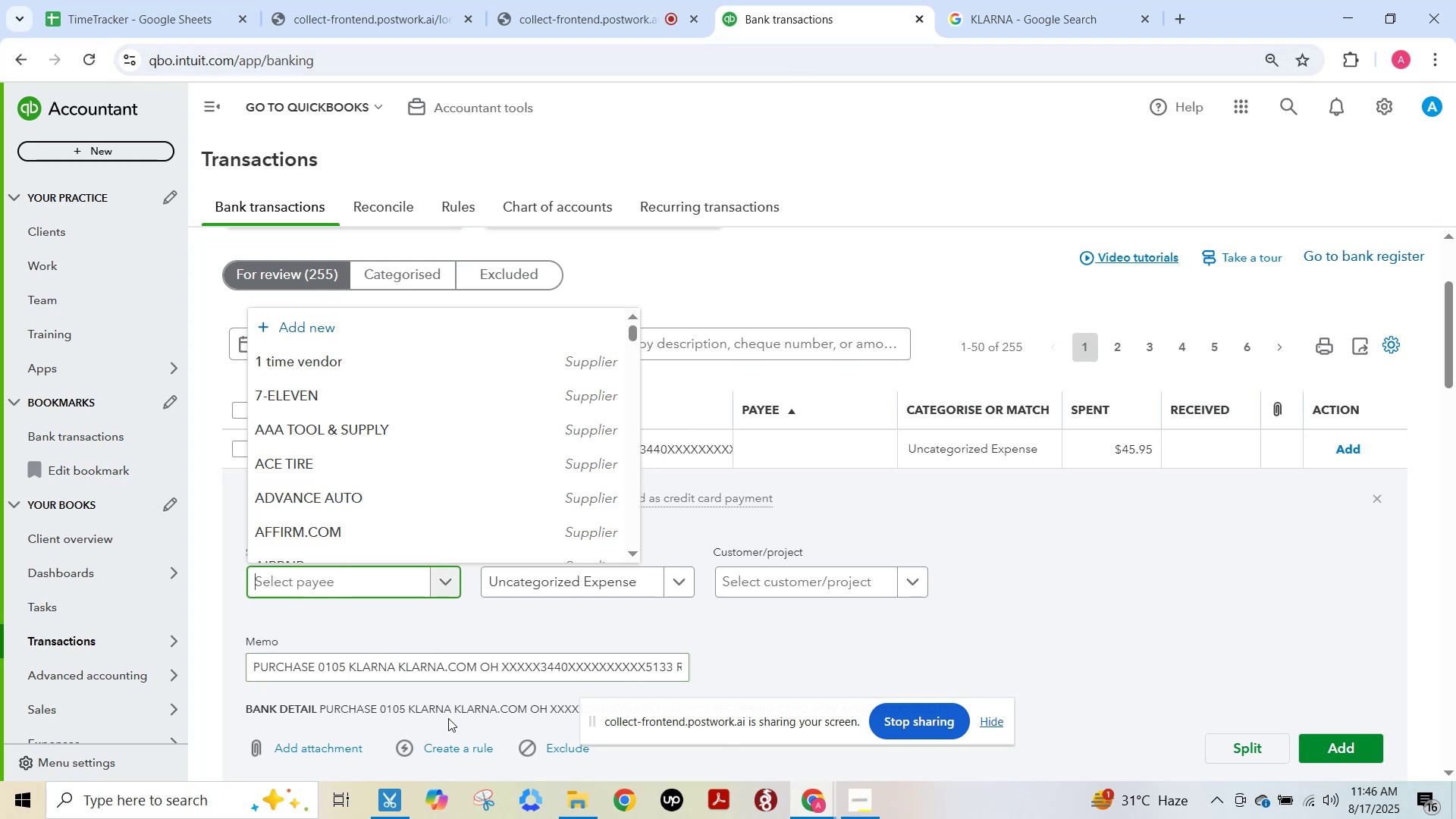 
key(Control+V)
 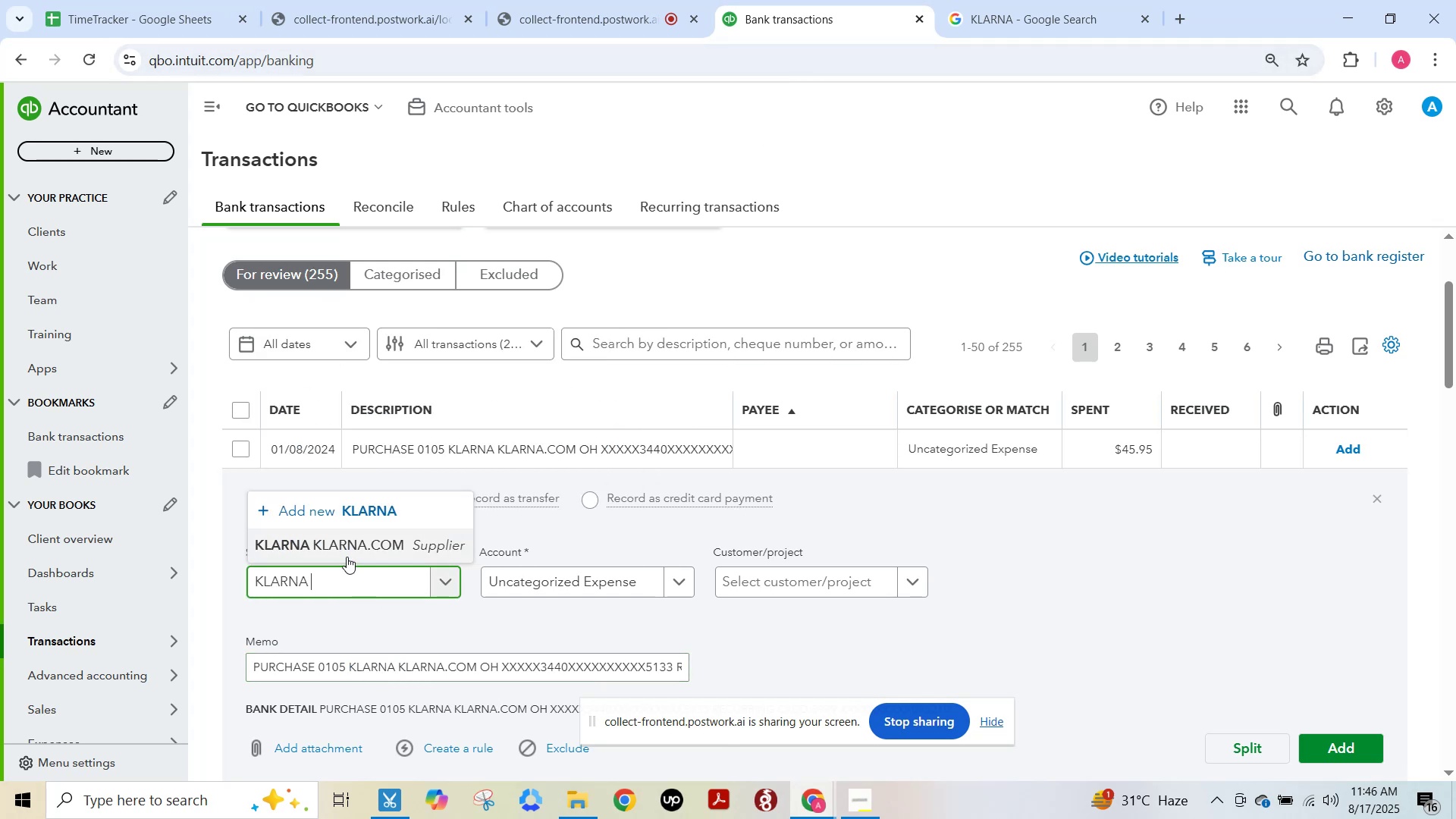 
left_click([344, 551])
 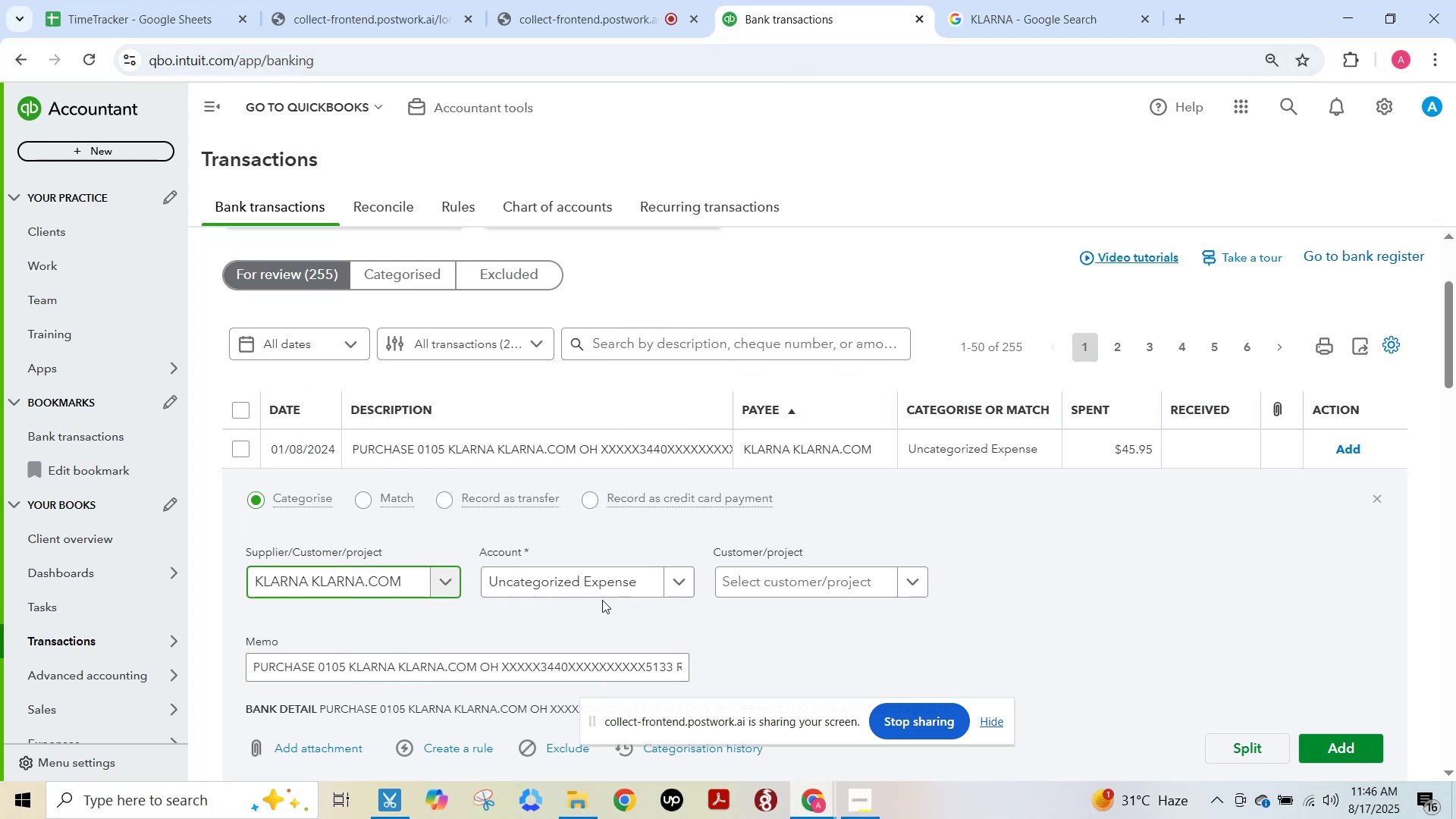 
left_click([582, 583])
 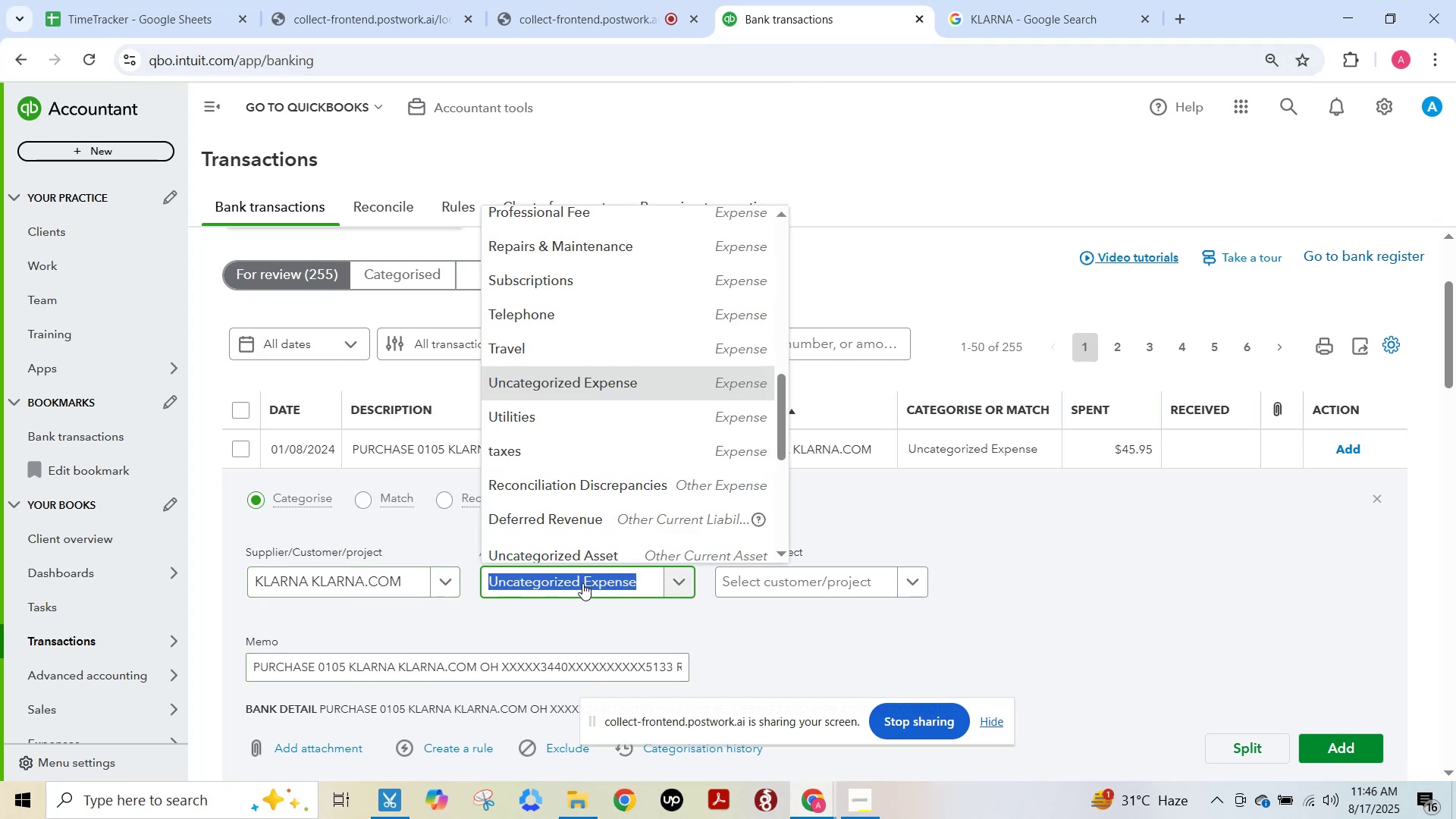 
type(craw)
 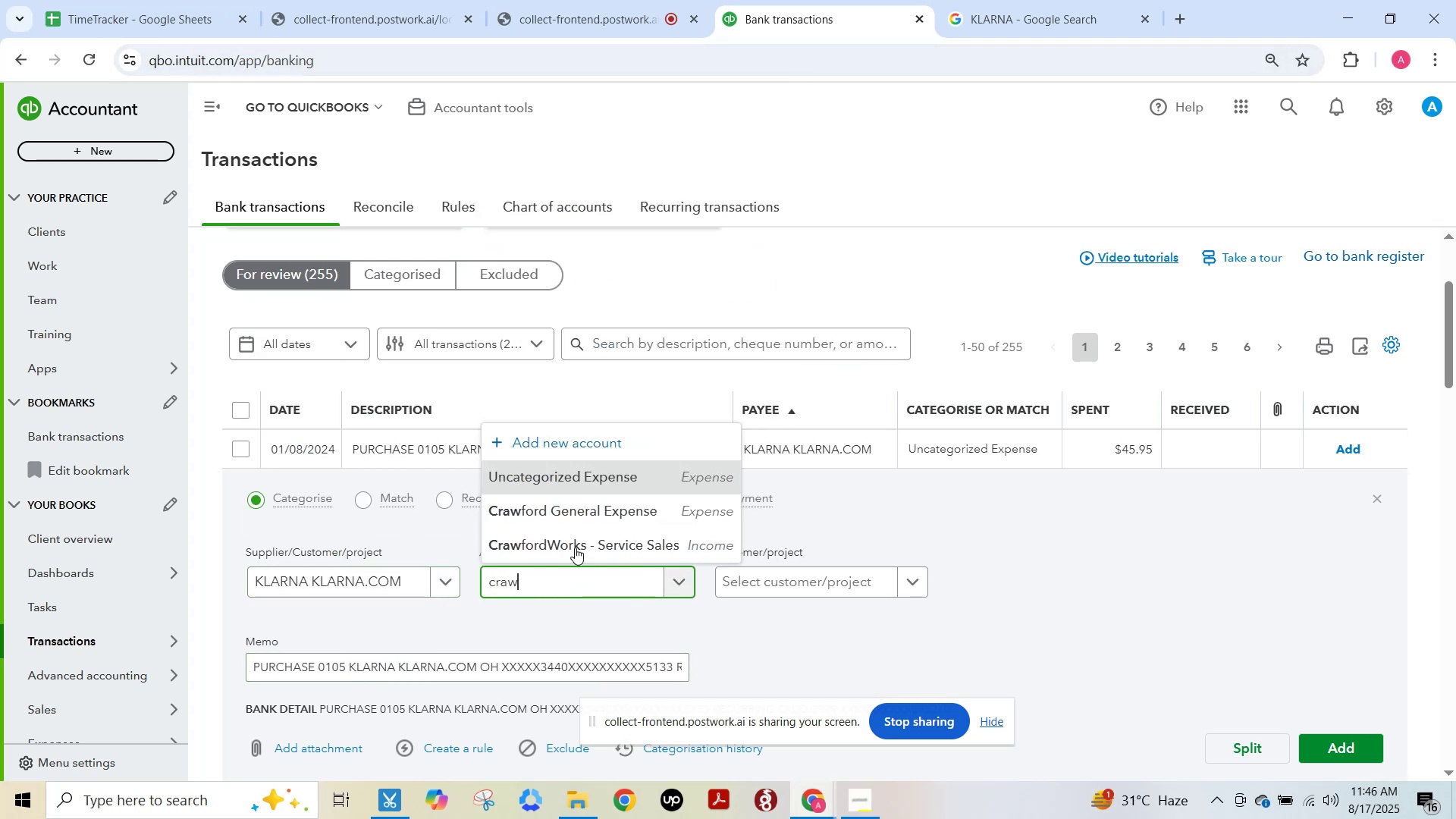 
left_click([568, 512])
 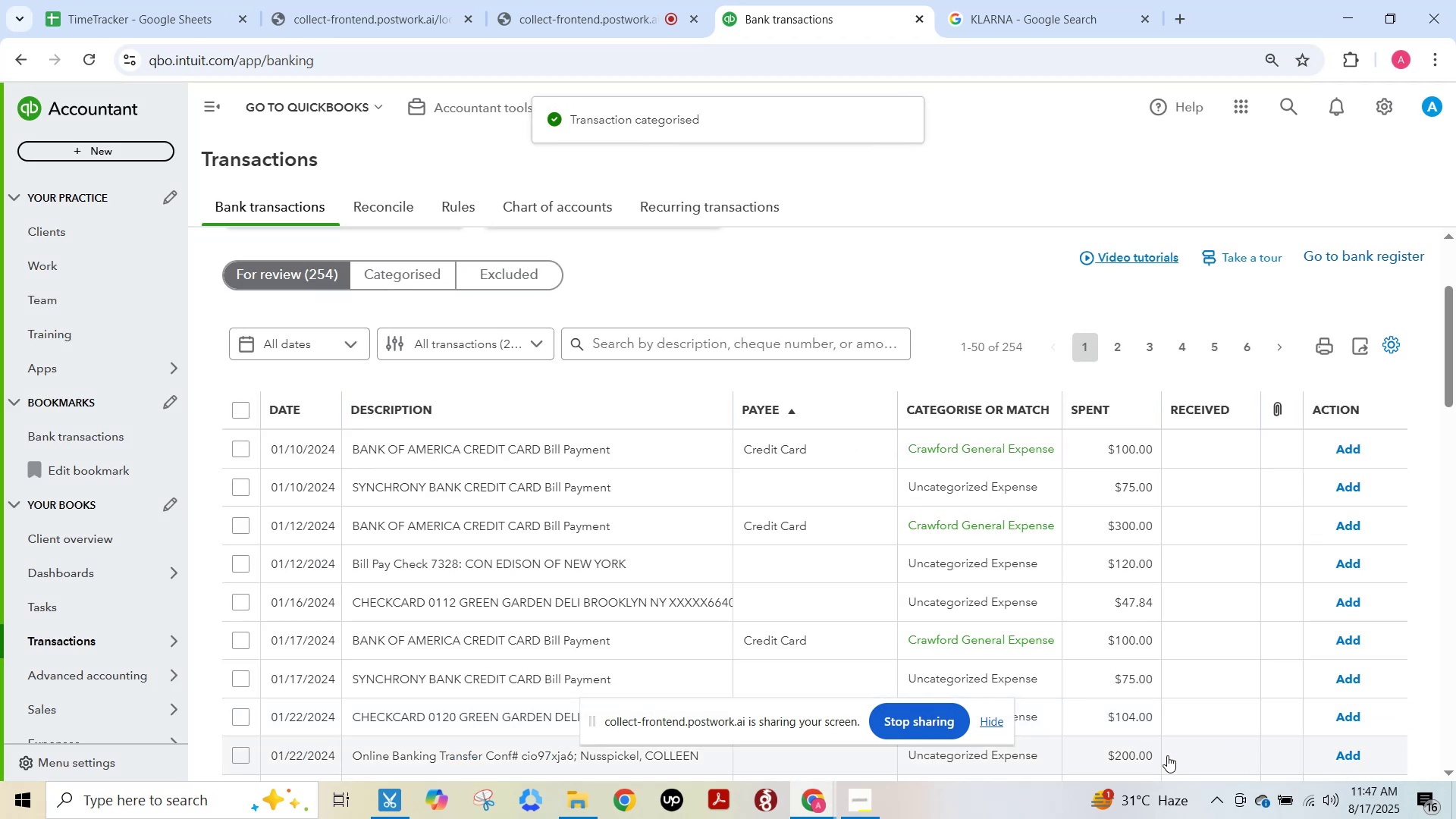 
wait(12.18)
 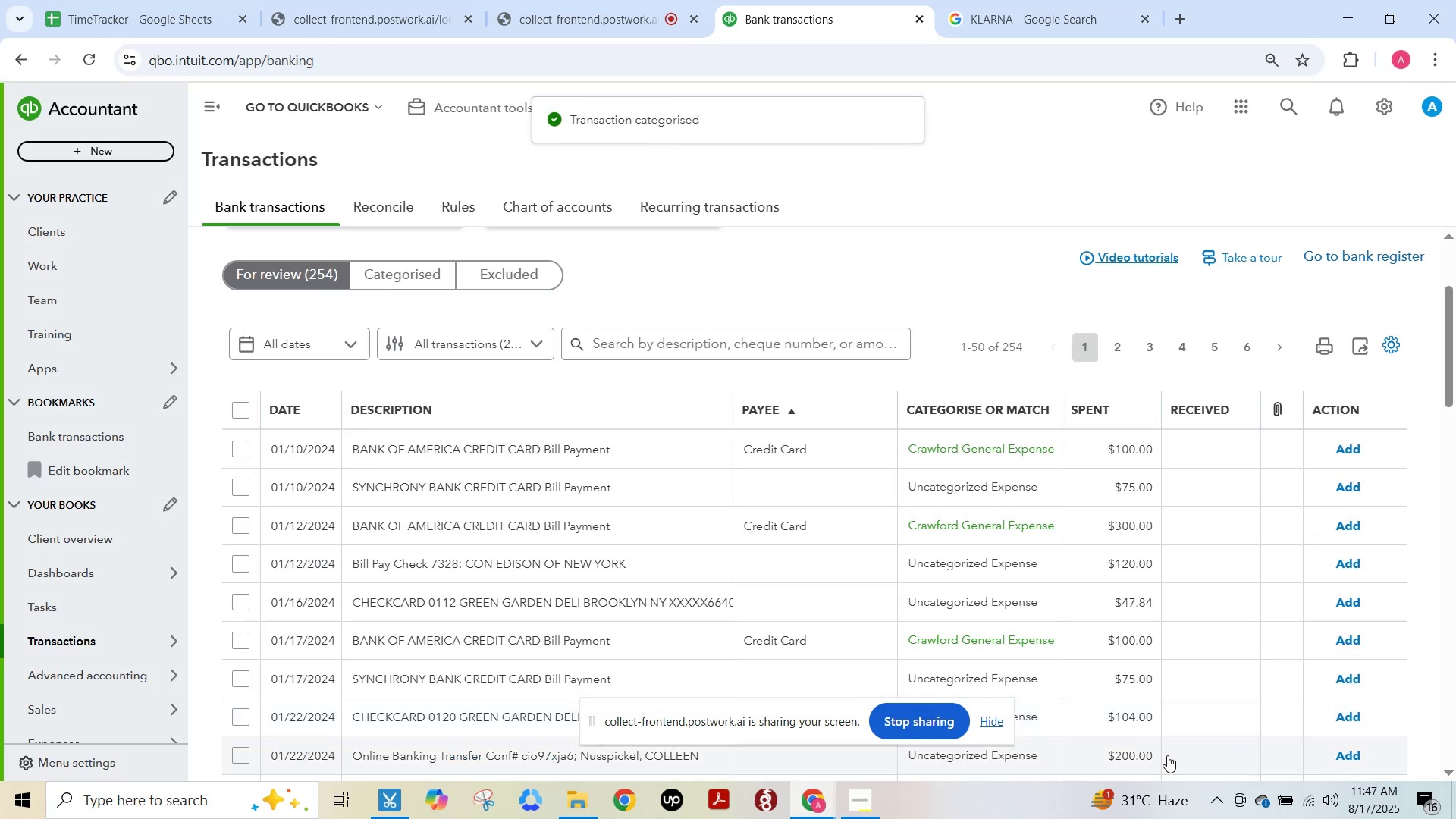 
scroll: coordinate [566, 448], scroll_direction: up, amount: 1.0
 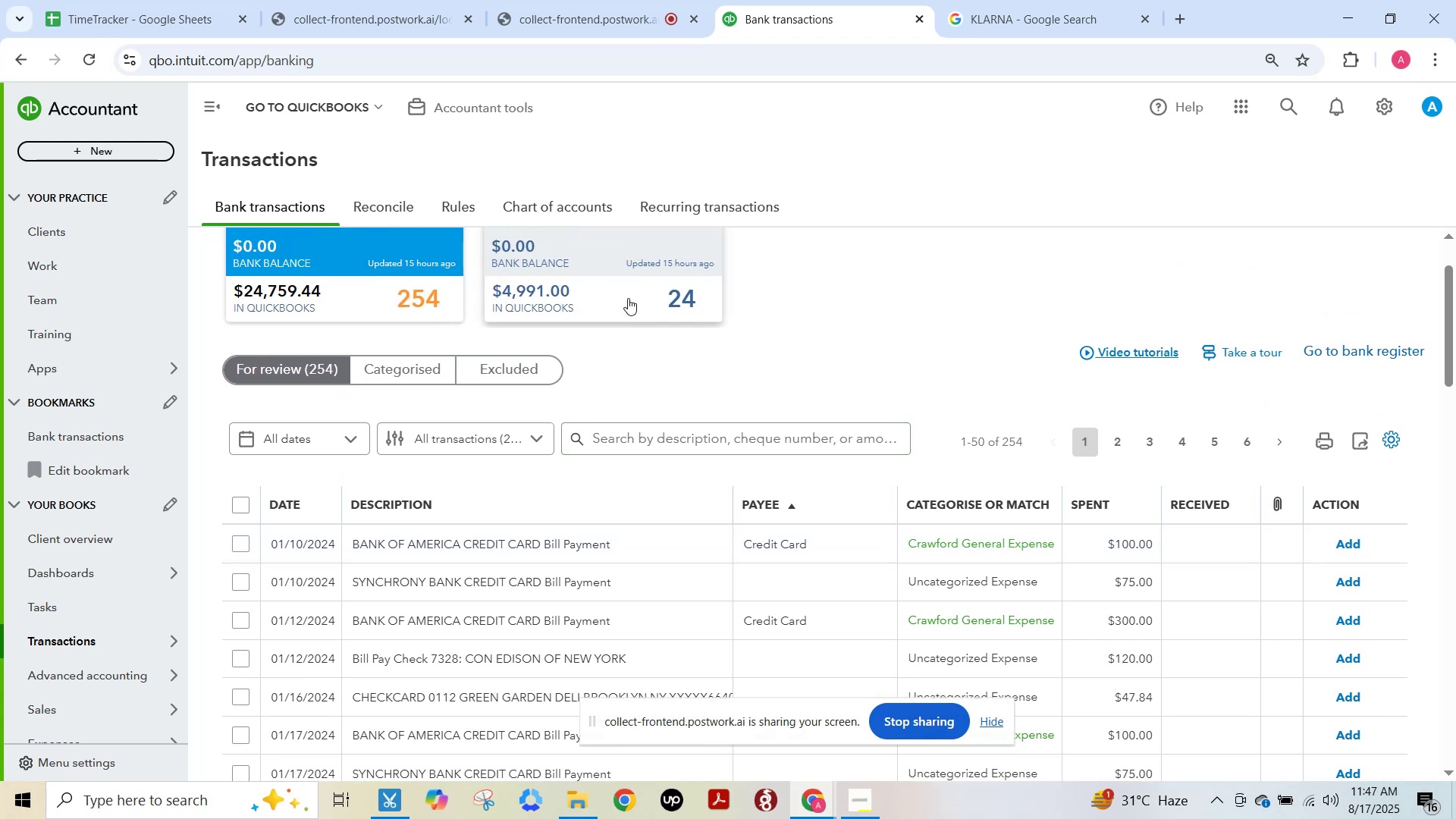 
left_click([628, 298])
 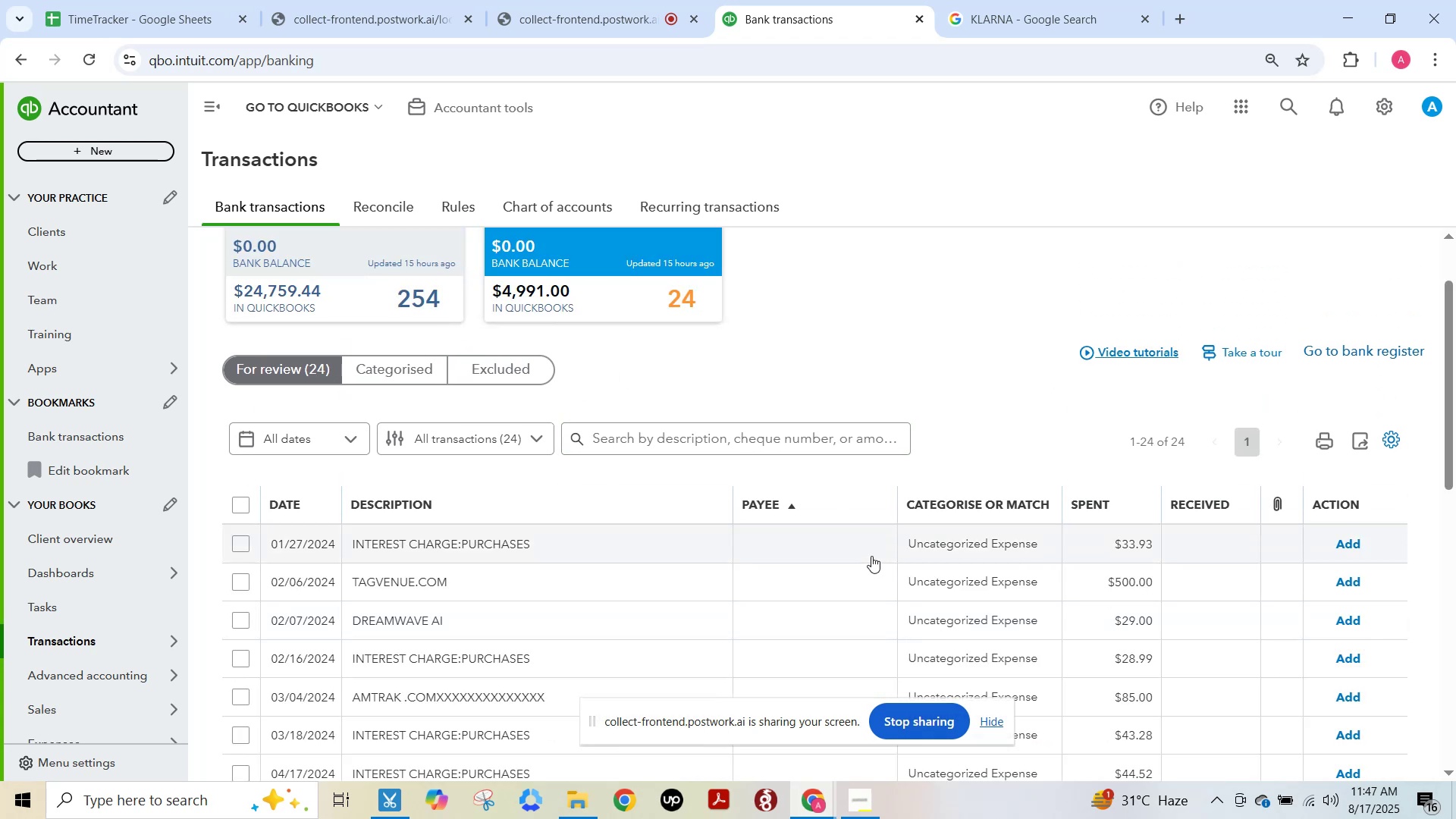 
scroll: coordinate [871, 556], scroll_direction: none, amount: 0.0
 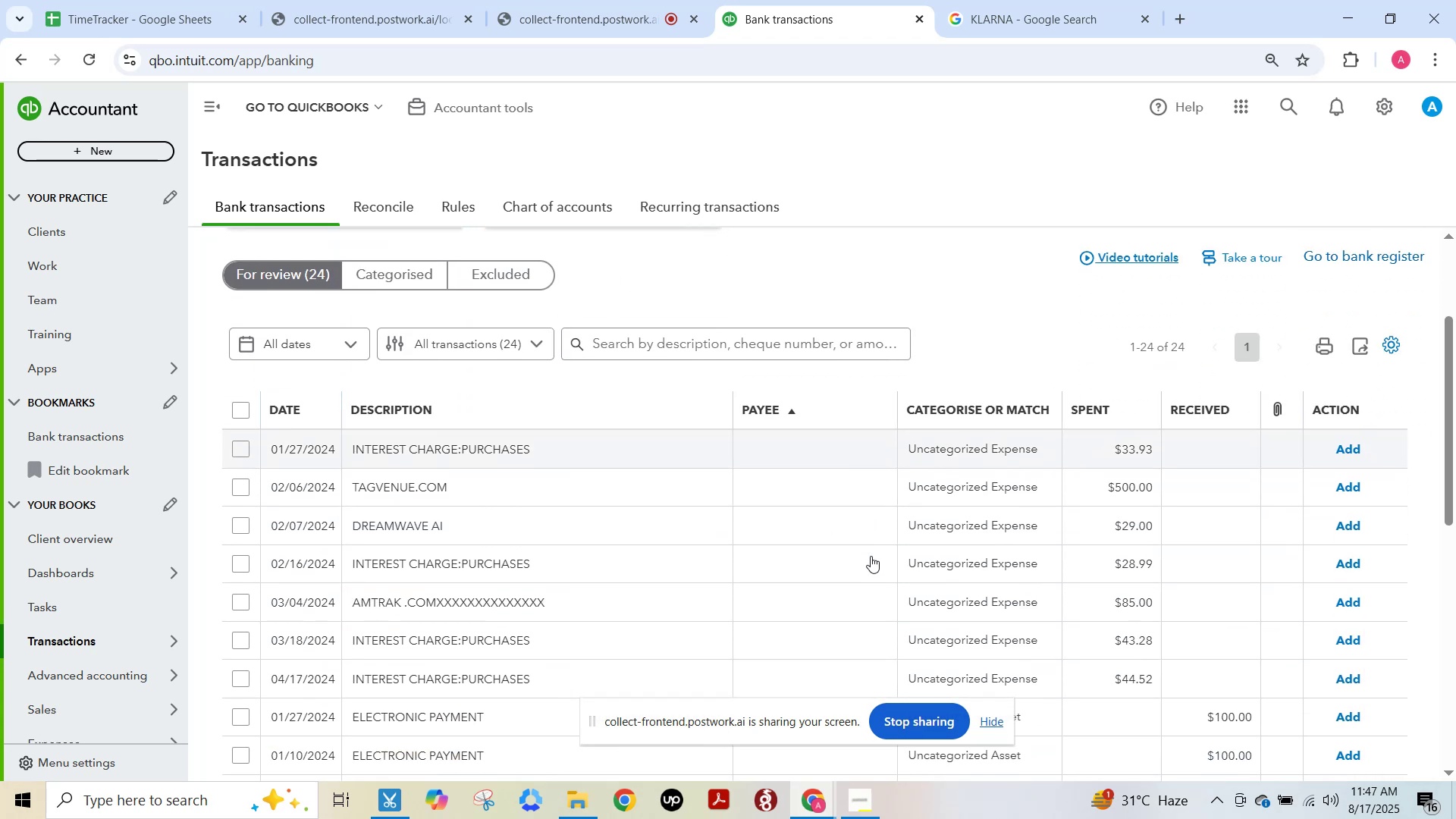 
scroll: coordinate [871, 556], scroll_direction: up, amount: 2.0
 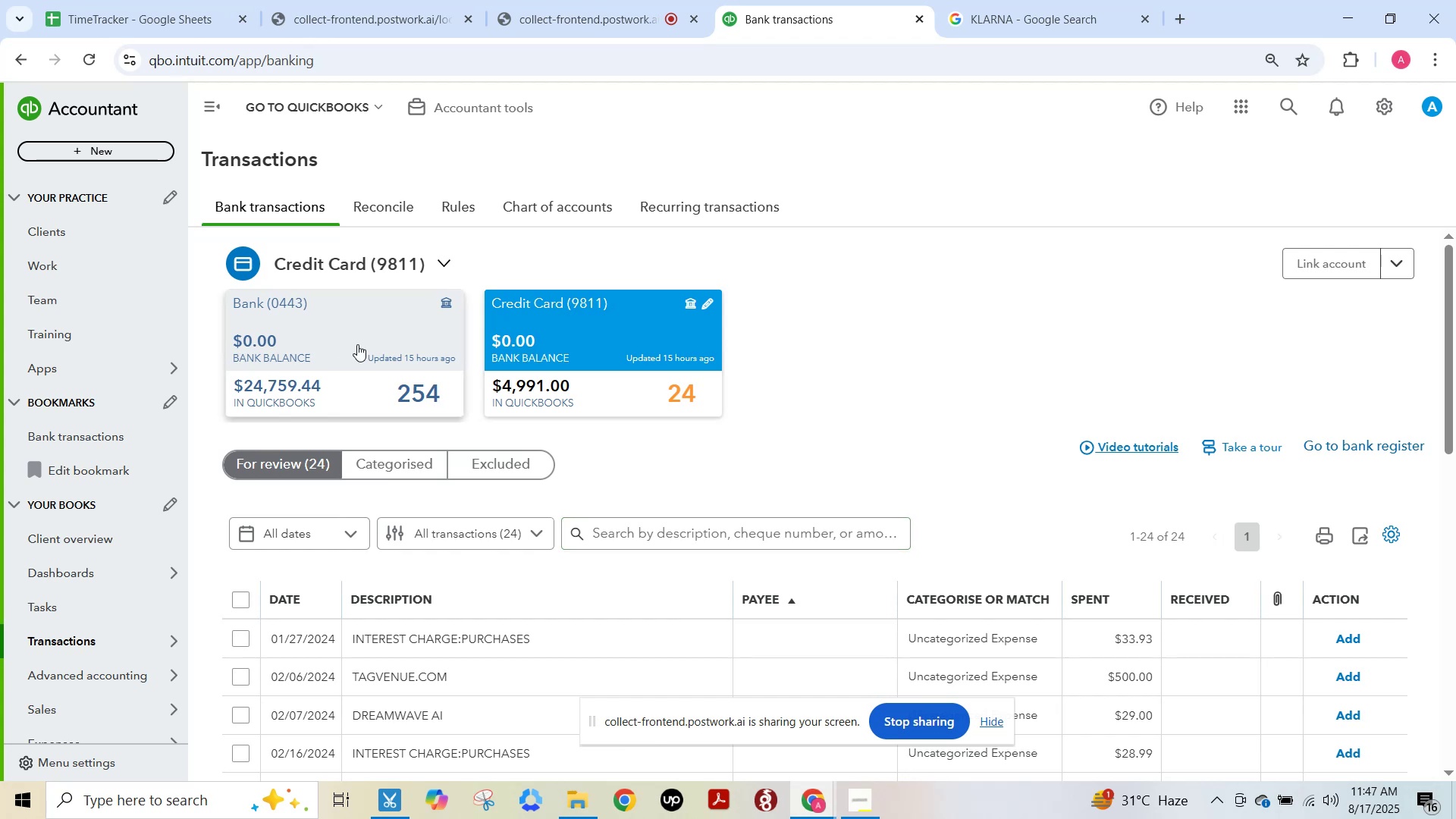 
scroll: coordinate [503, 522], scroll_direction: down, amount: 3.0
 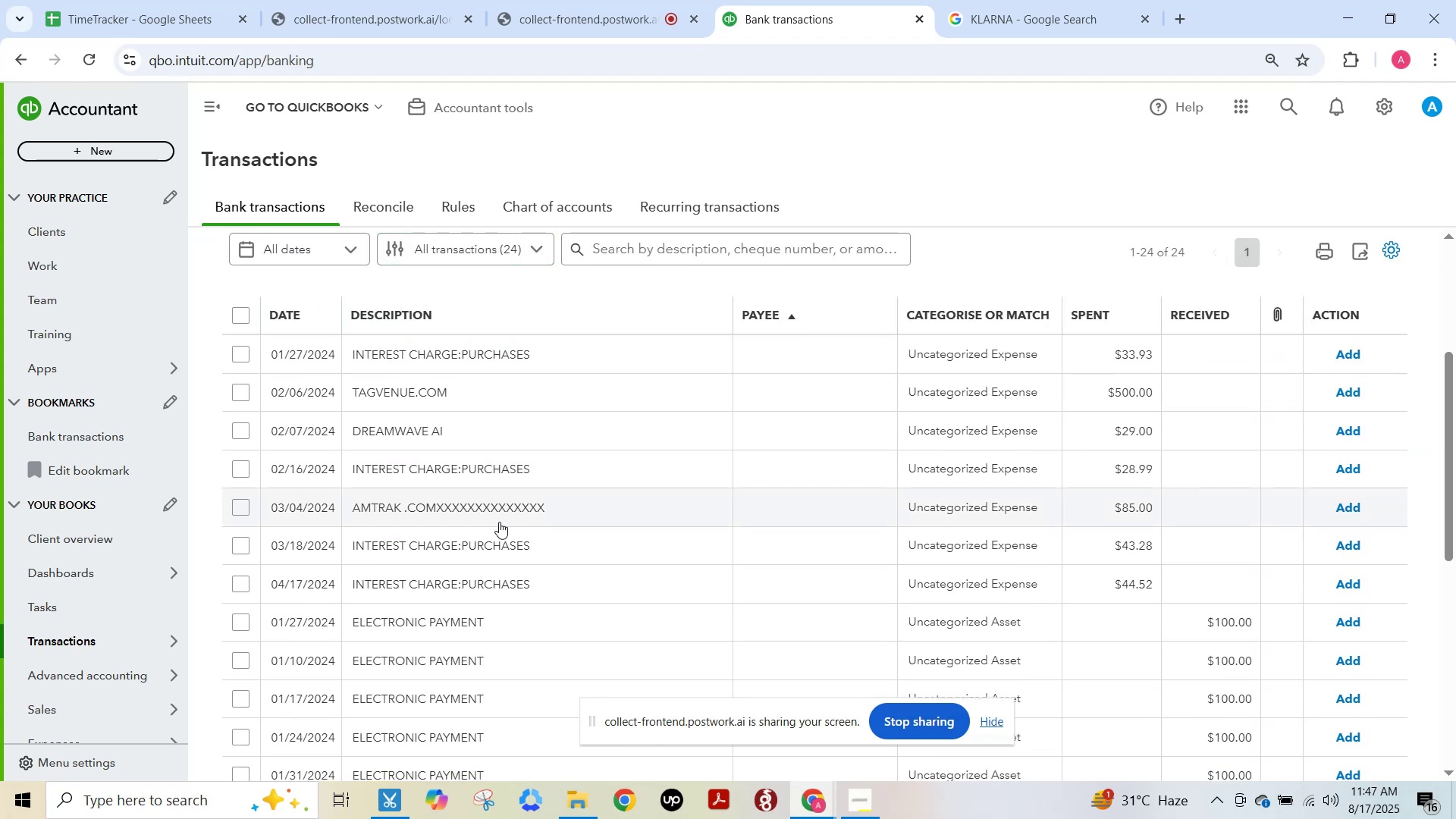 
scroll: coordinate [497, 520], scroll_direction: up, amount: 1.0
 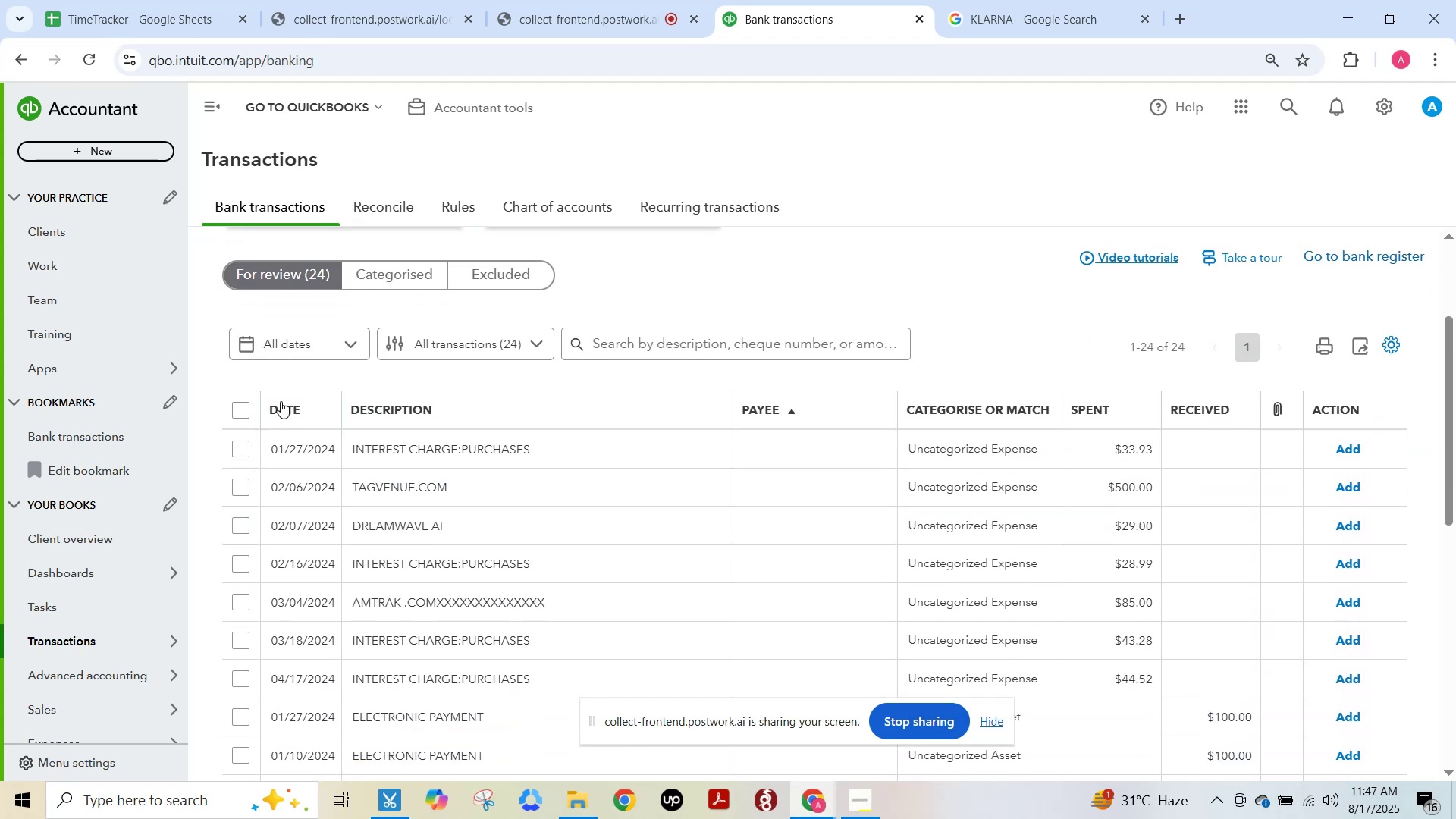 
left_click([281, 400])
 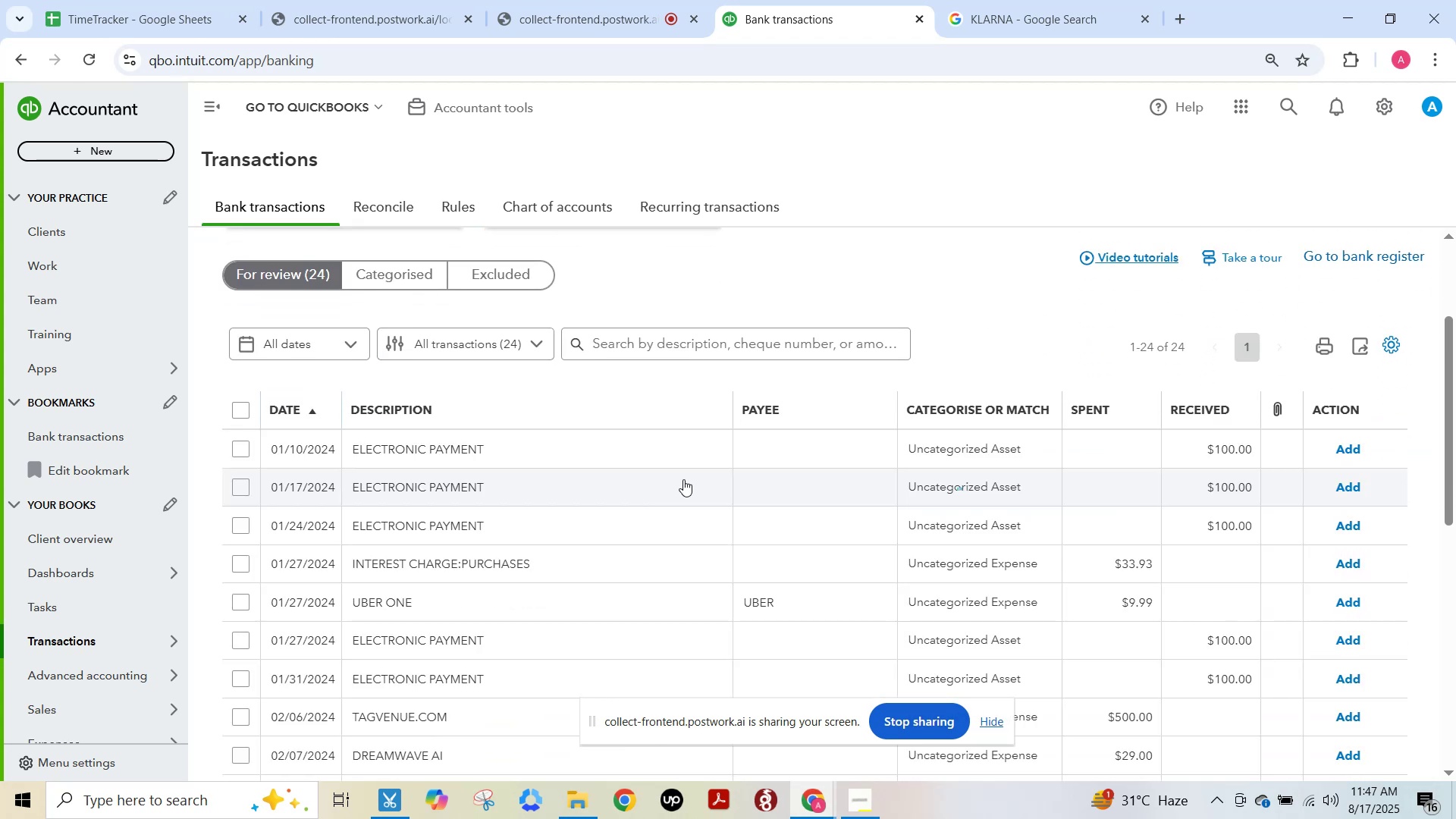 
scroll: coordinate [394, 367], scroll_direction: up, amount: 3.0
 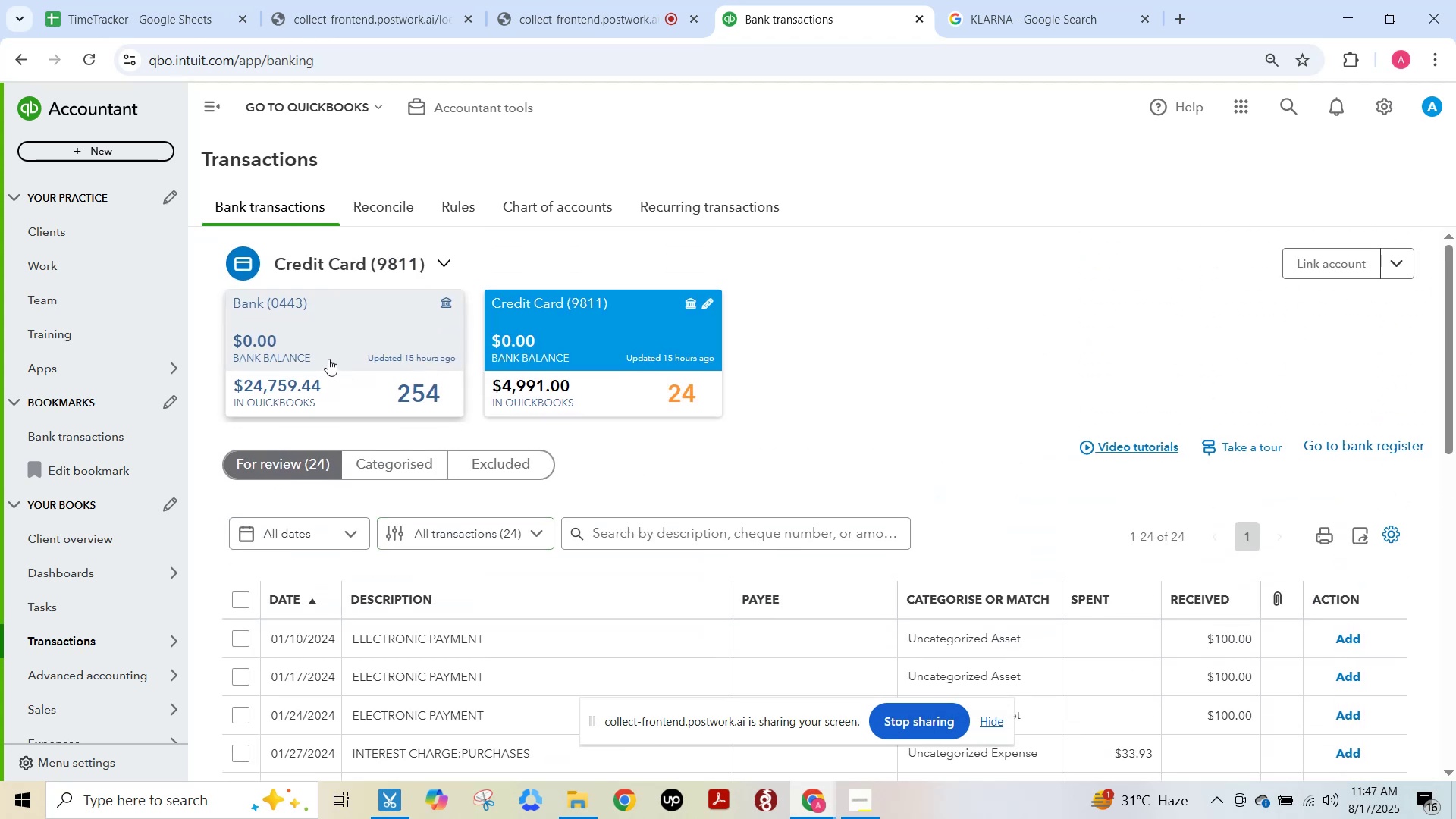 
left_click([328, 359])
 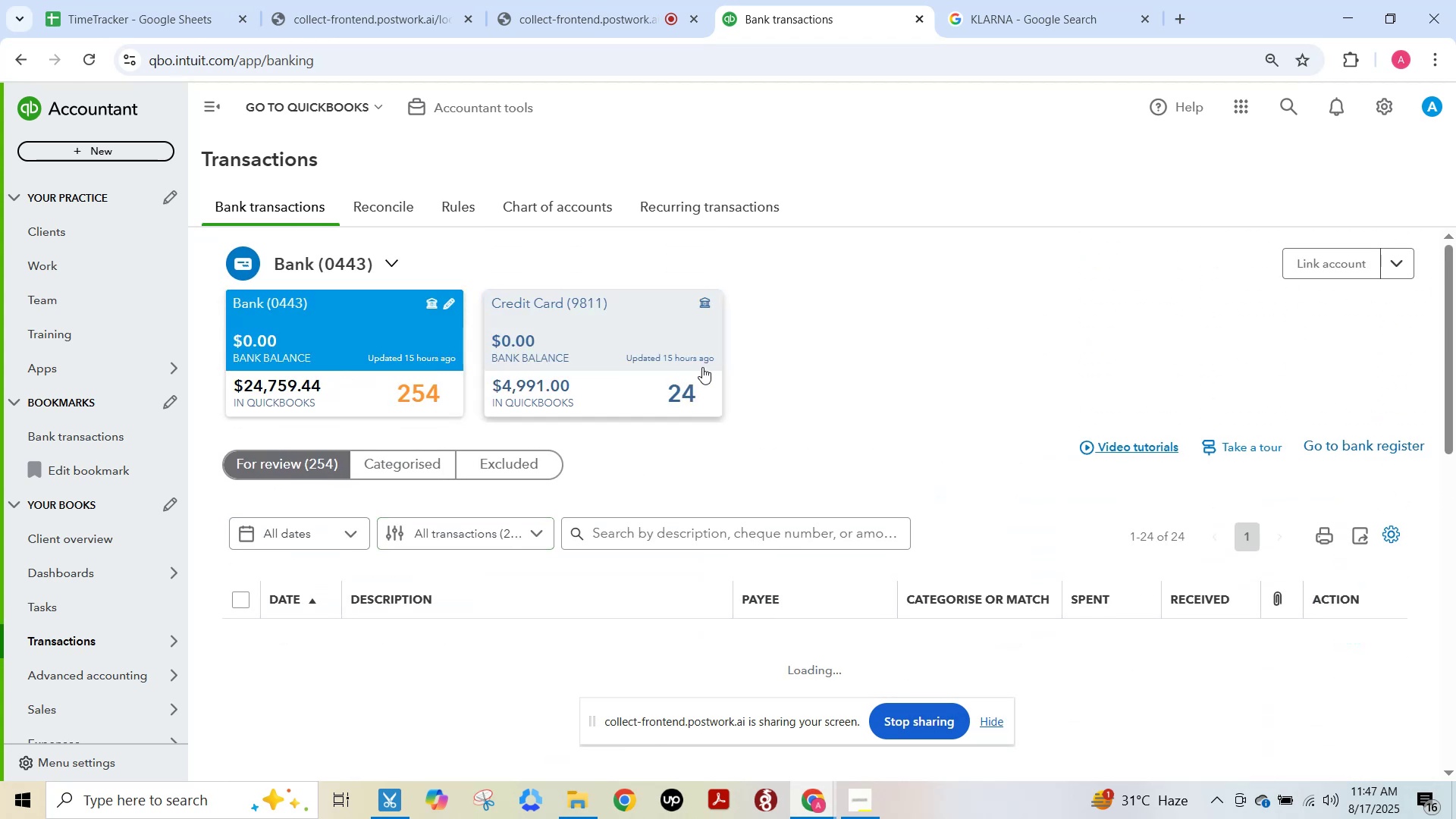 
scroll: coordinate [703, 375], scroll_direction: down, amount: 2.0
 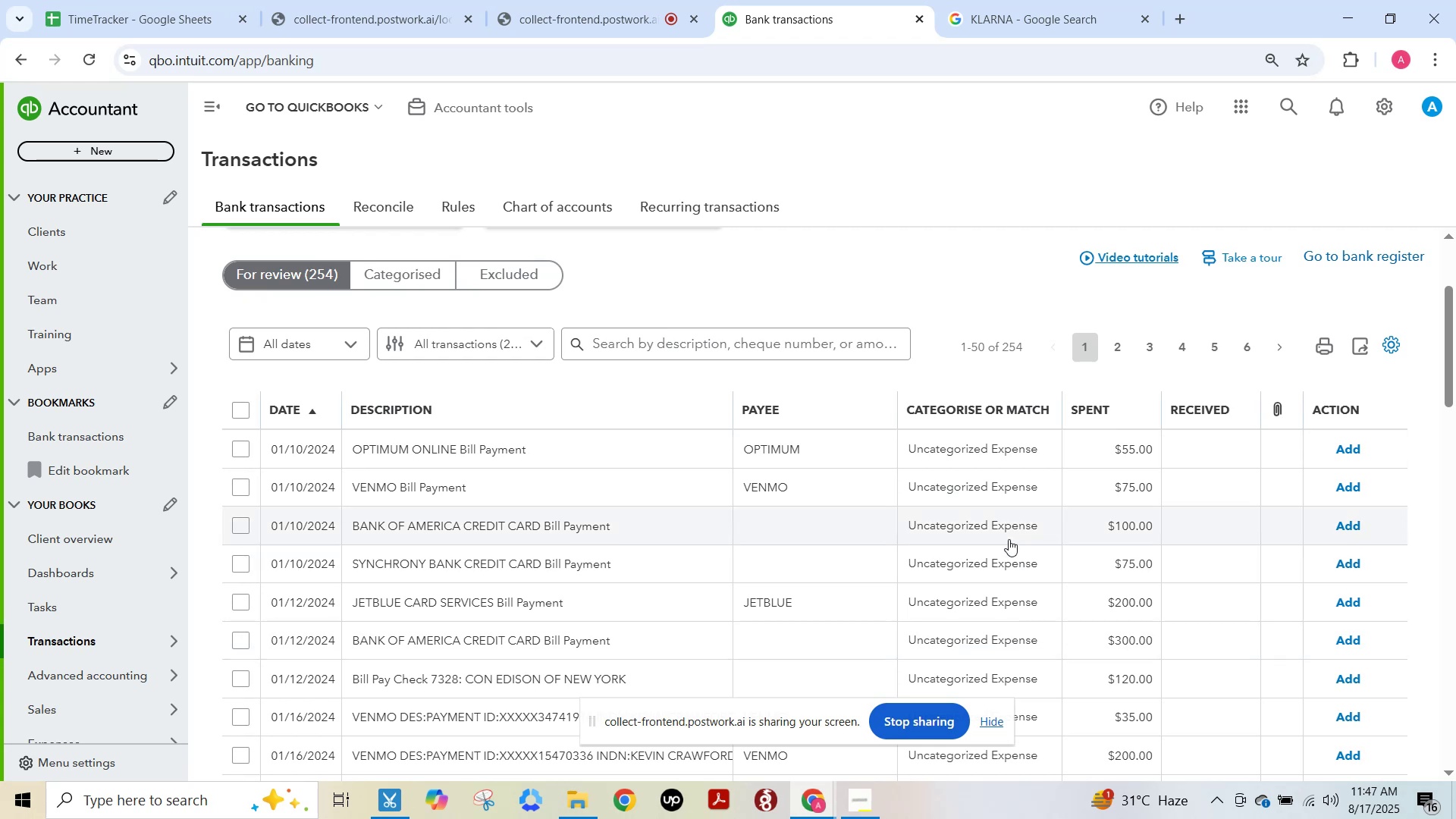 
wait(7.62)
 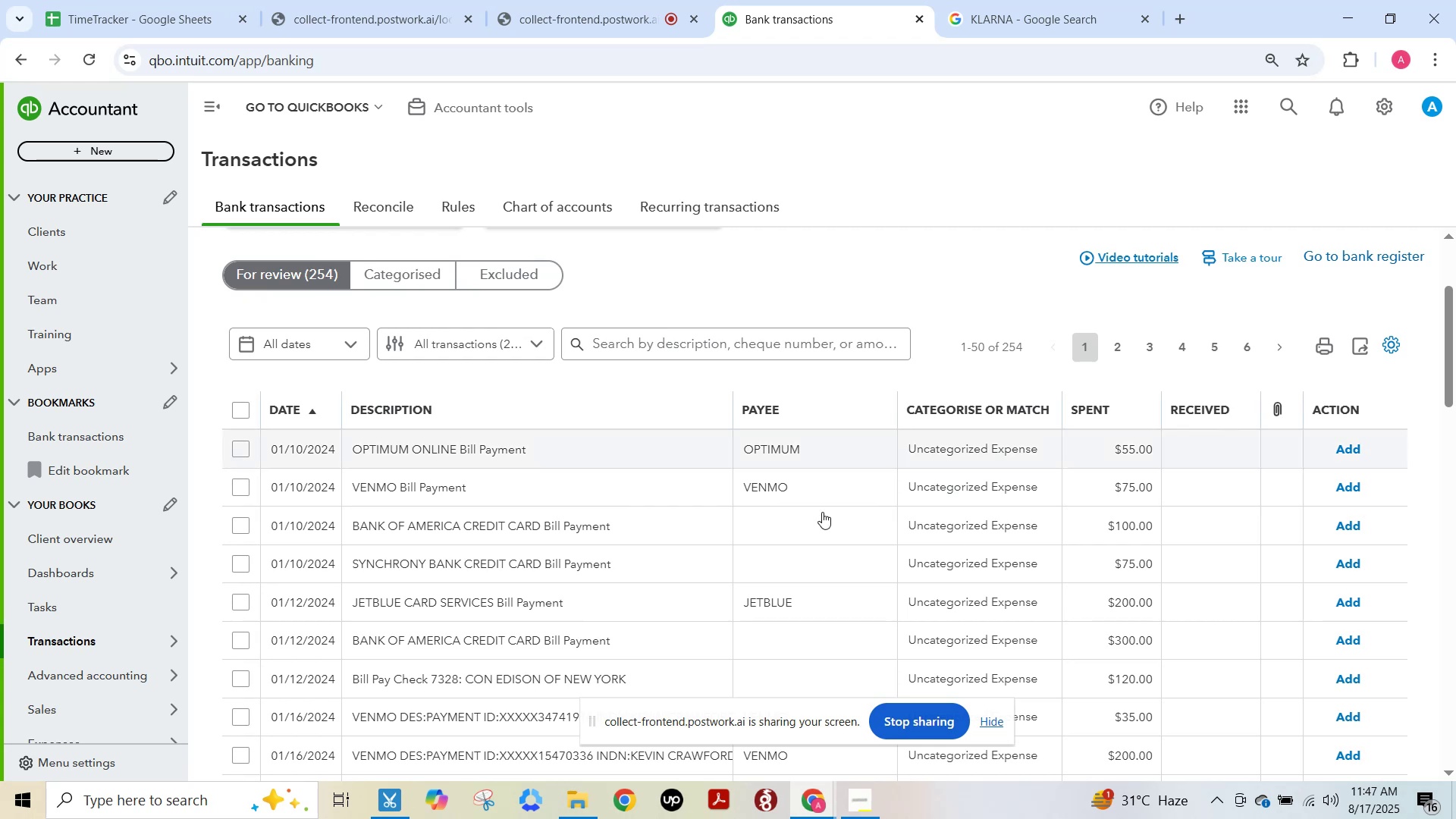 
scroll: coordinate [1004, 537], scroll_direction: up, amount: 2.0
 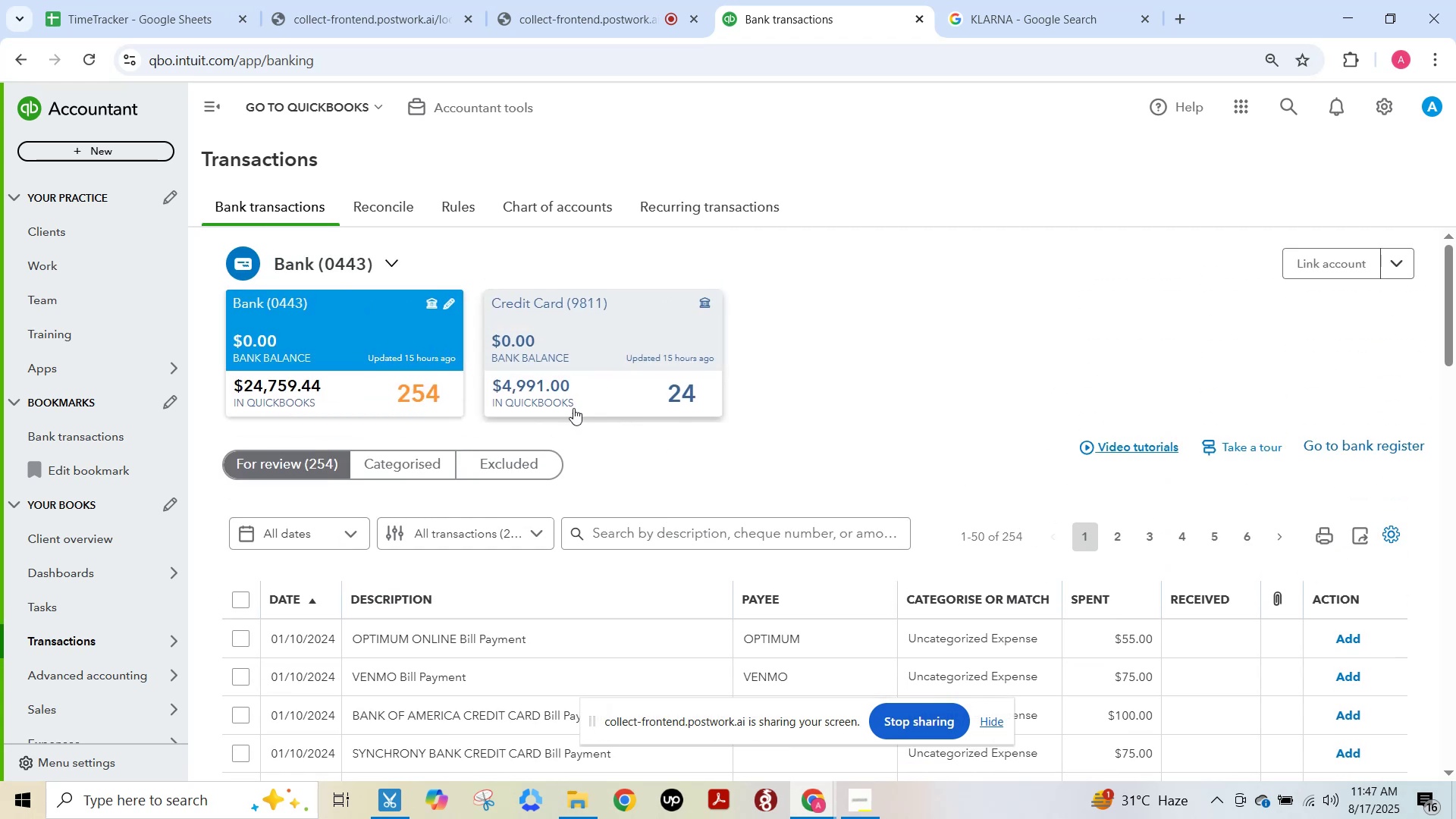 
left_click([574, 381])
 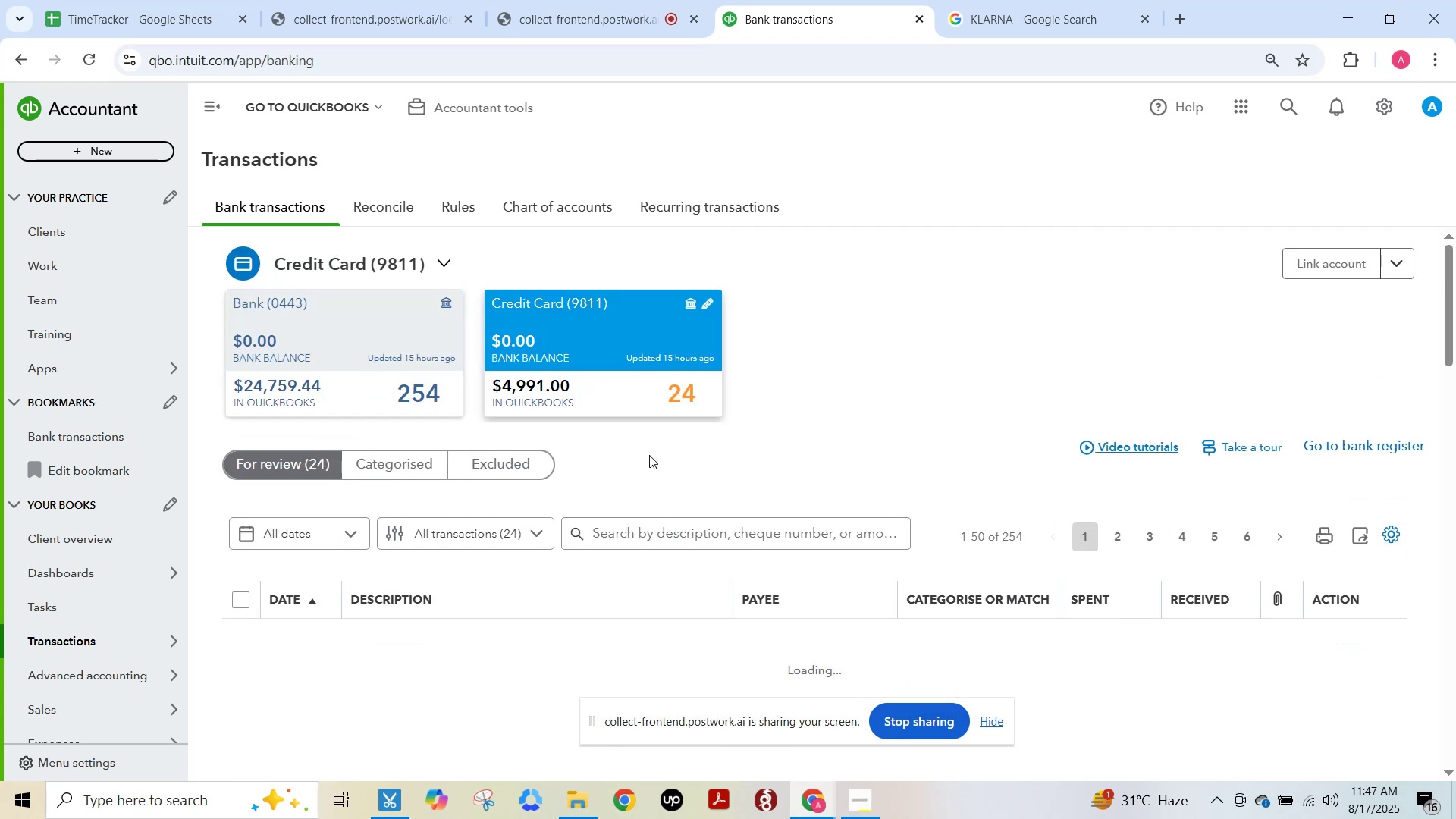 
scroll: coordinate [761, 507], scroll_direction: down, amount: 1.0
 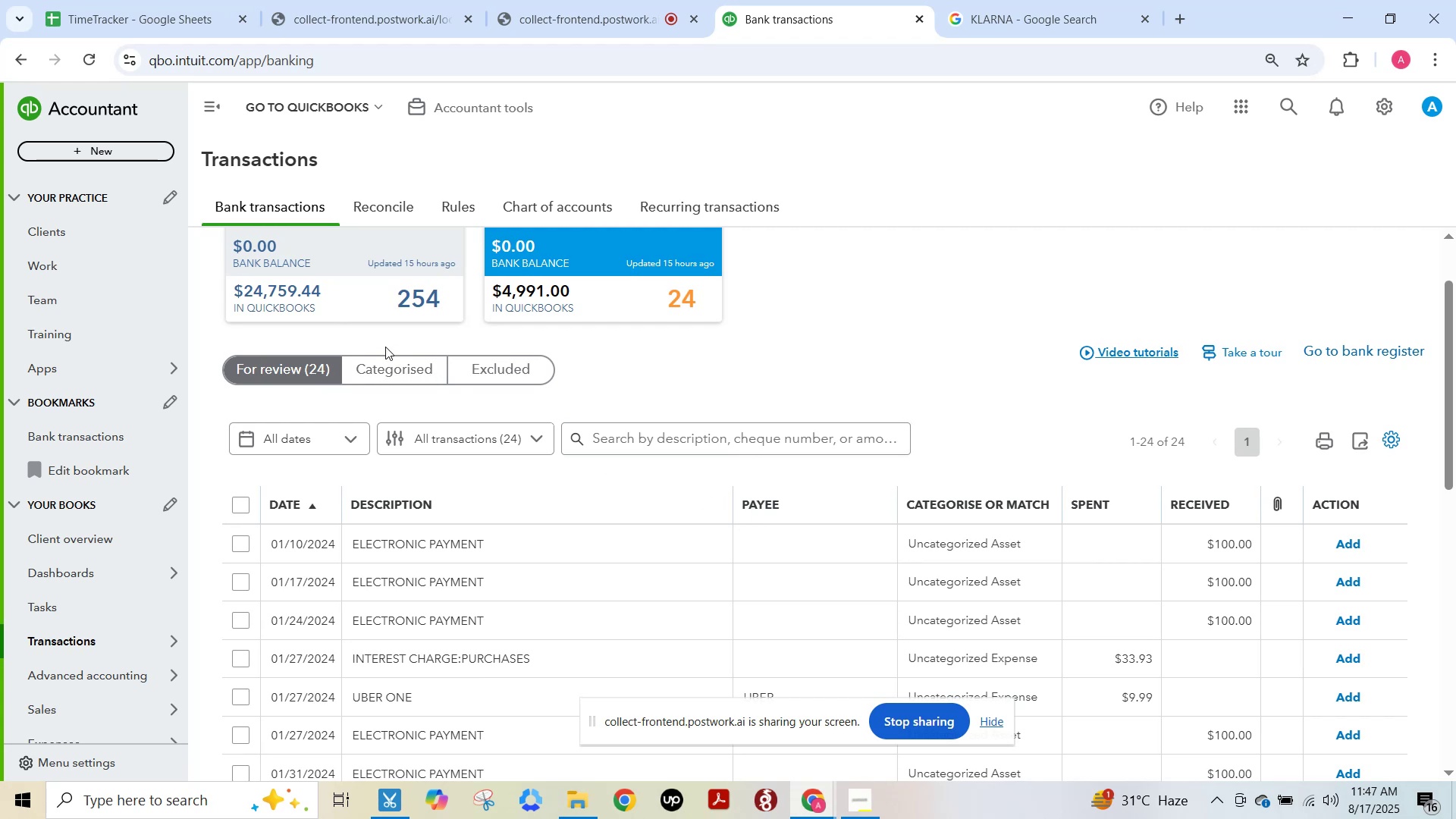 
wait(5.03)
 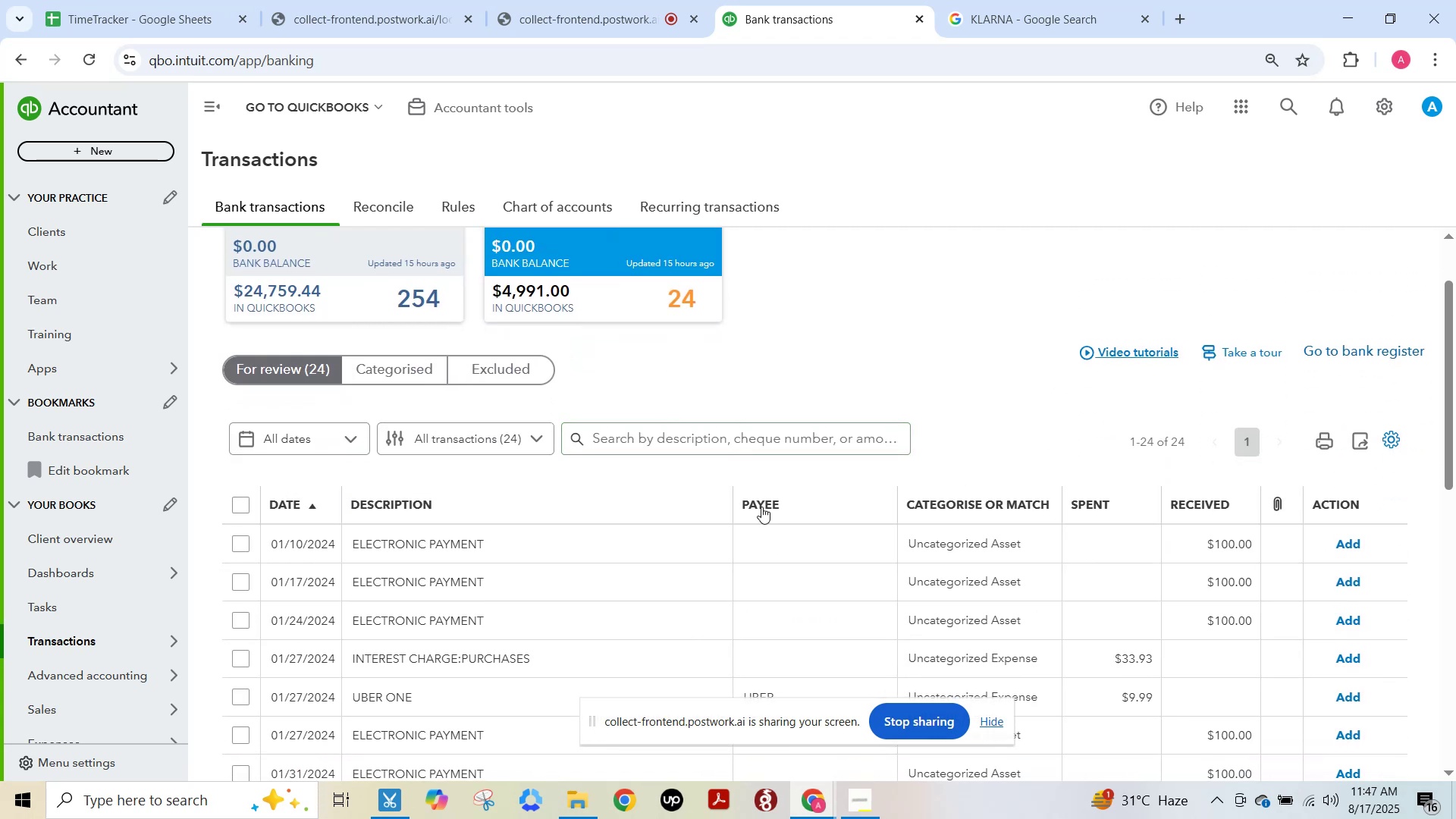 
left_click([362, 302])
 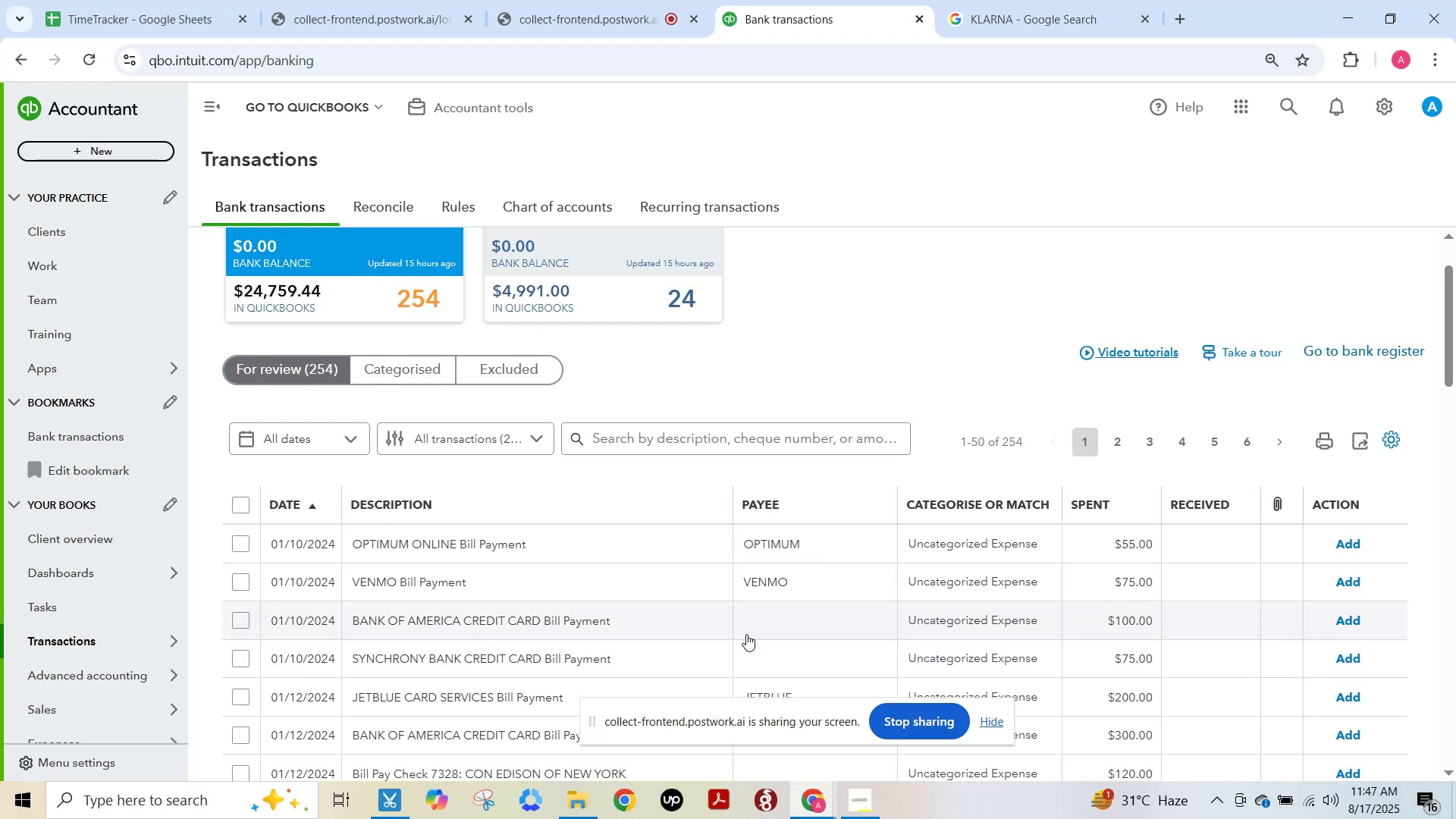 
left_click([661, 621])
 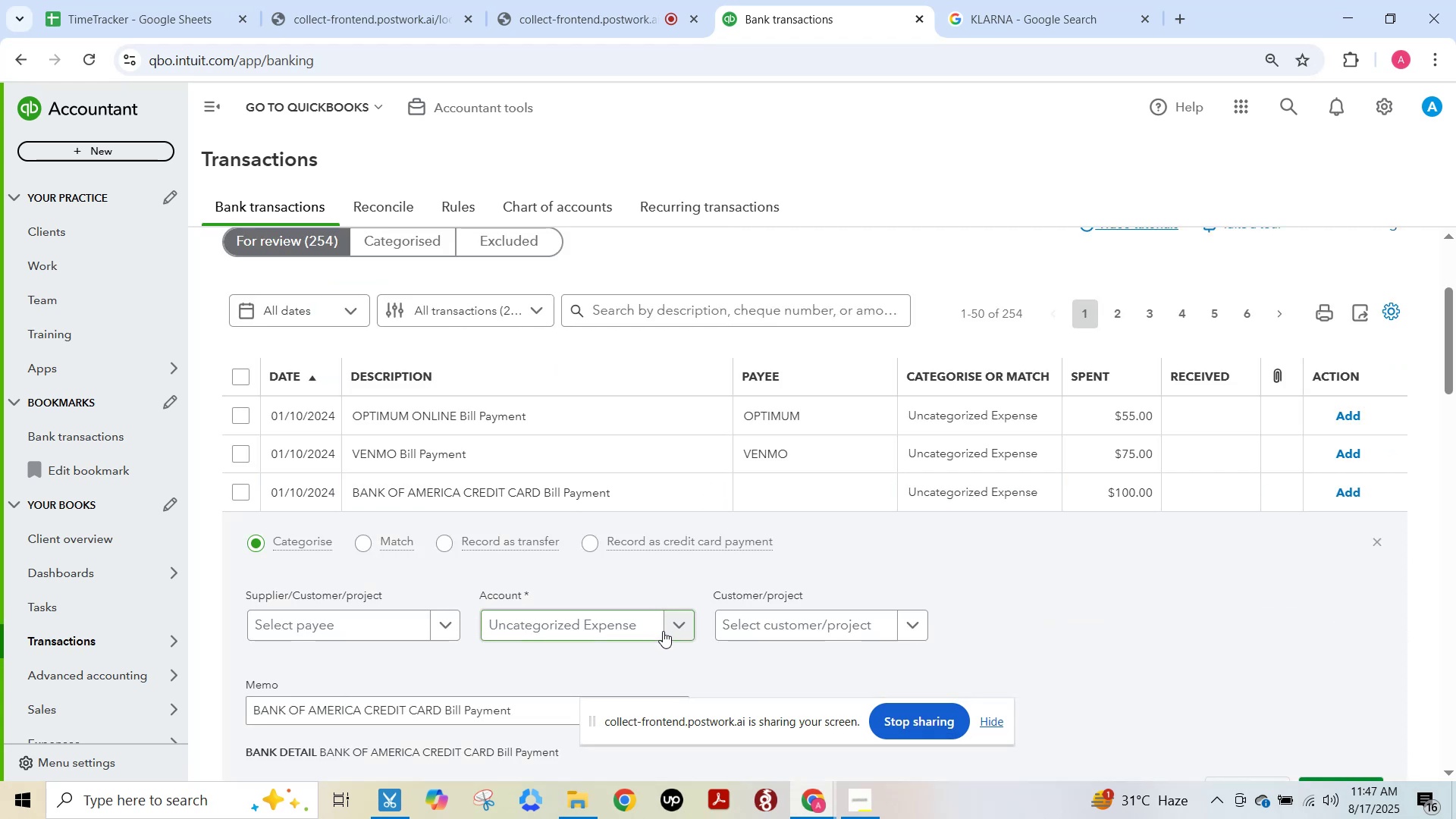 
scroll: coordinate [662, 613], scroll_direction: down, amount: 2.0
 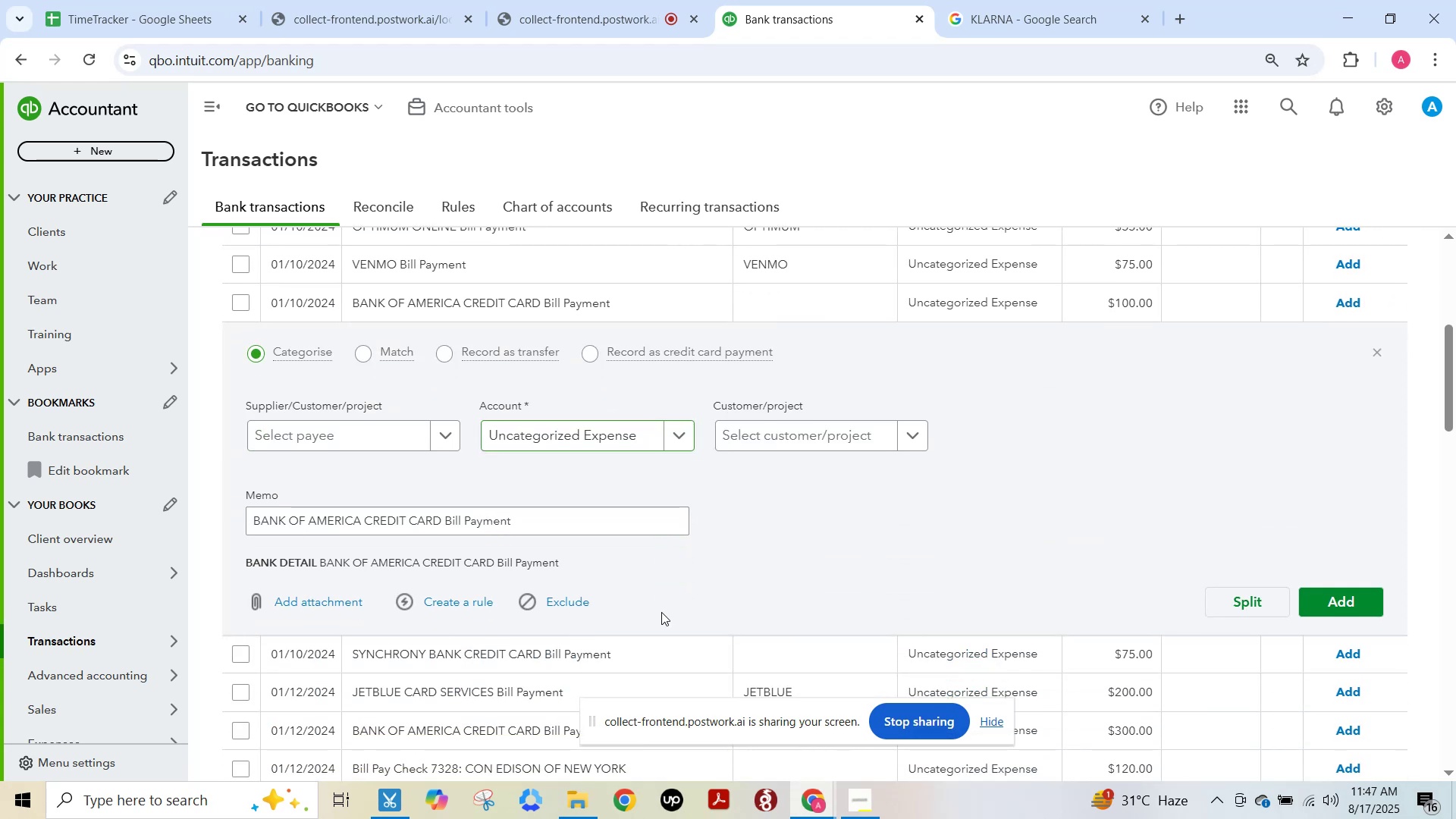 
scroll: coordinate [661, 612], scroll_direction: up, amount: 1.0
 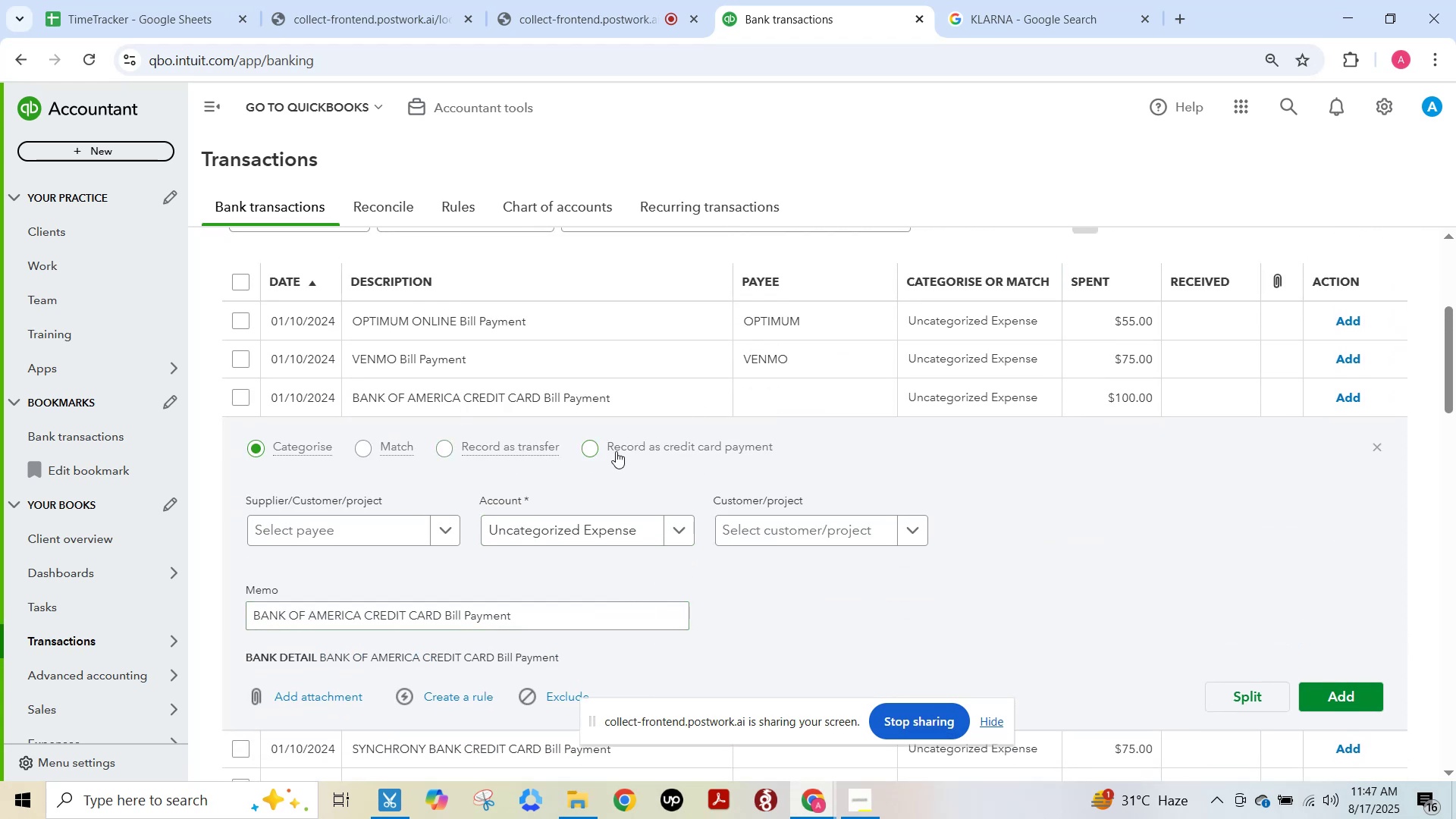 
left_click([591, 443])
 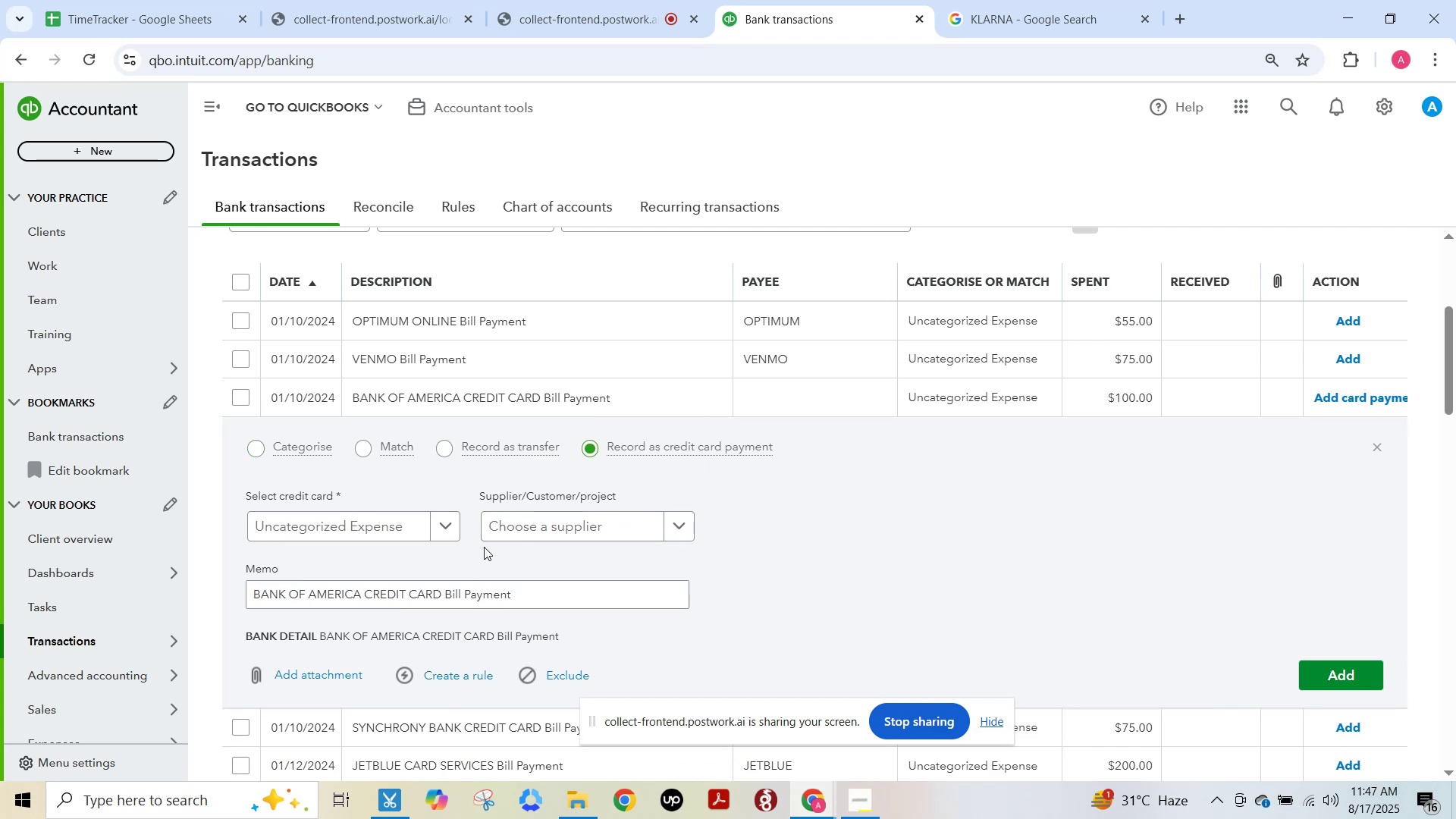 
mouse_move([435, 538])
 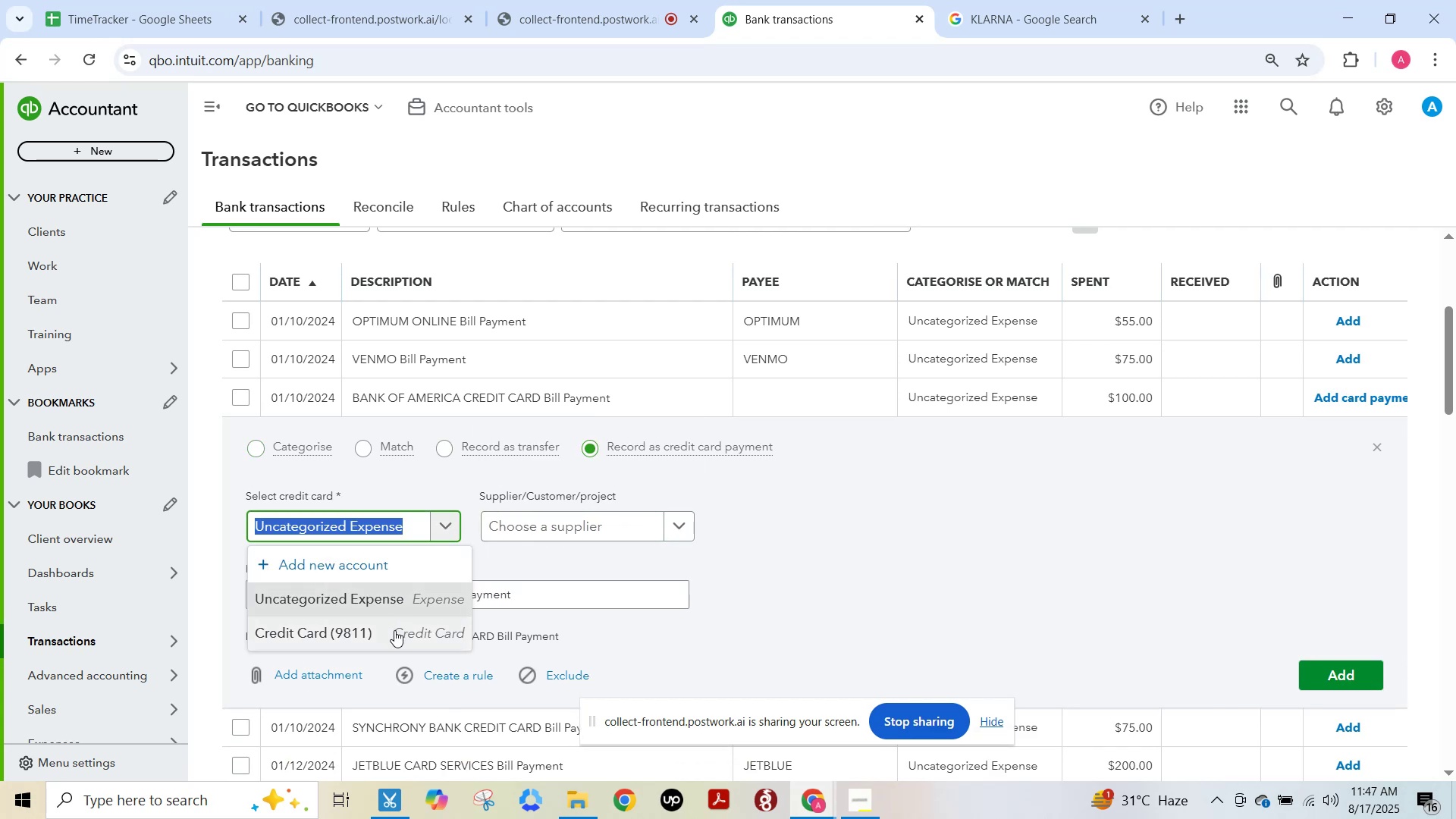 
left_click([394, 632])
 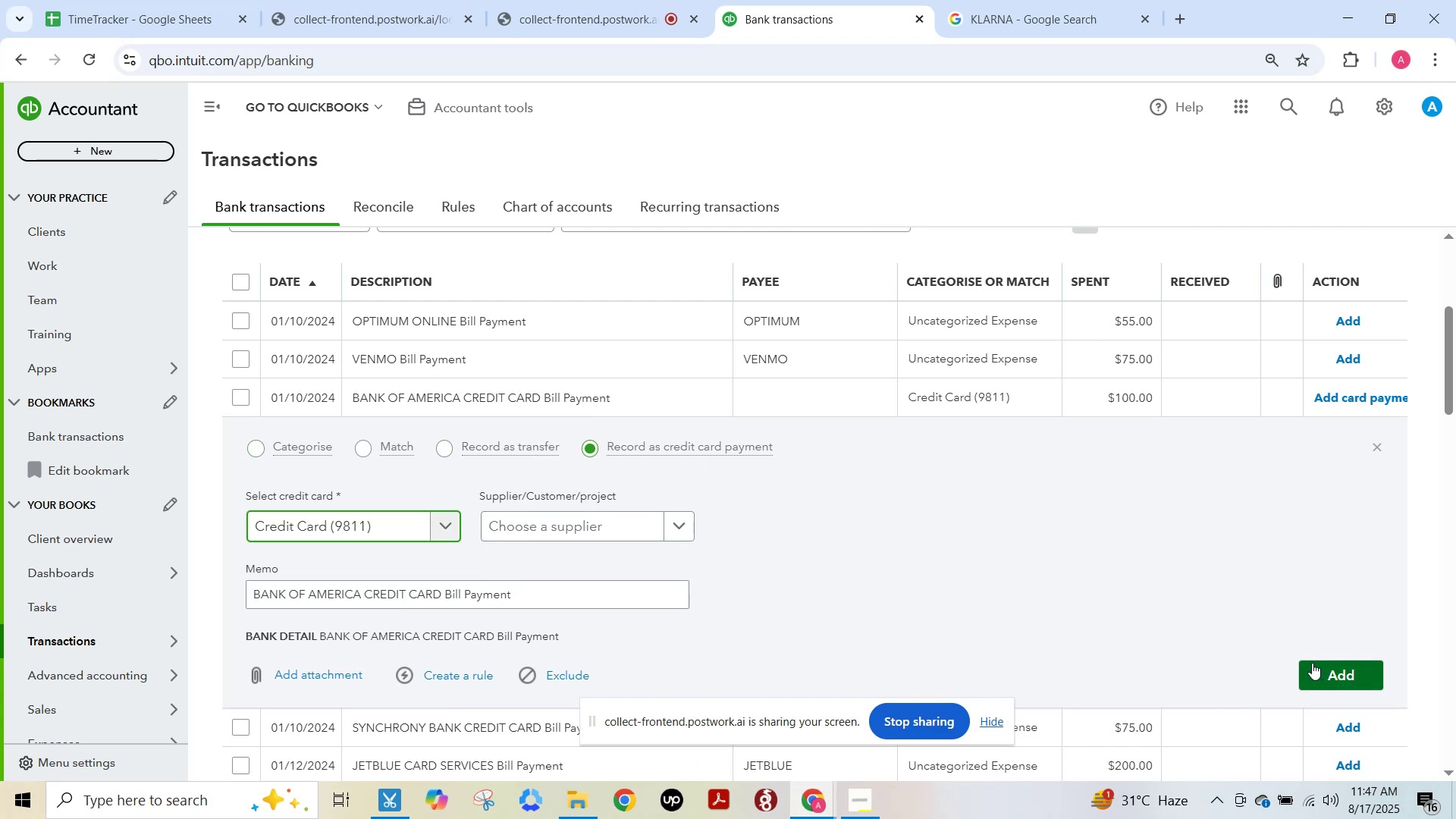 
left_click([1338, 669])
 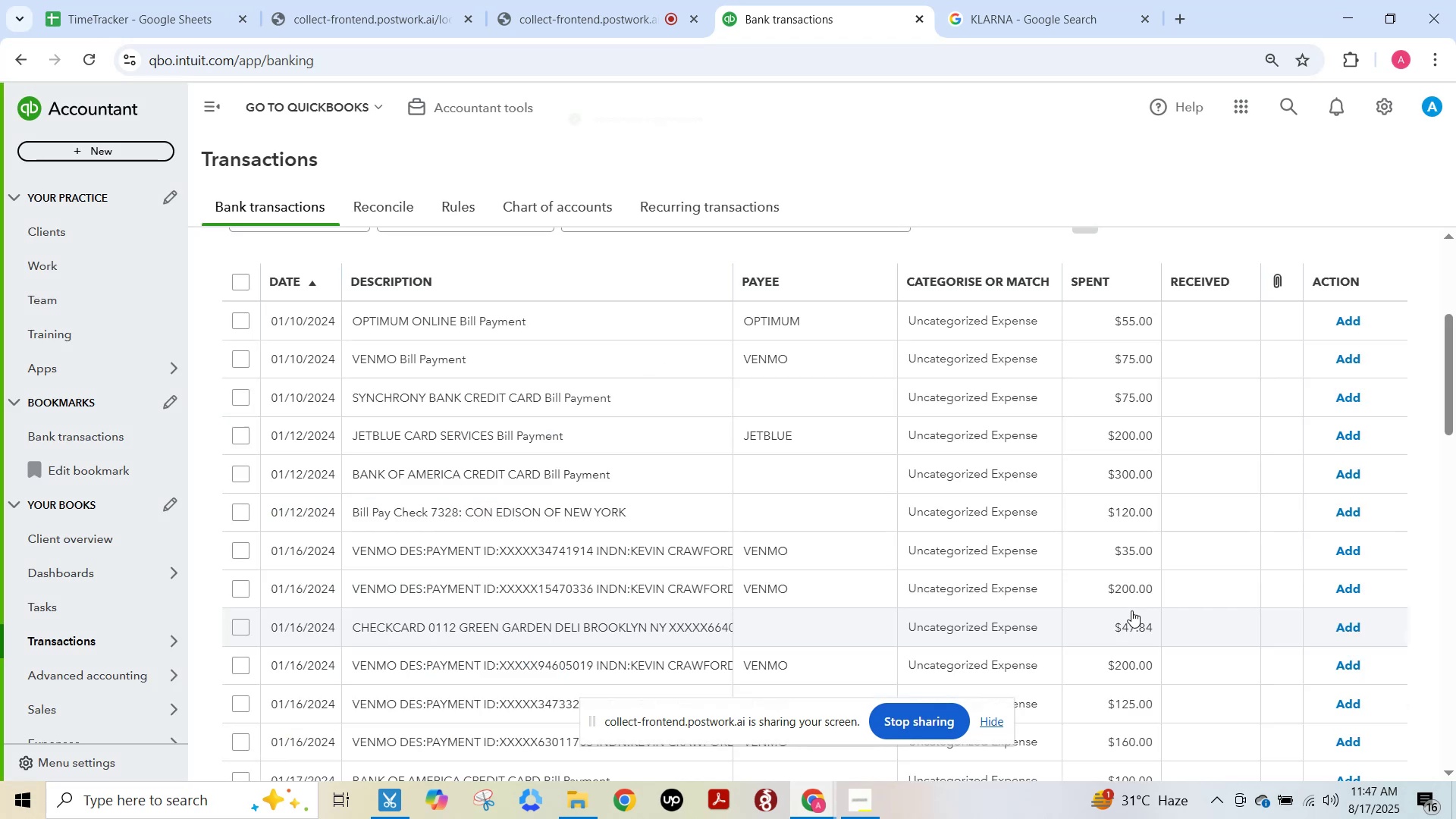 
scroll: coordinate [868, 541], scroll_direction: up, amount: 4.0
 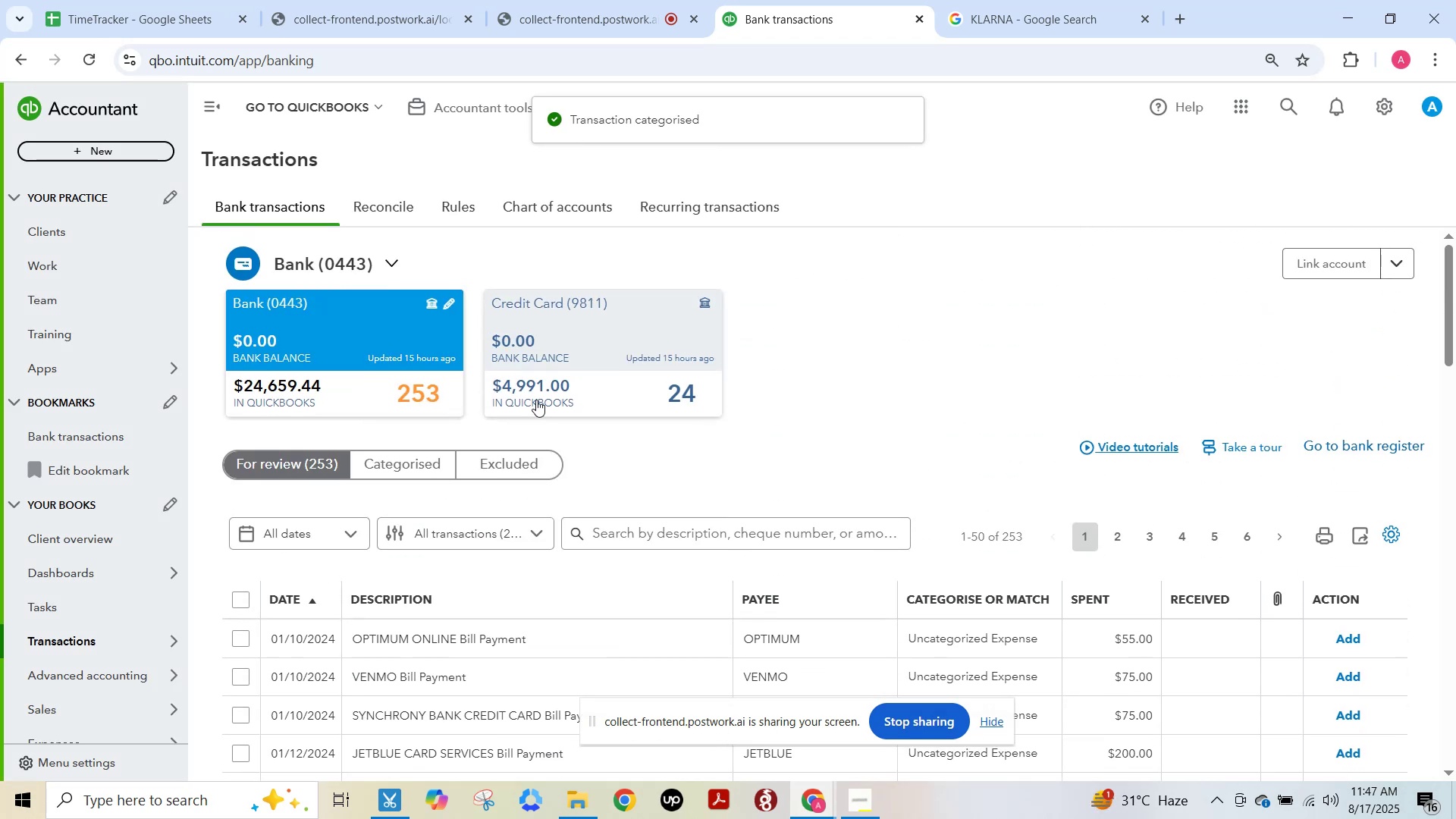 
left_click([551, 391])
 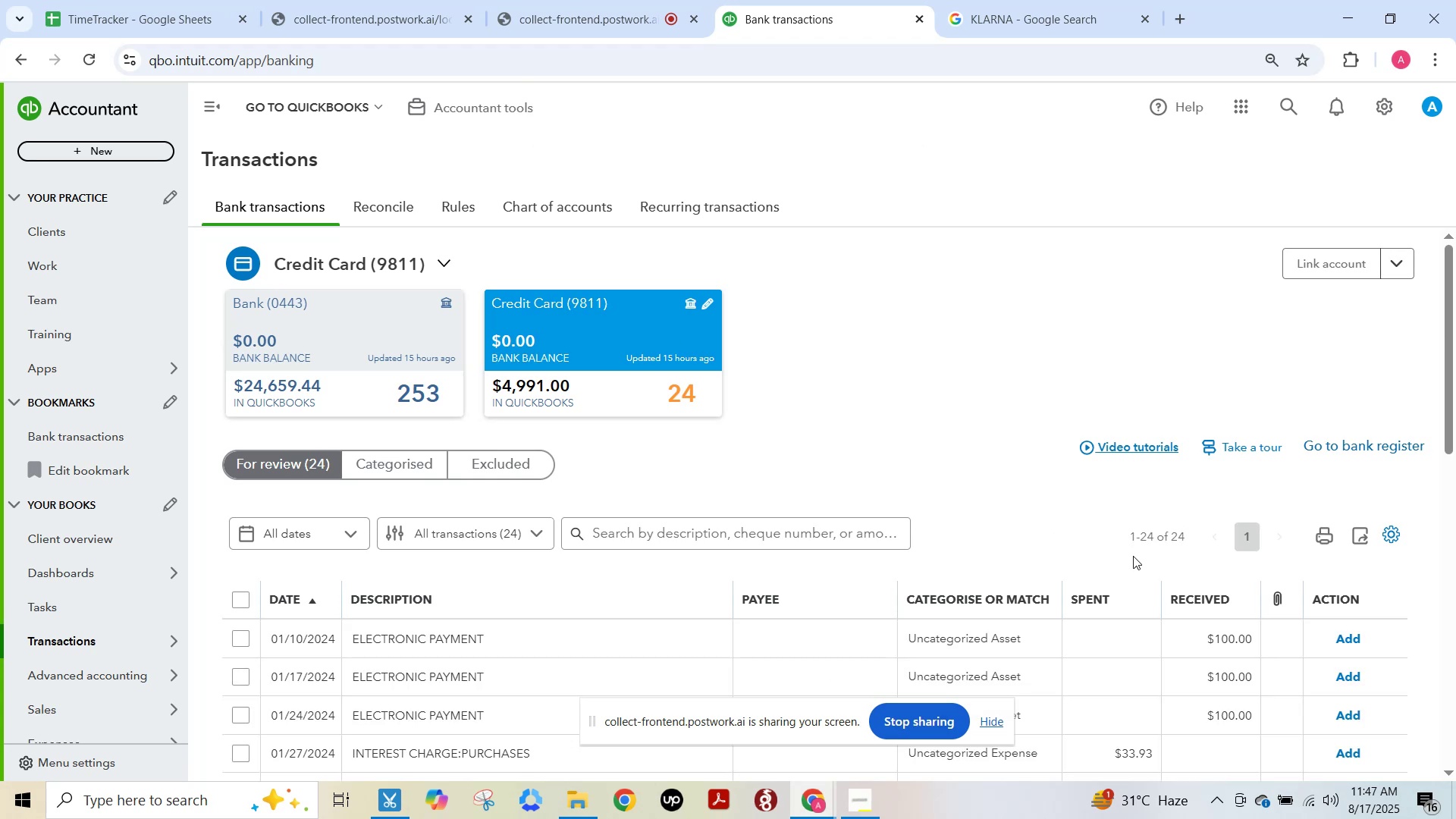 
scroll: coordinate [1130, 556], scroll_direction: down, amount: 2.0
 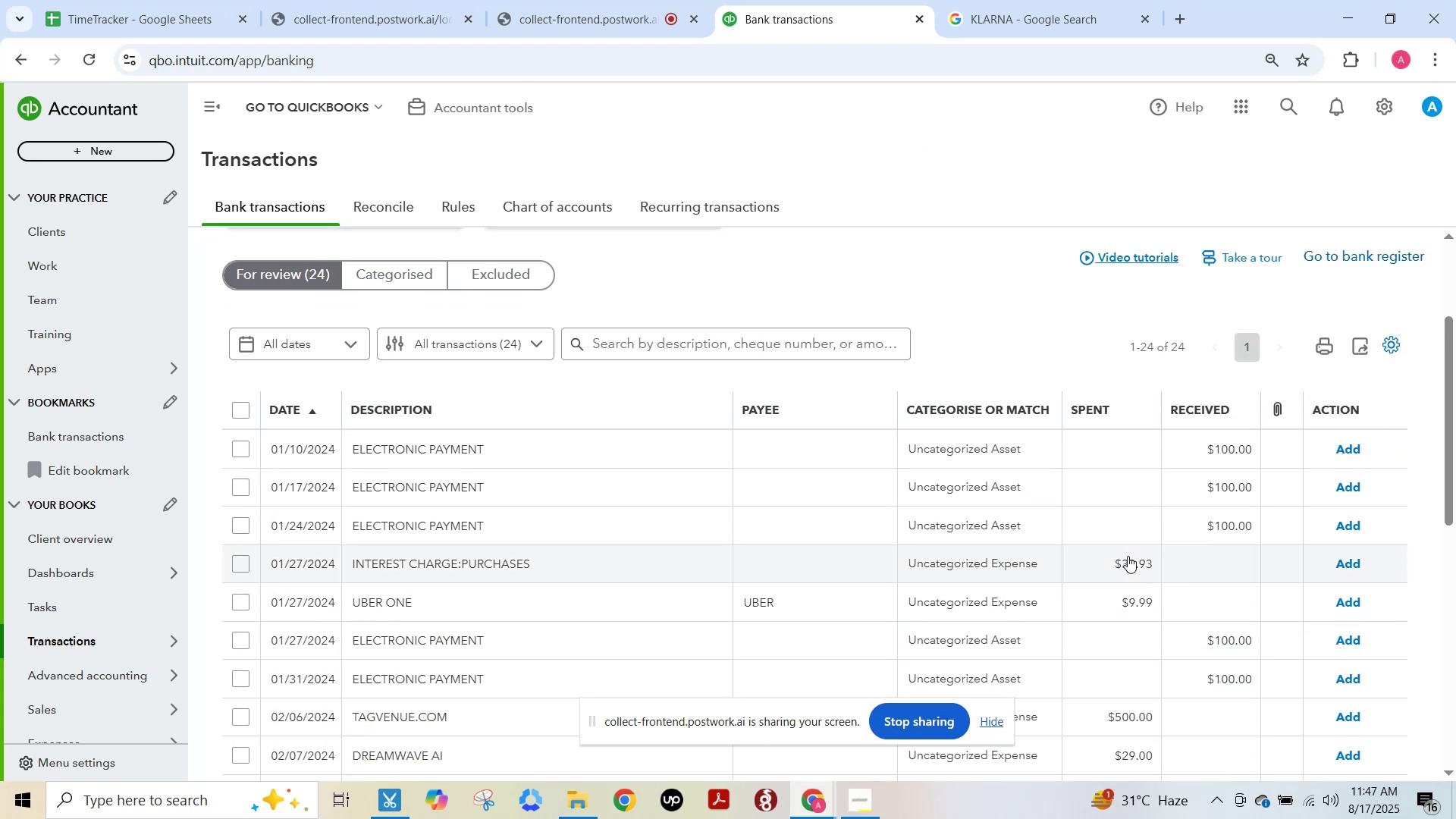 
scroll: coordinate [1115, 554], scroll_direction: up, amount: 2.0
 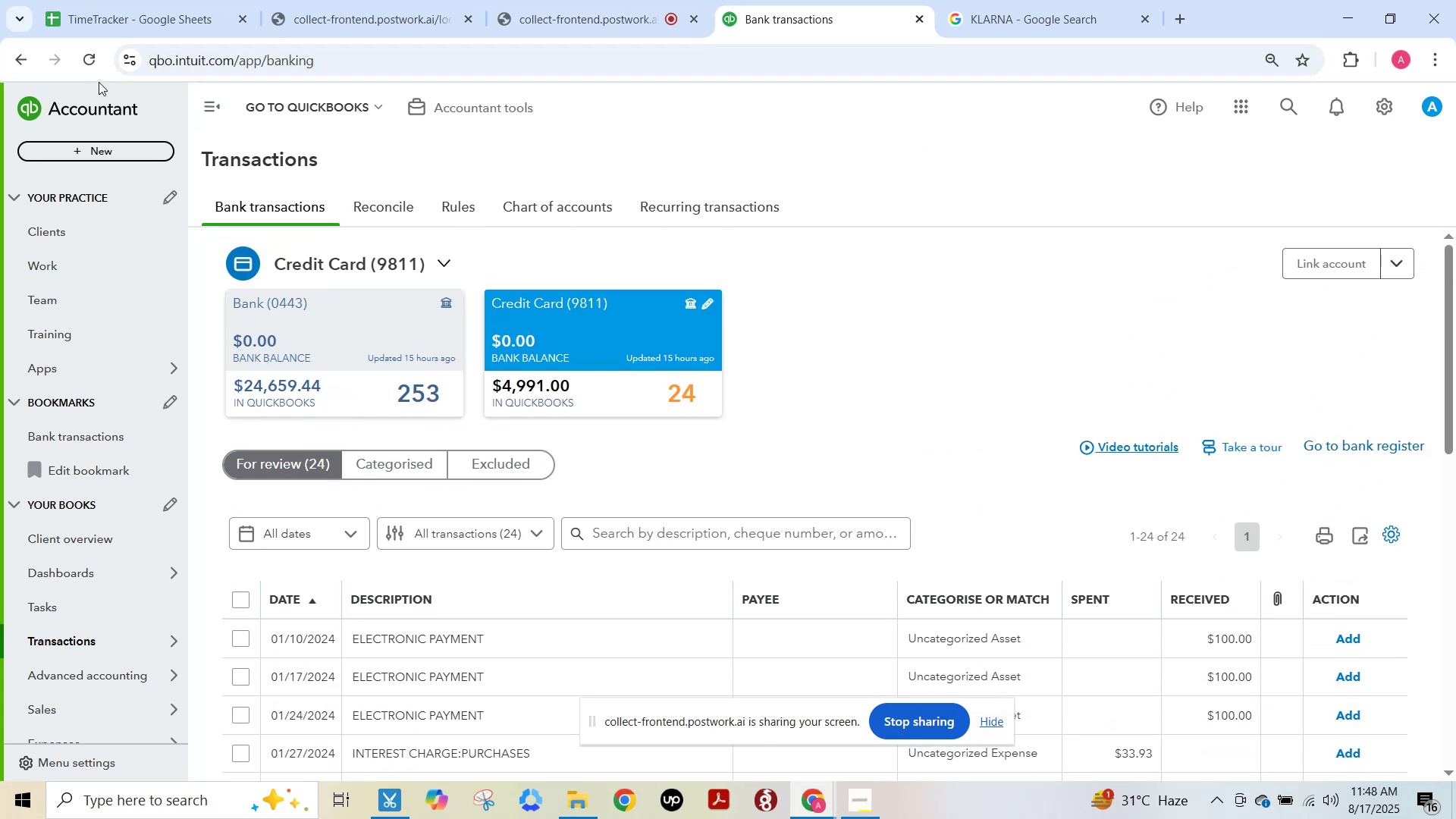 
left_click([96, 55])
 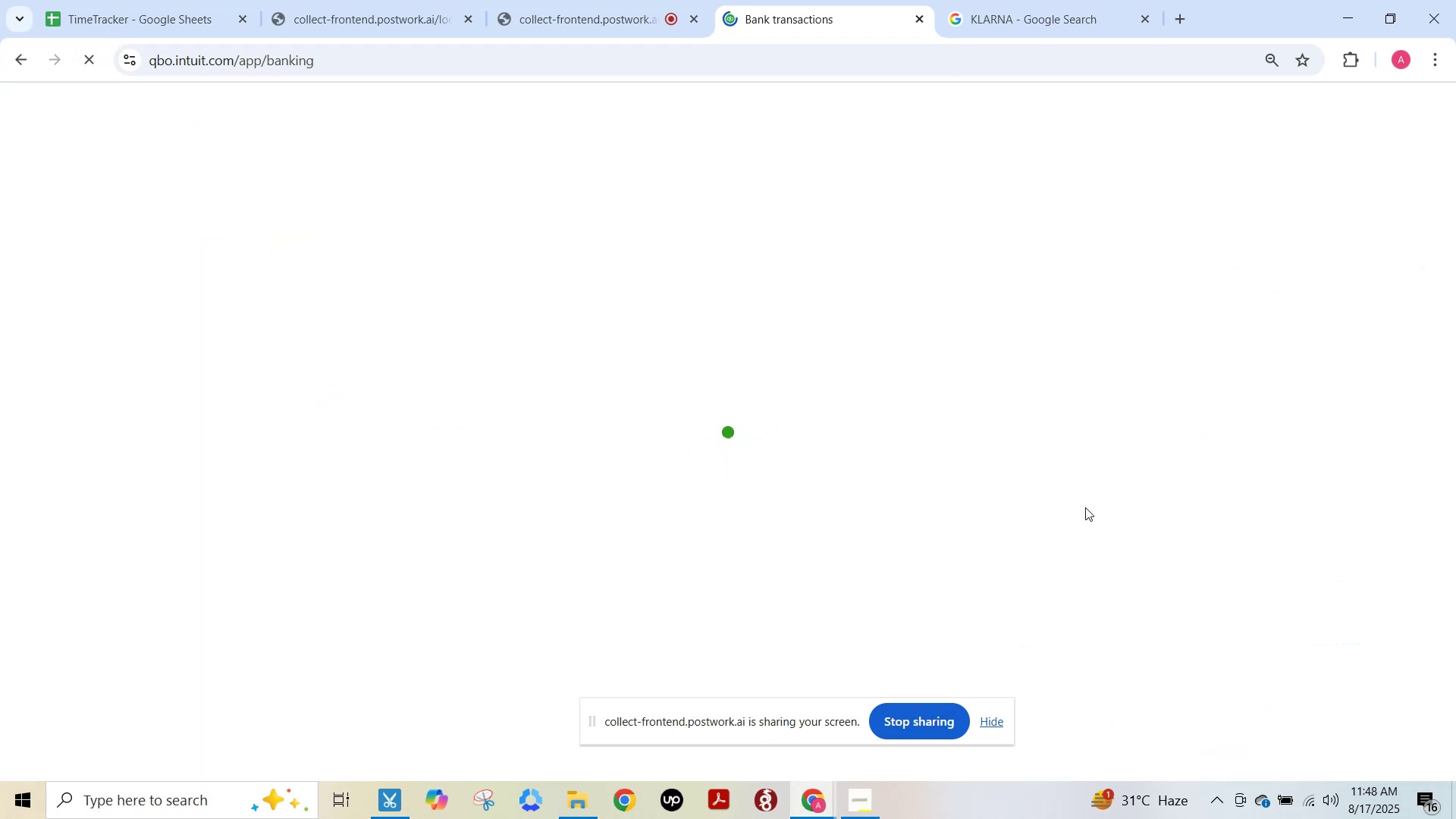 
wait(6.35)
 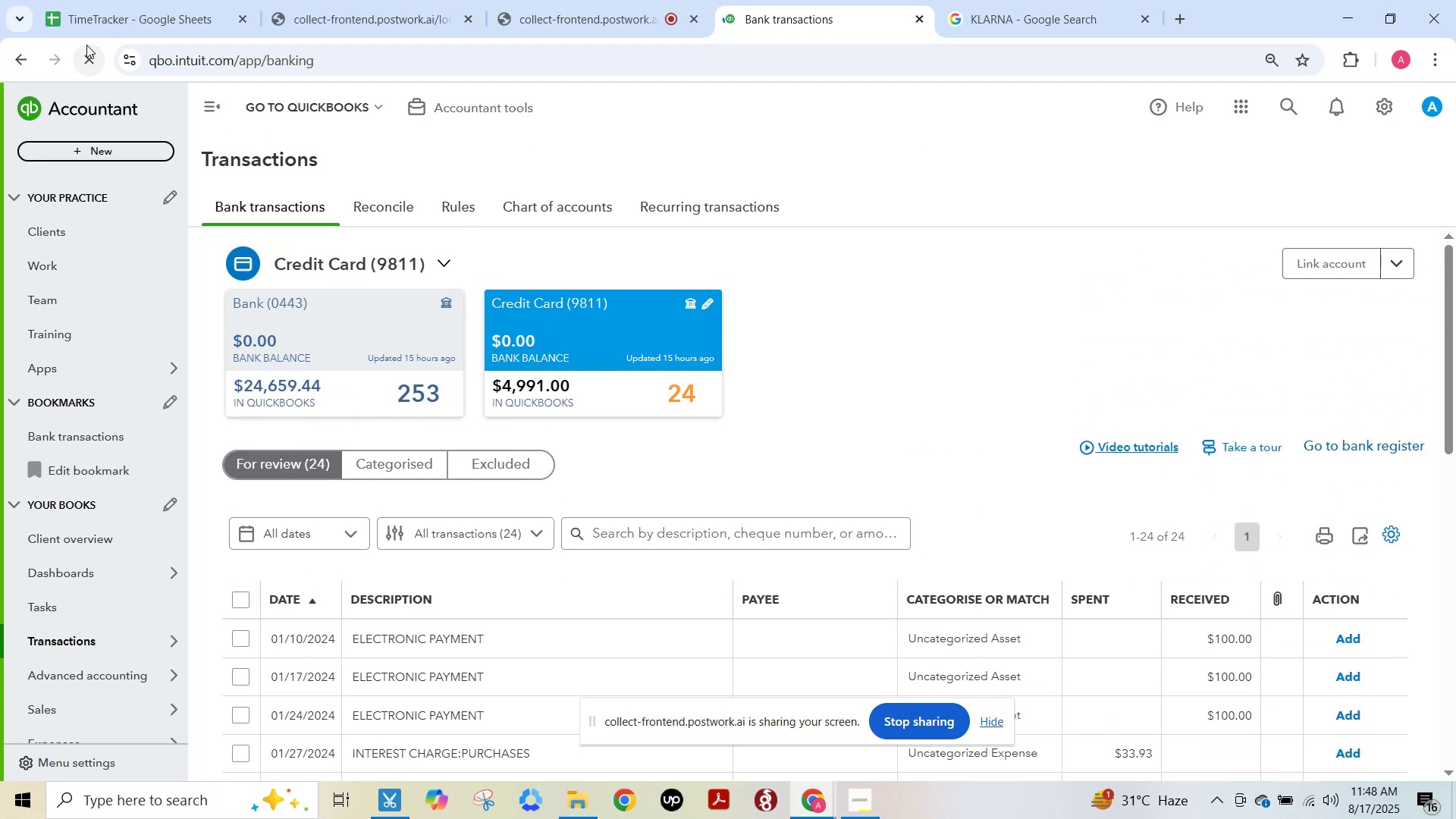 
scroll: coordinate [1094, 584], scroll_direction: down, amount: 2.0
 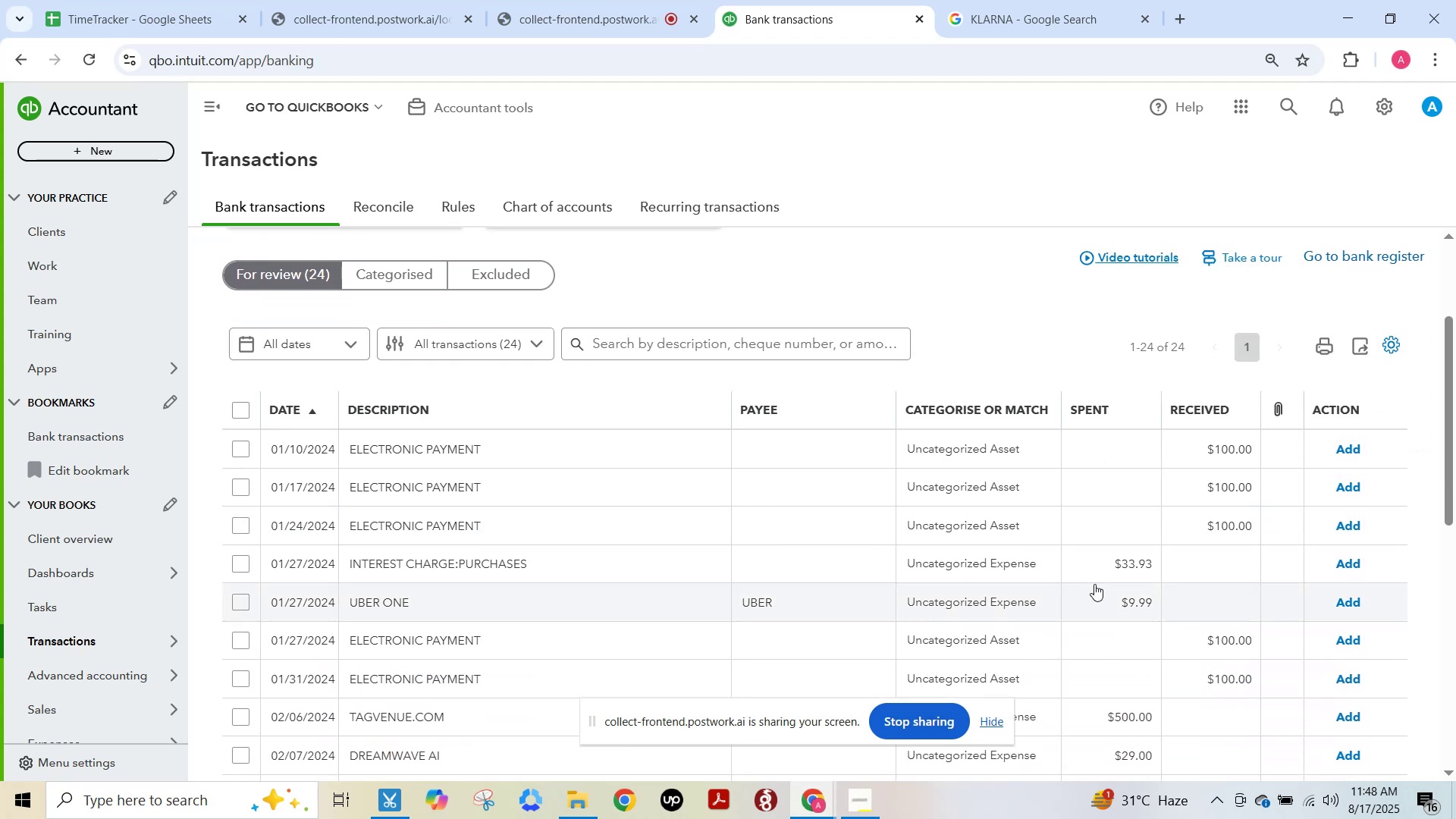 
left_click([806, 442])
 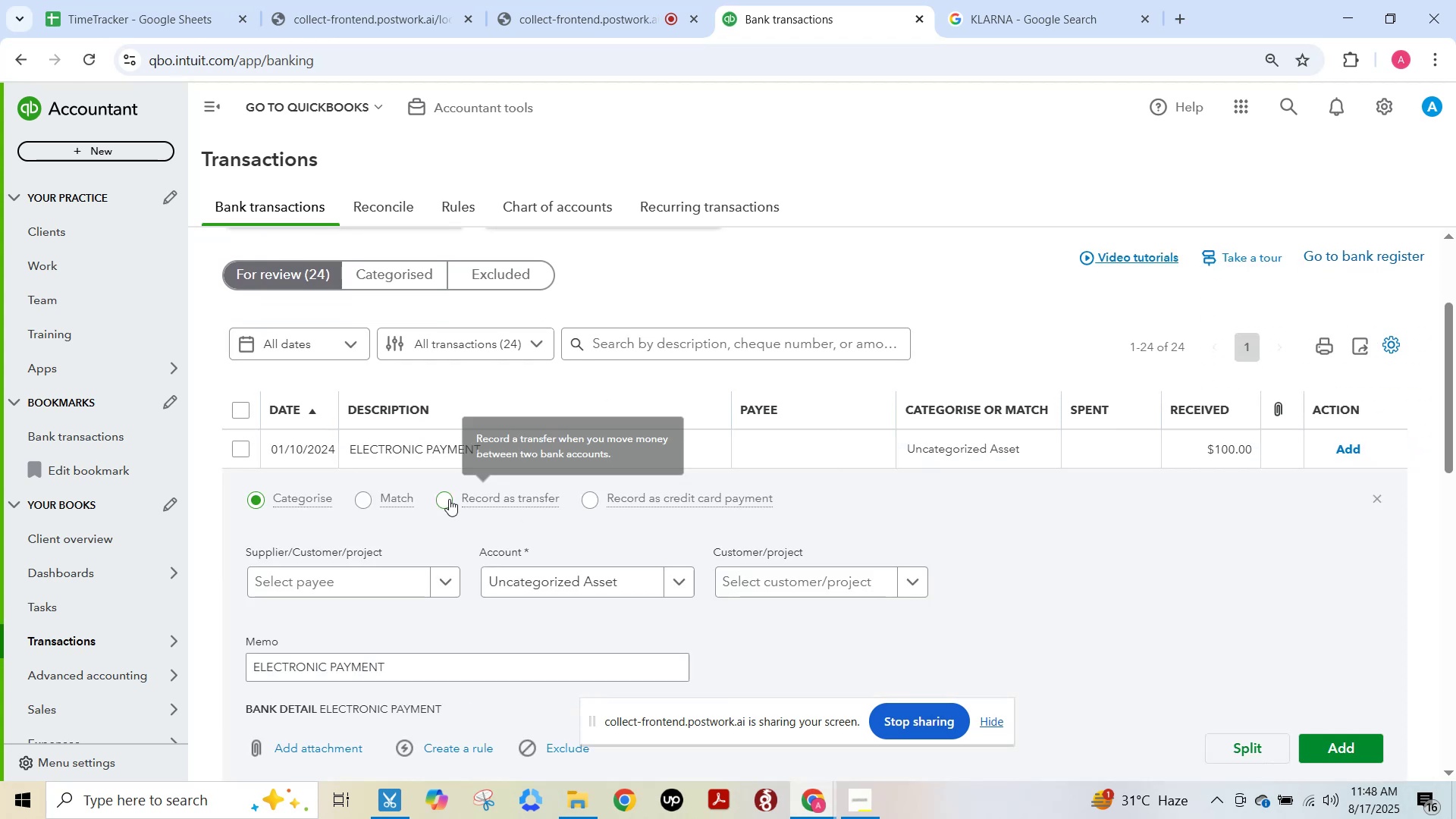 
left_click([449, 498])
 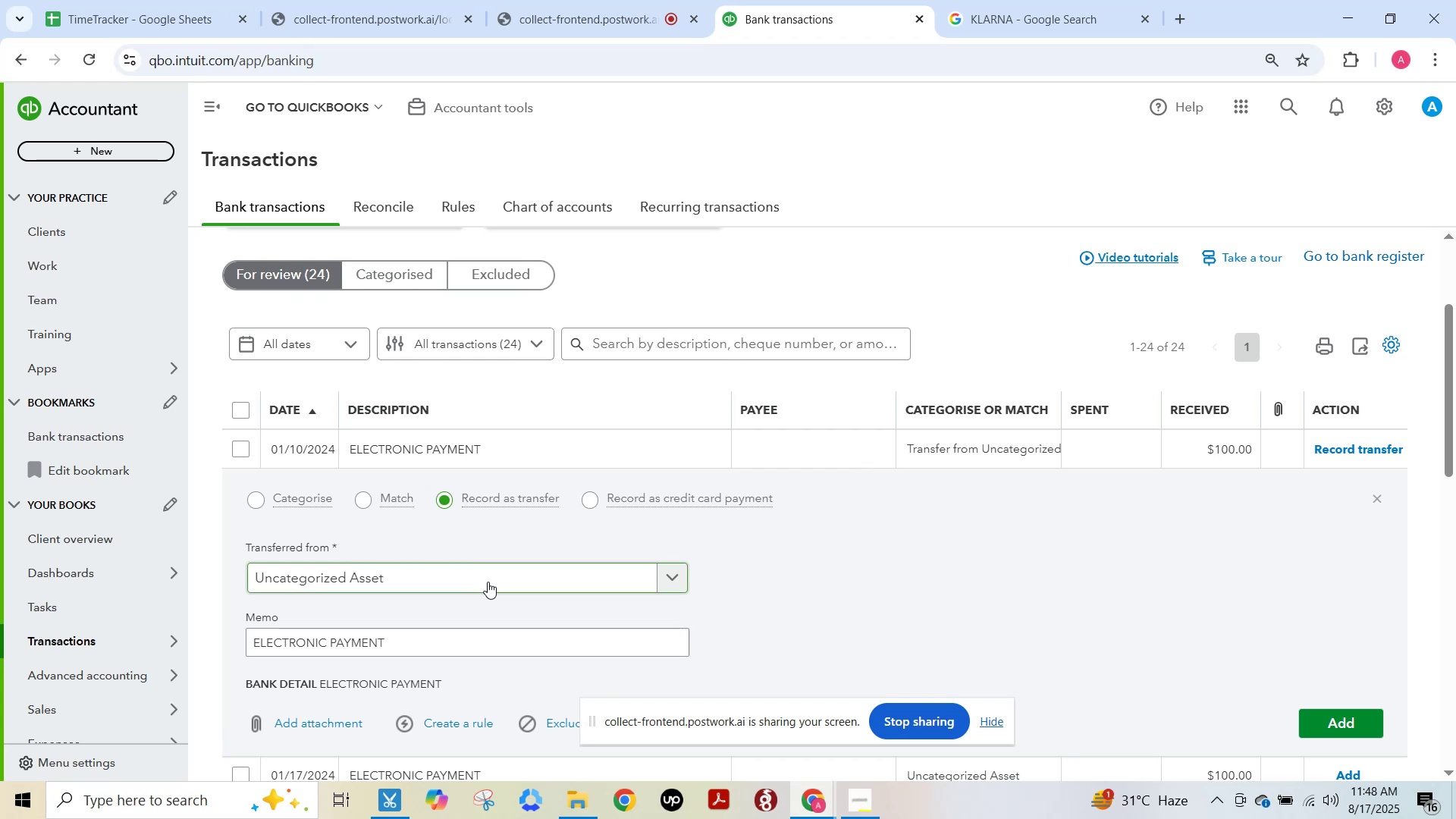 
left_click([488, 582])
 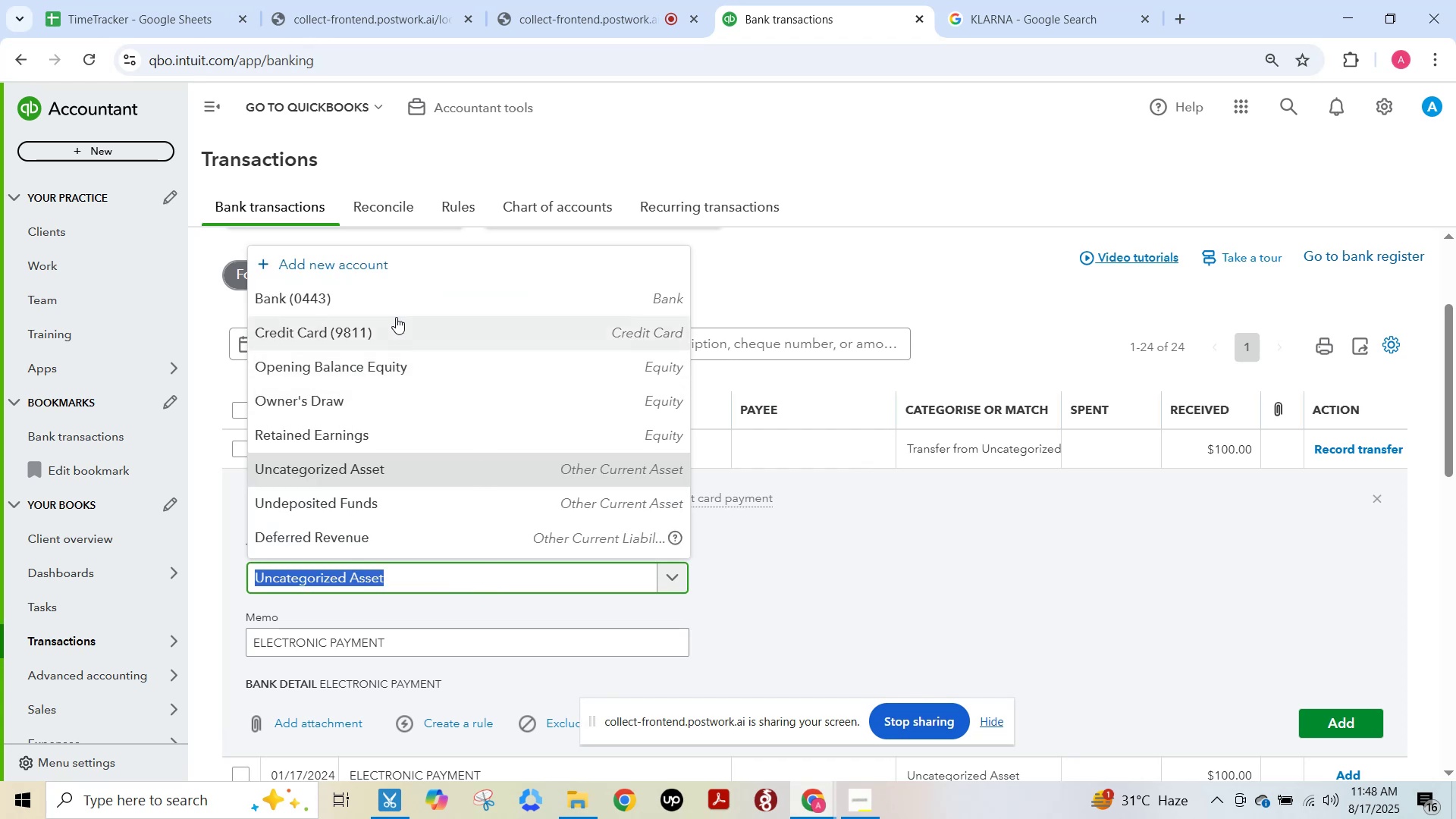 
left_click([384, 297])
 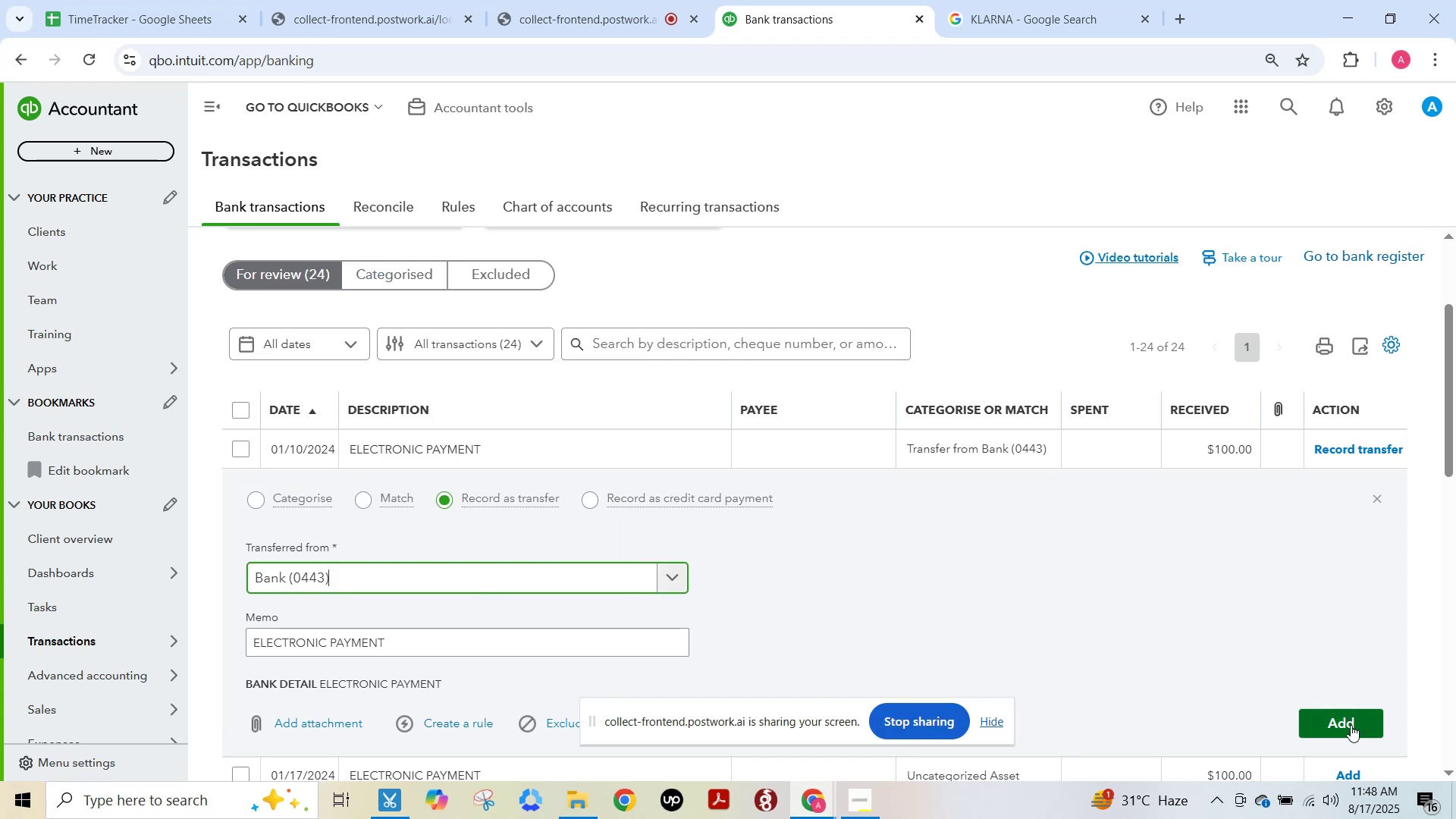 
left_click([1351, 725])
 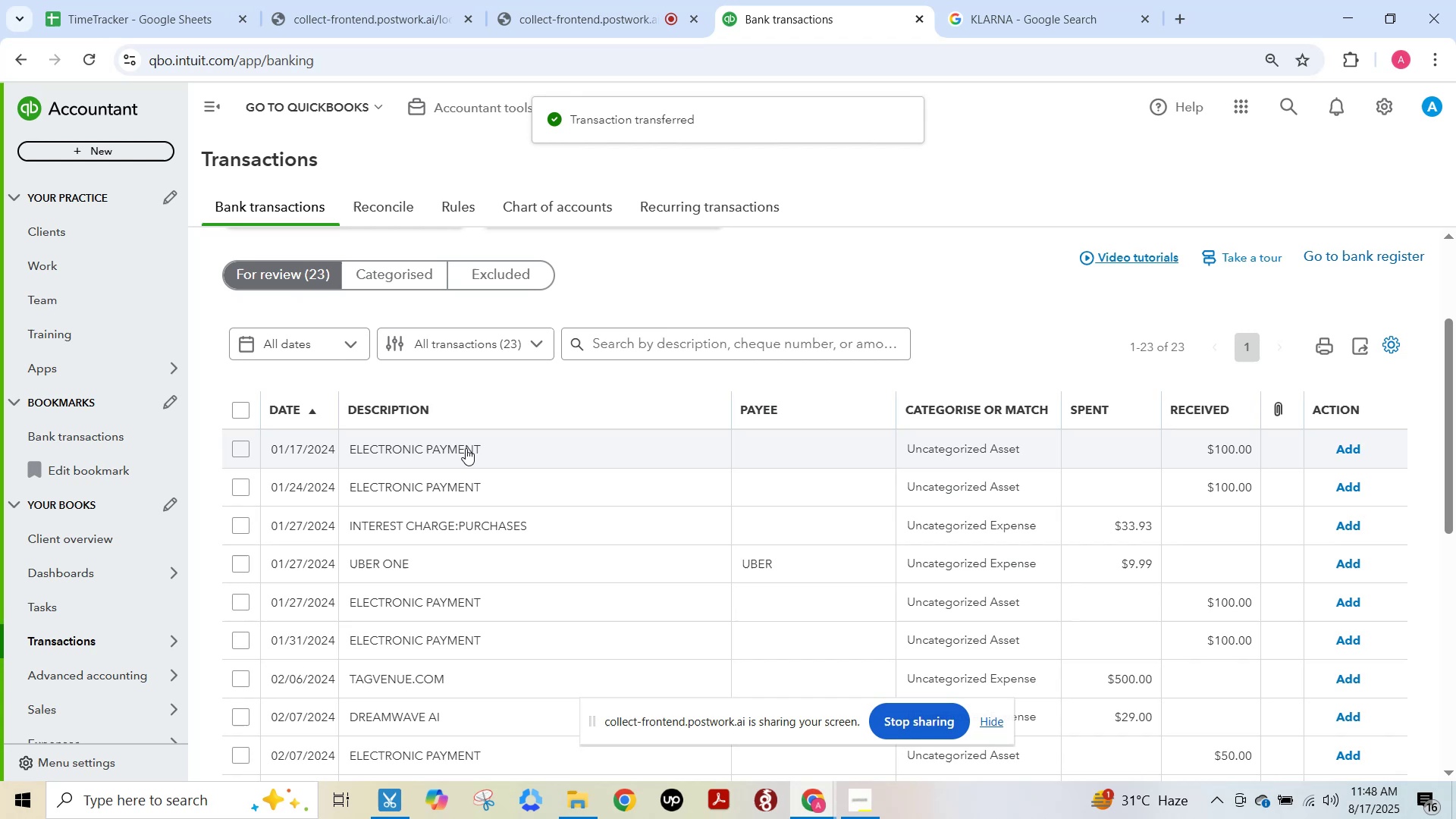 
scroll: coordinate [378, 385], scroll_direction: up, amount: 1.0
 